 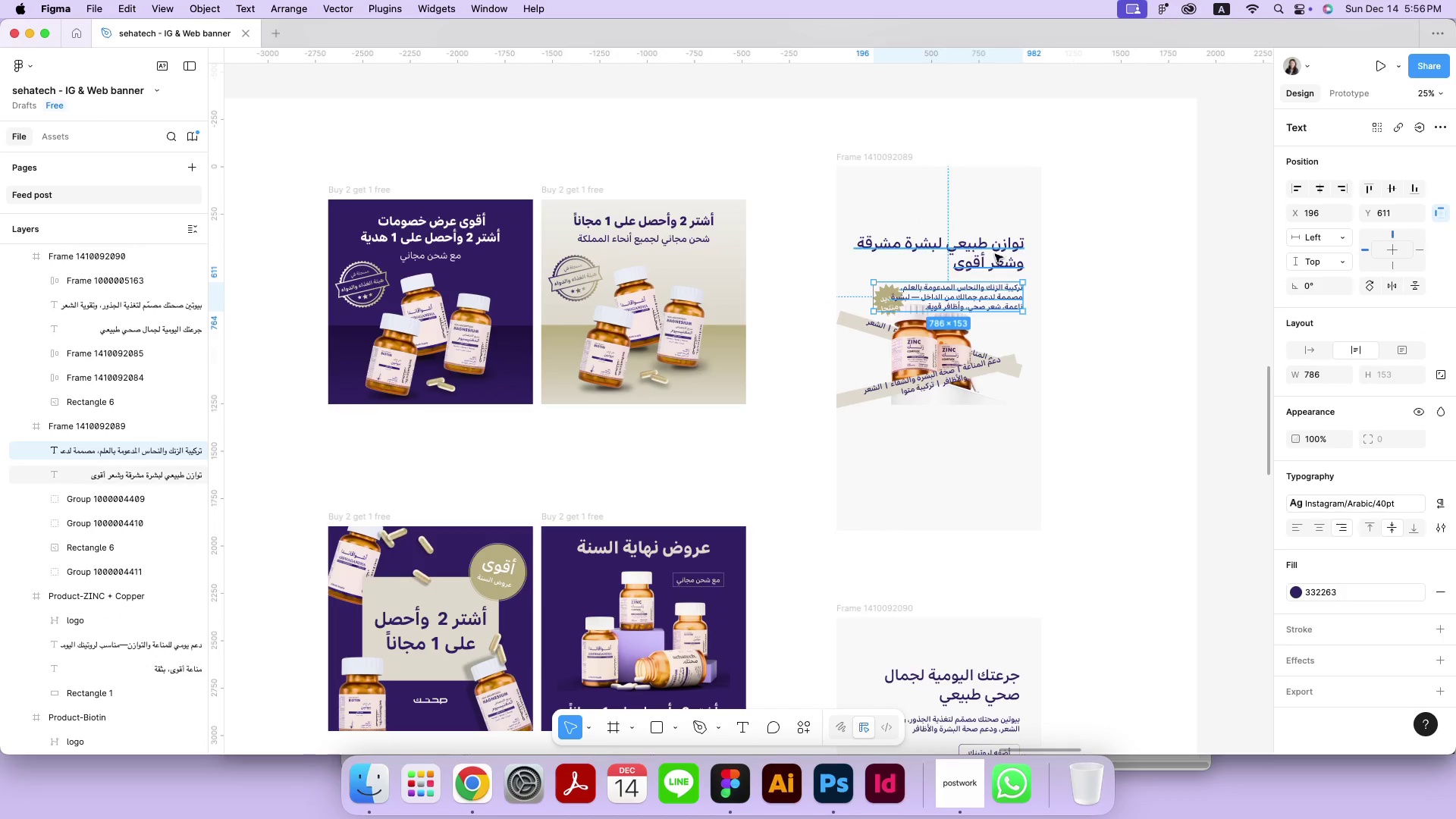 
double_click([995, 254])
 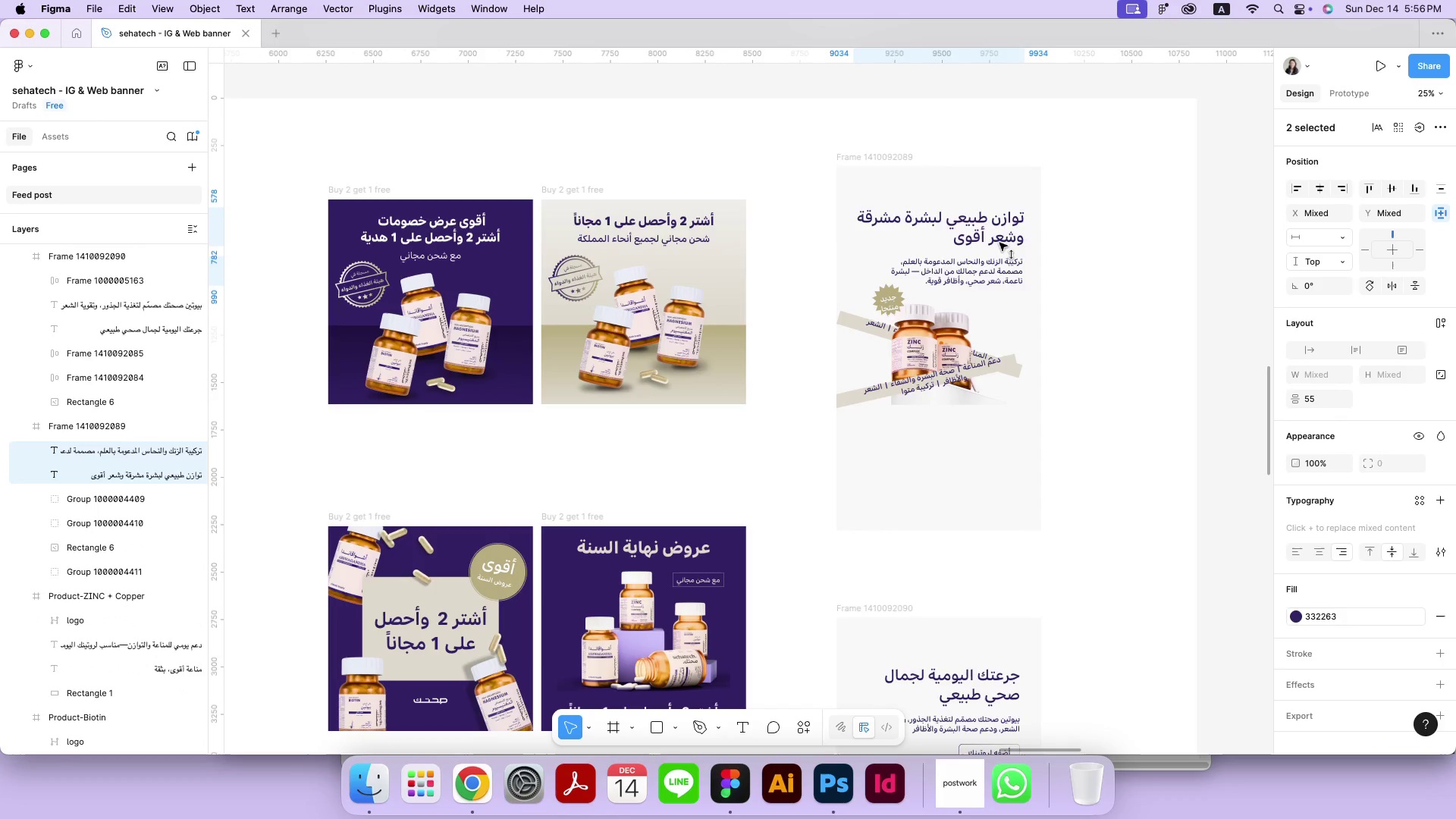 
left_click_drag(start_coordinate=[997, 269], to_coordinate=[999, 243])
 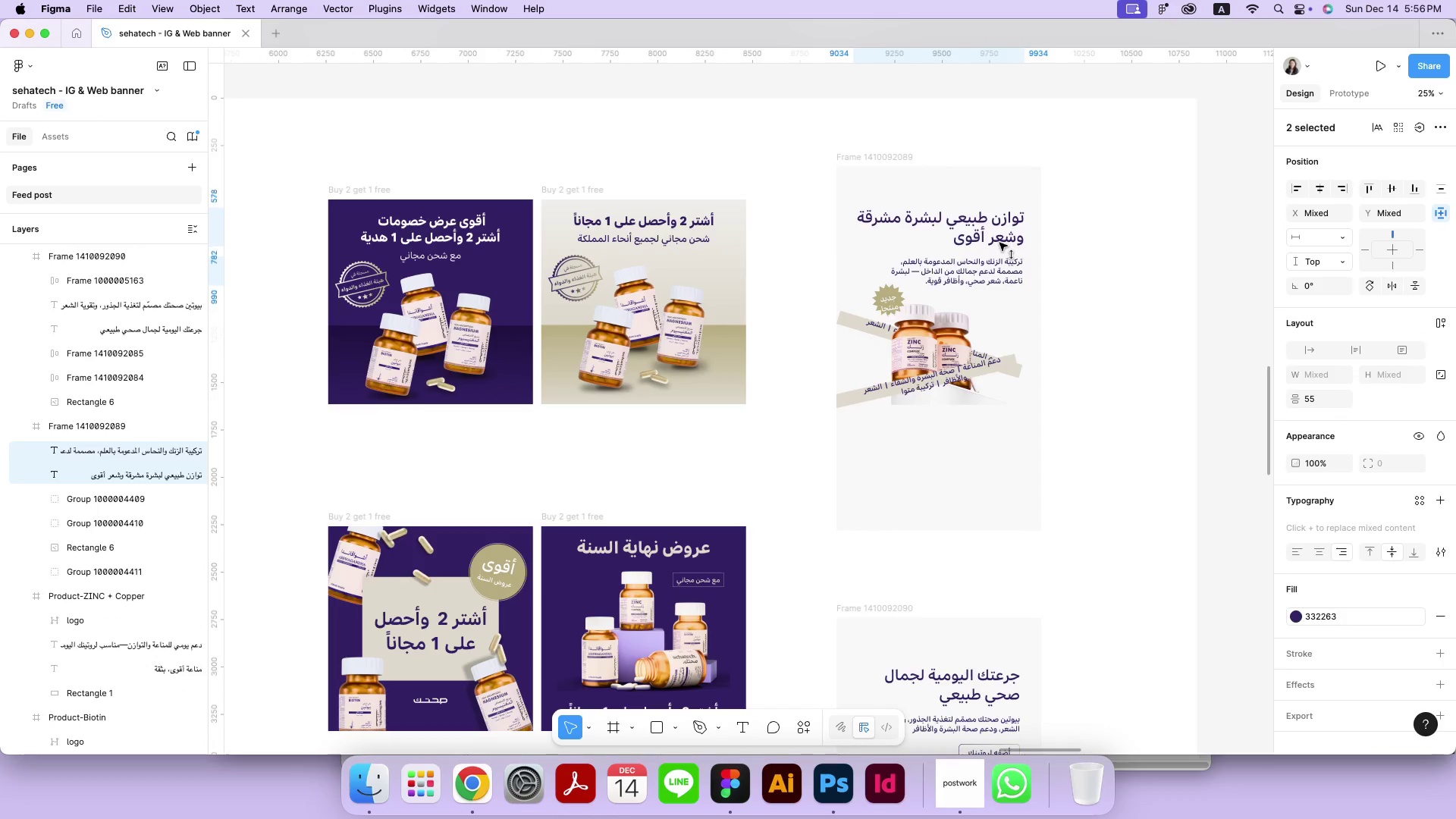 
hold_key(key=ShiftLeft, duration=1.02)
 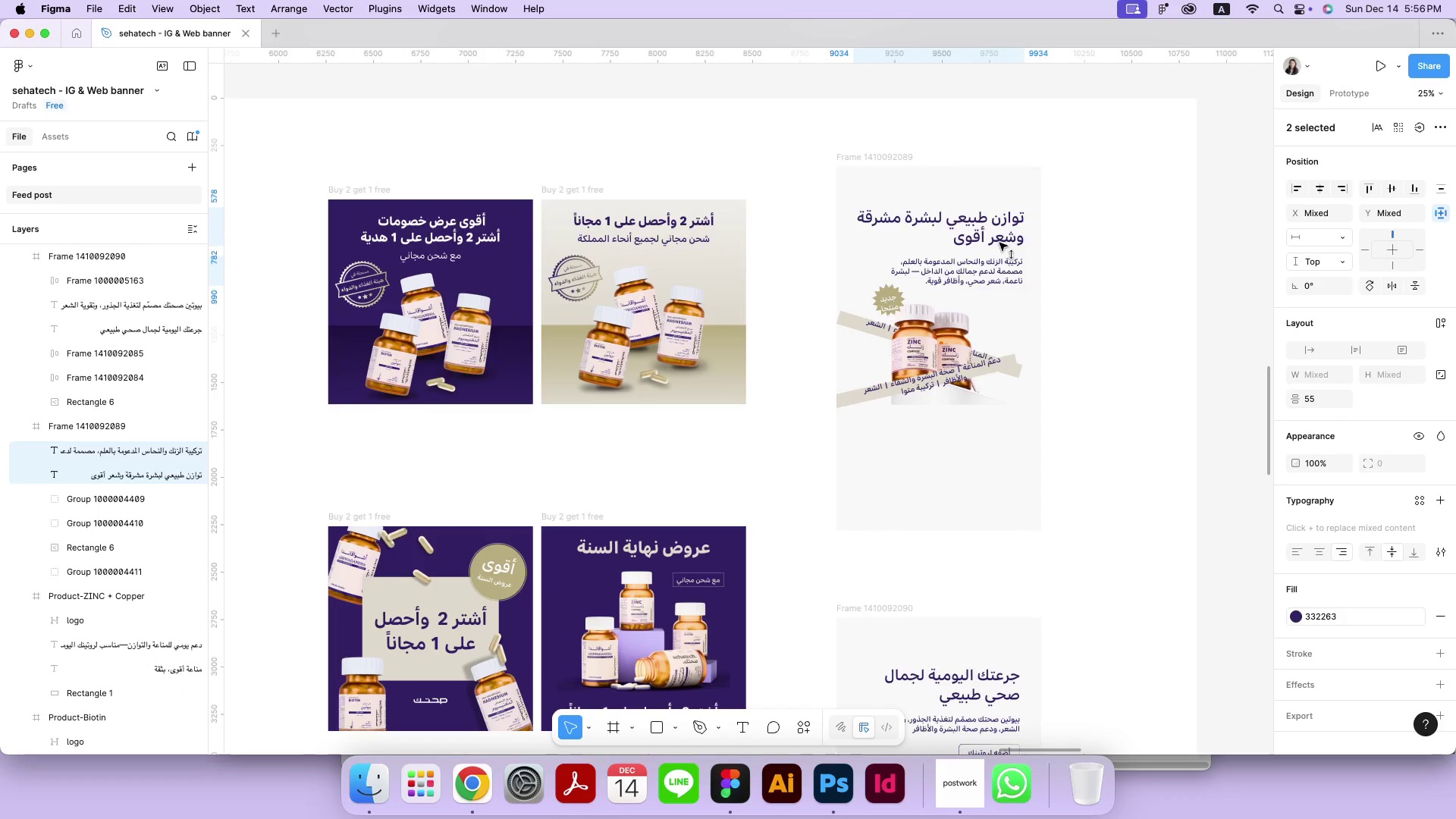 
double_click([996, 225])
 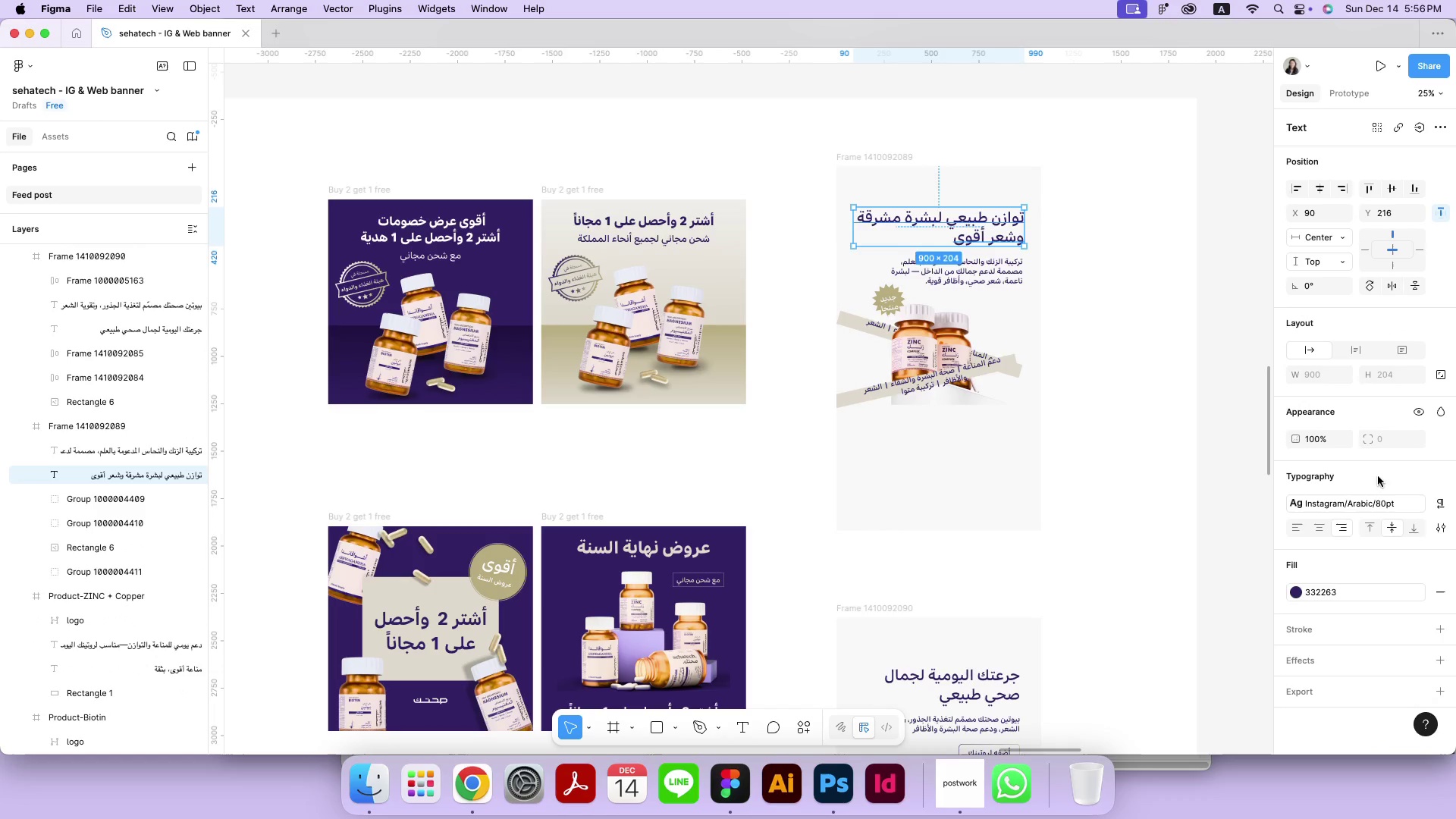 
left_click([1363, 507])
 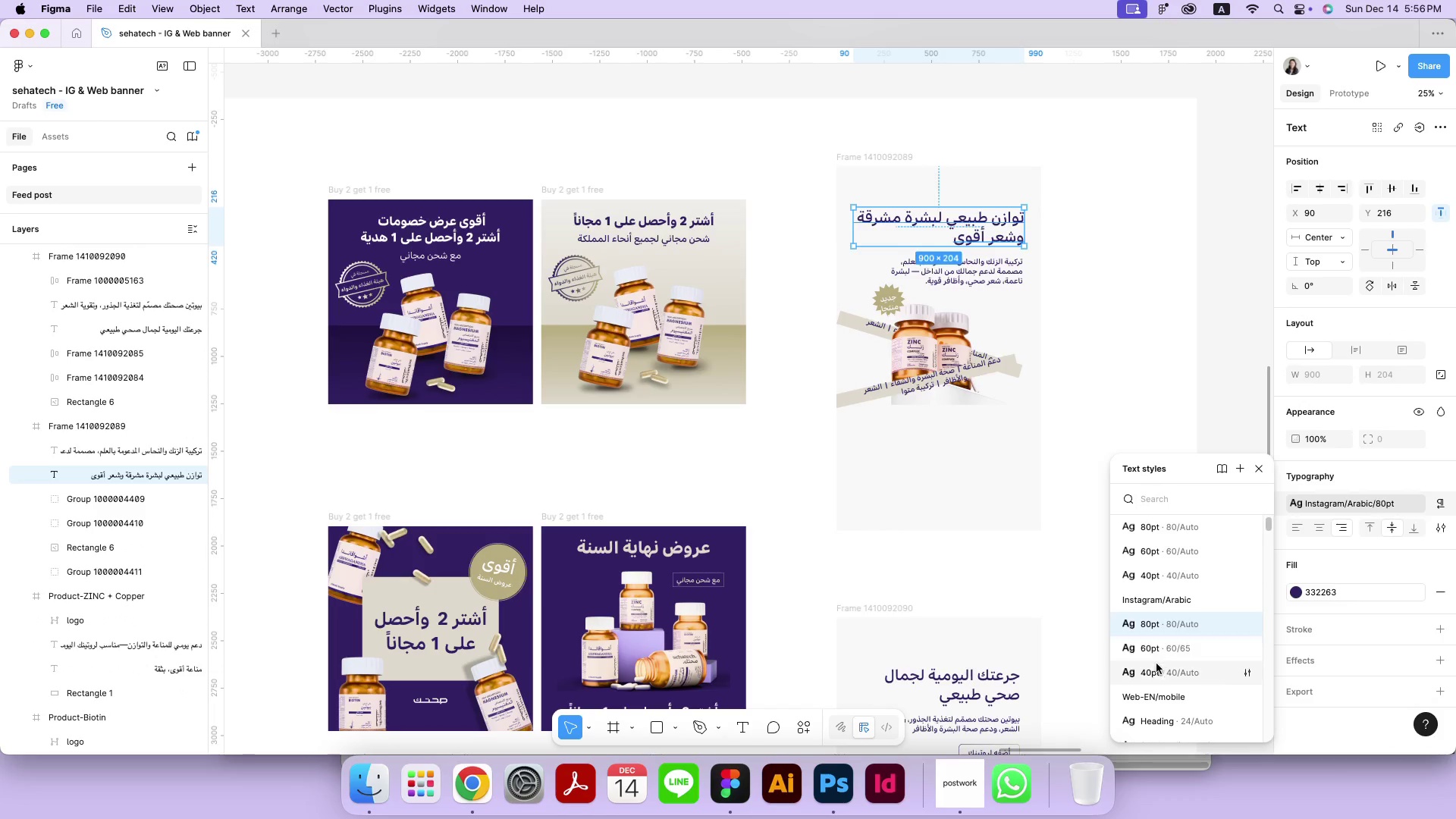 
left_click([1166, 644])
 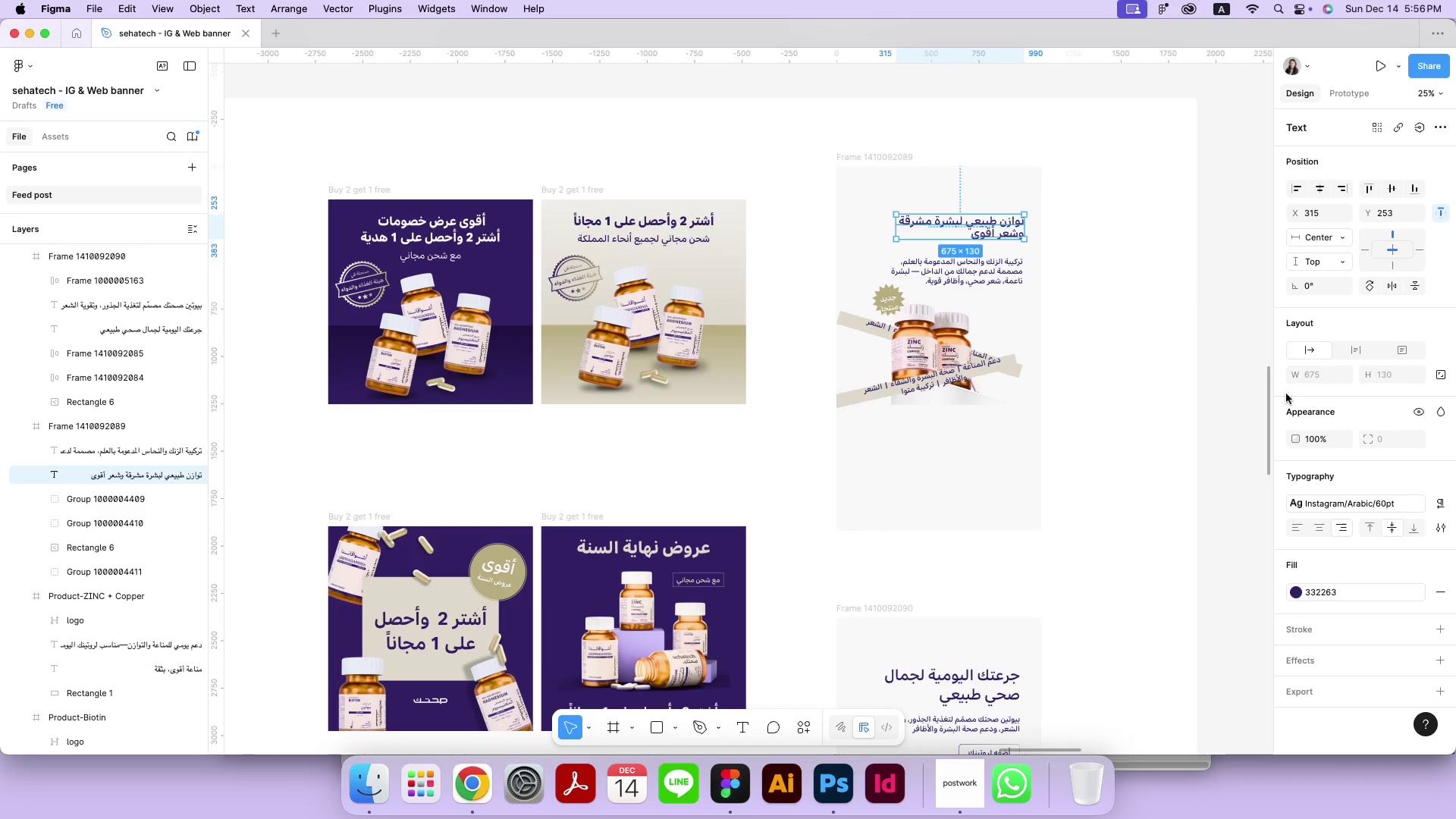 
left_click([1309, 349])
 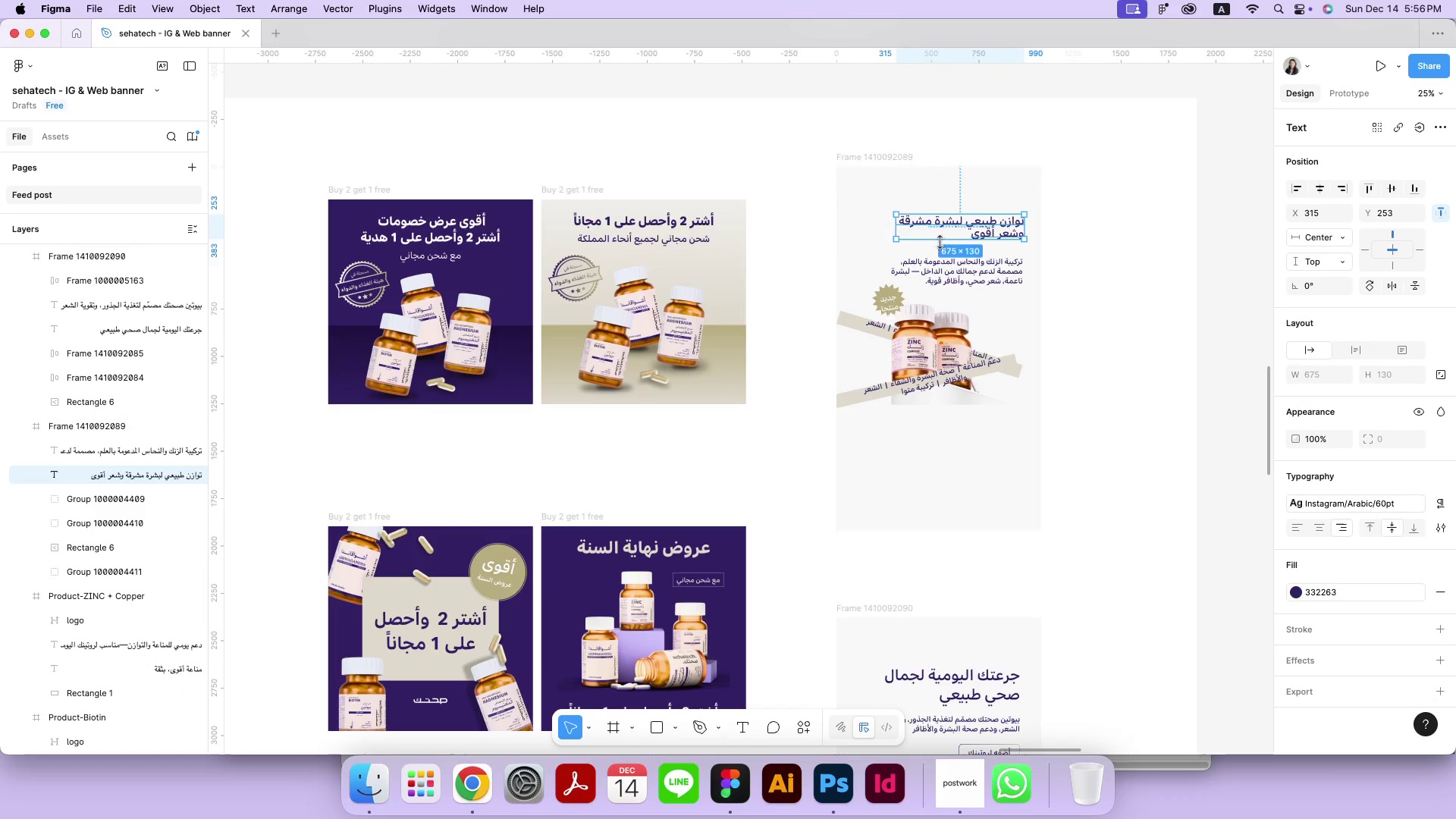 
double_click([953, 226])
 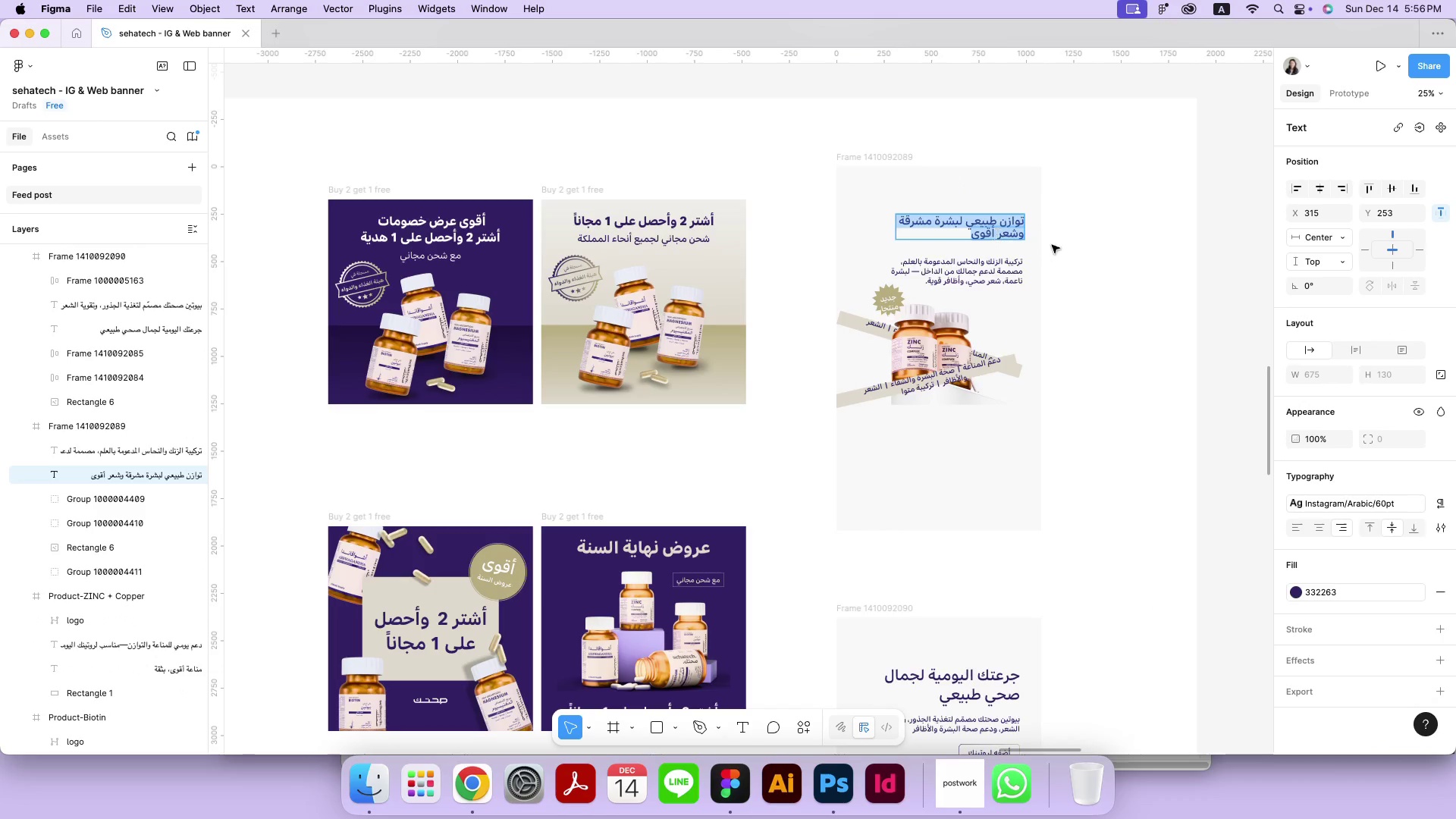 
key(ArrowRight)
 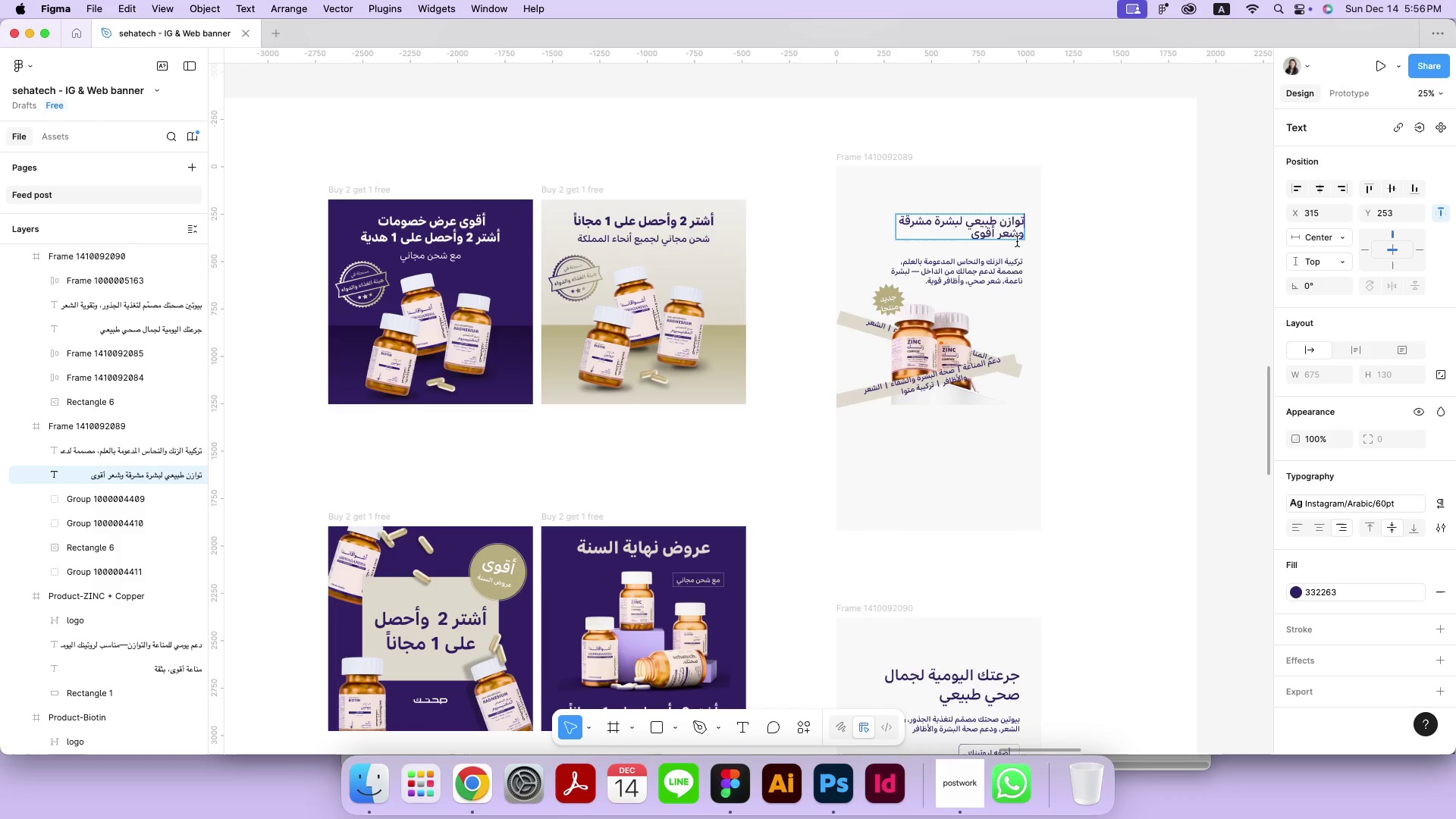 
left_click([1018, 237])
 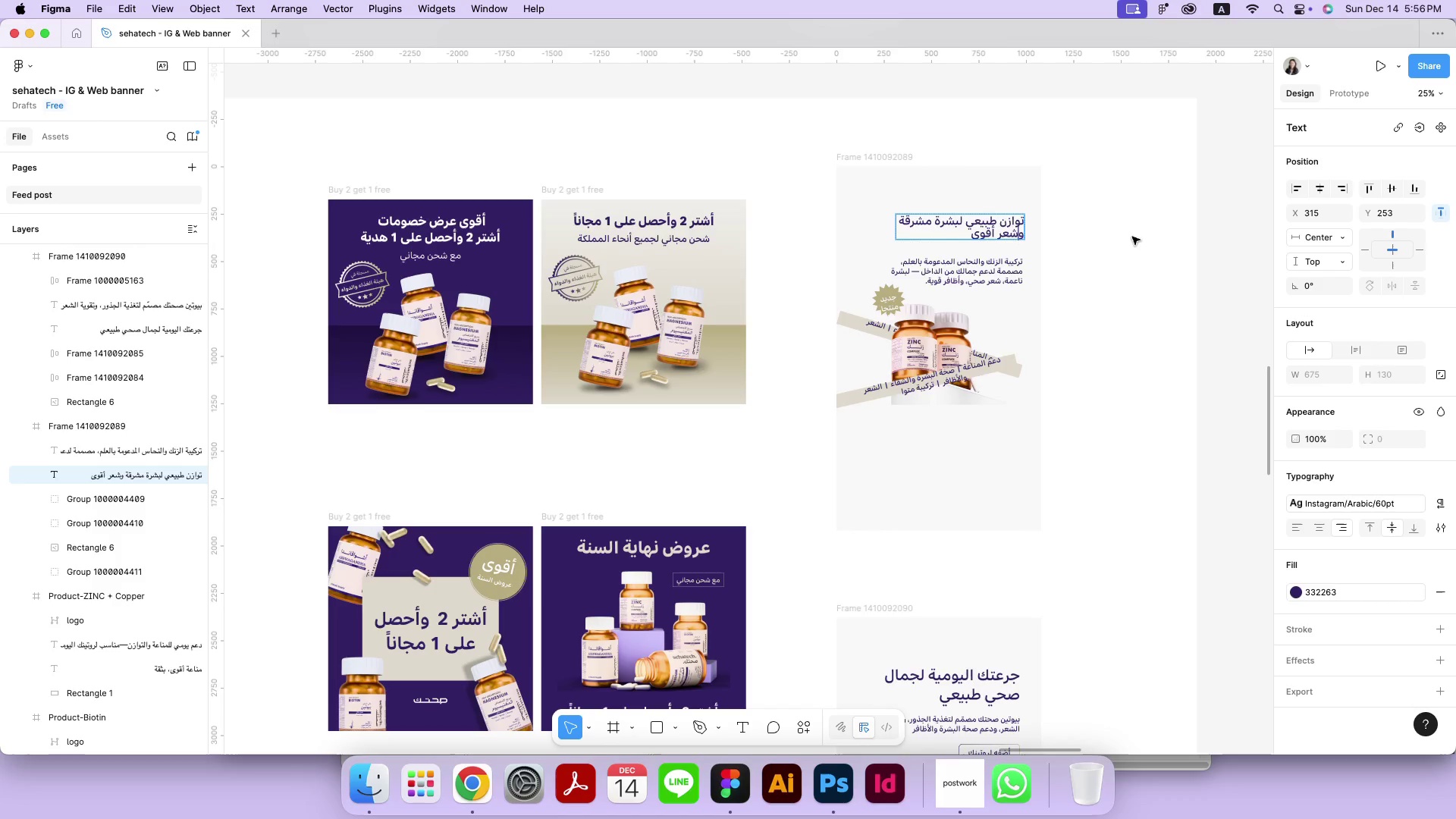 
key(ArrowRight)
 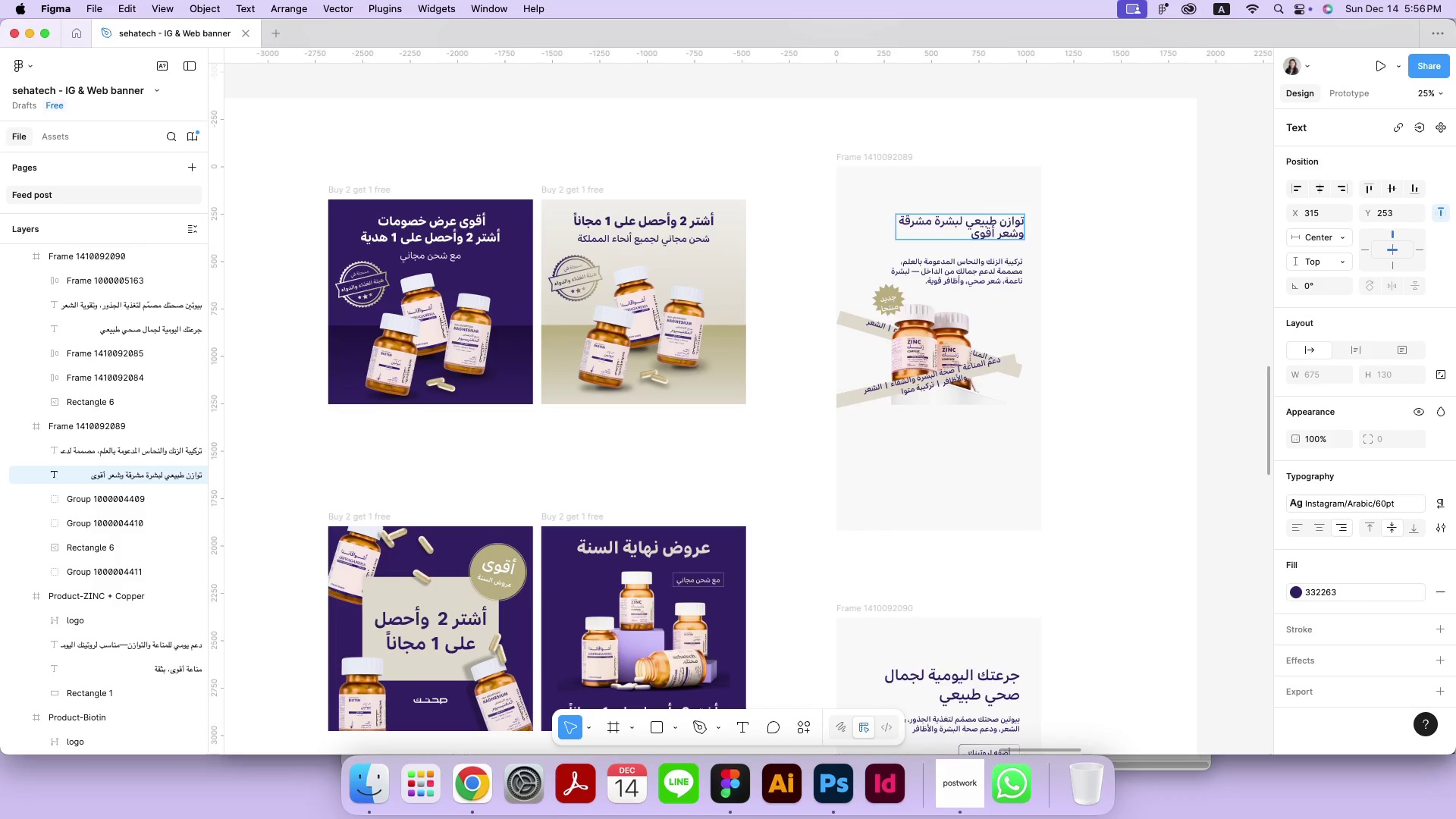 
key(Backspace)
 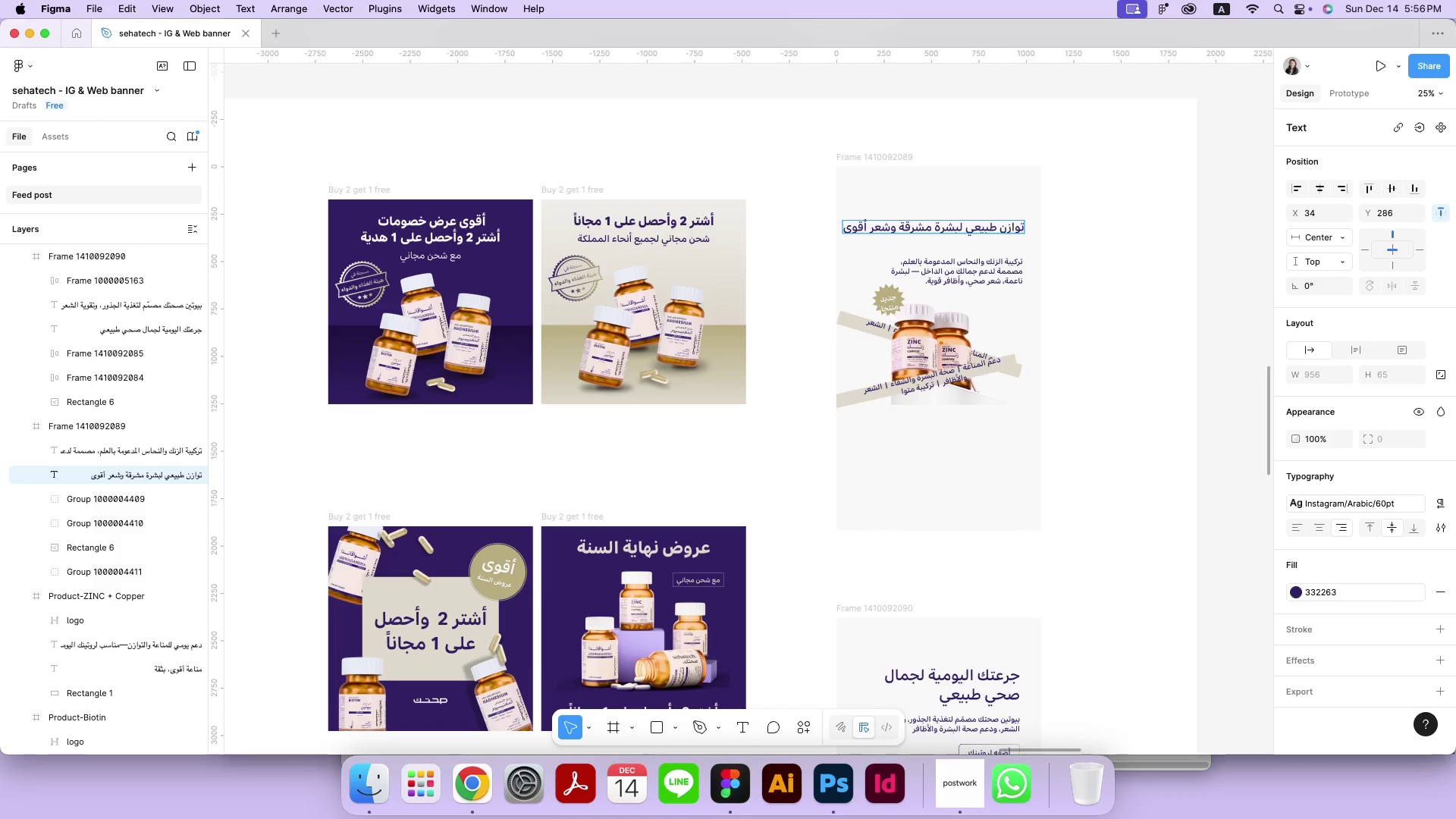 
key(Space)
 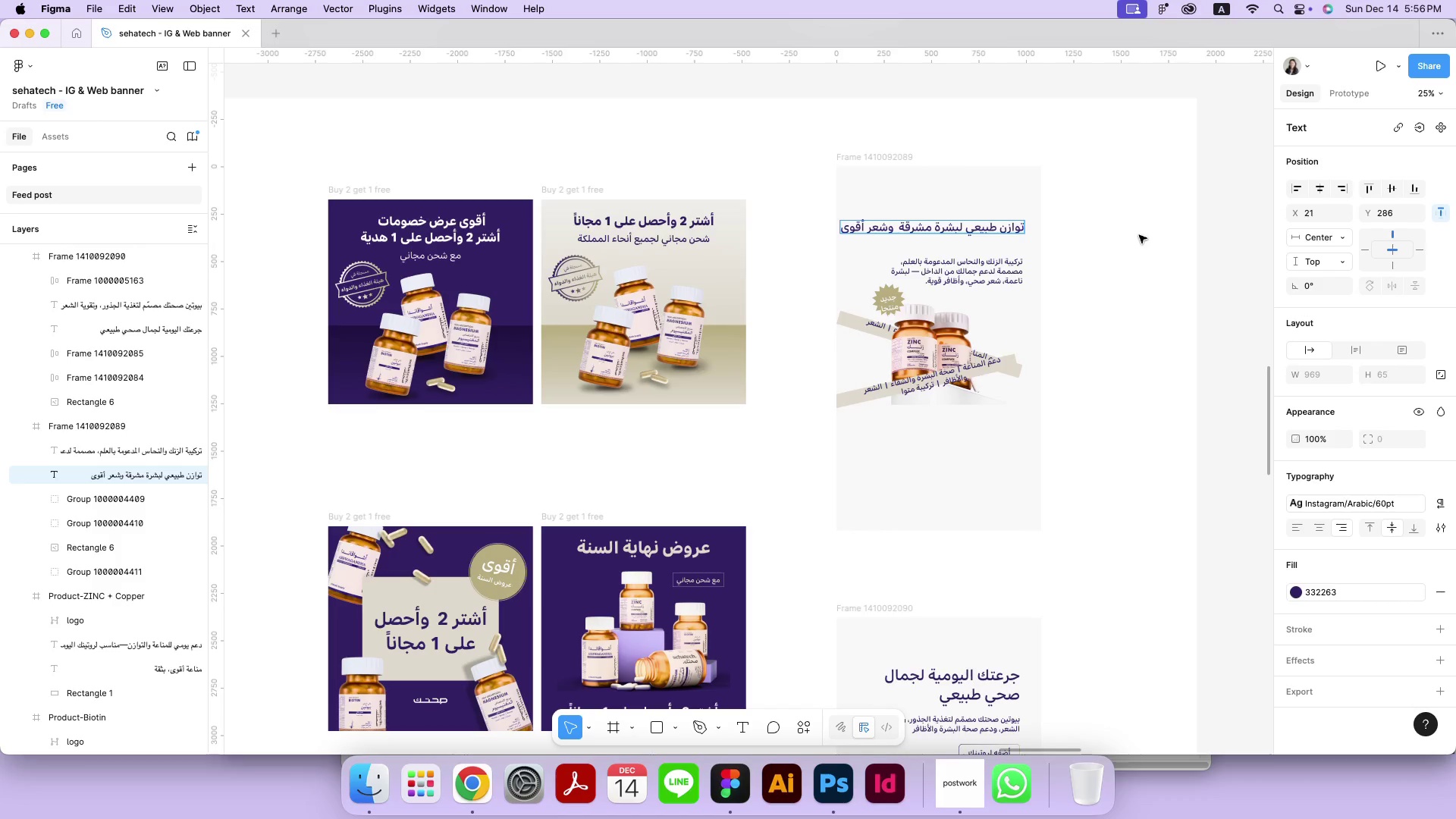 
key(Backspace)
 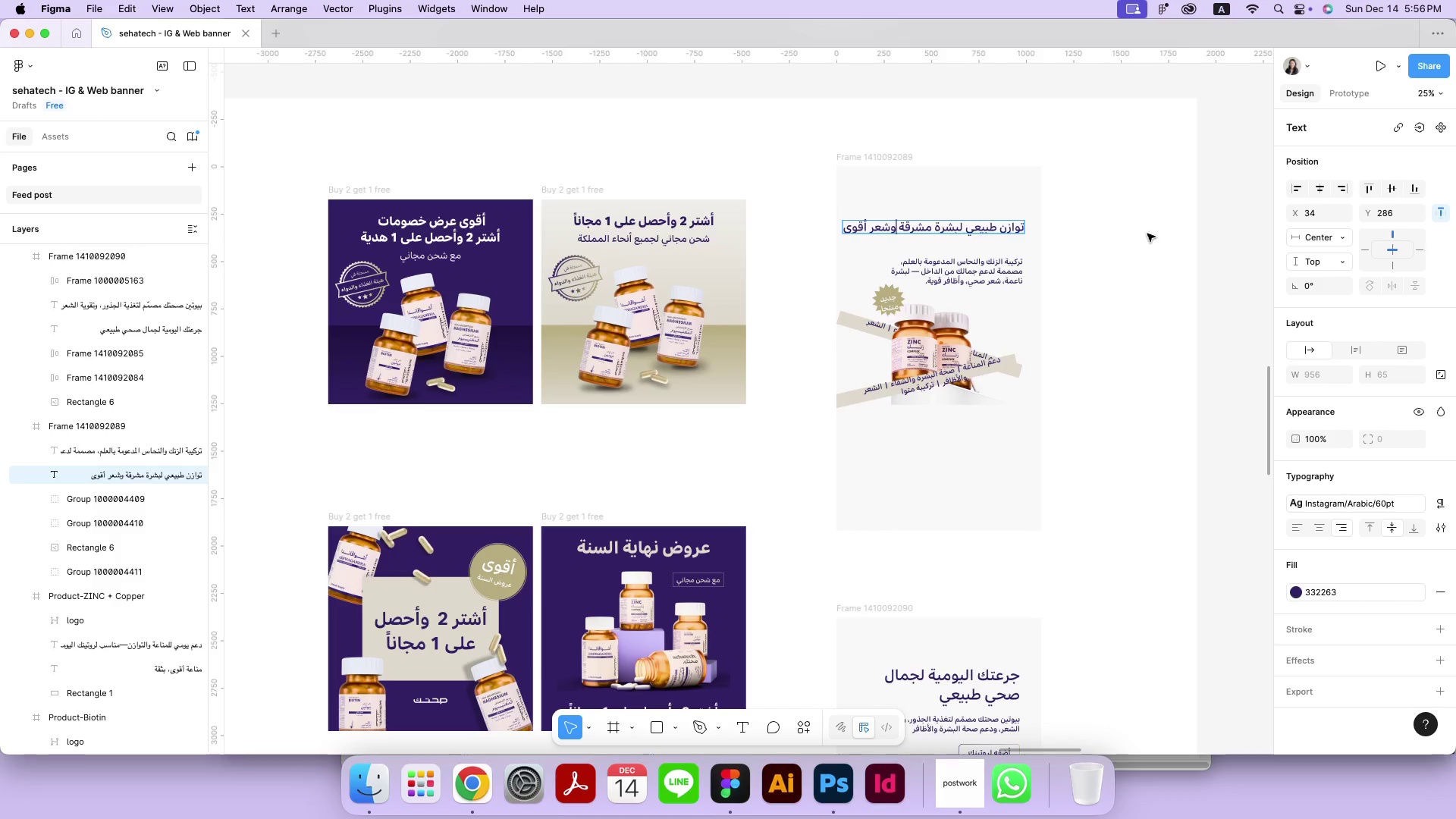 
double_click([1158, 230])
 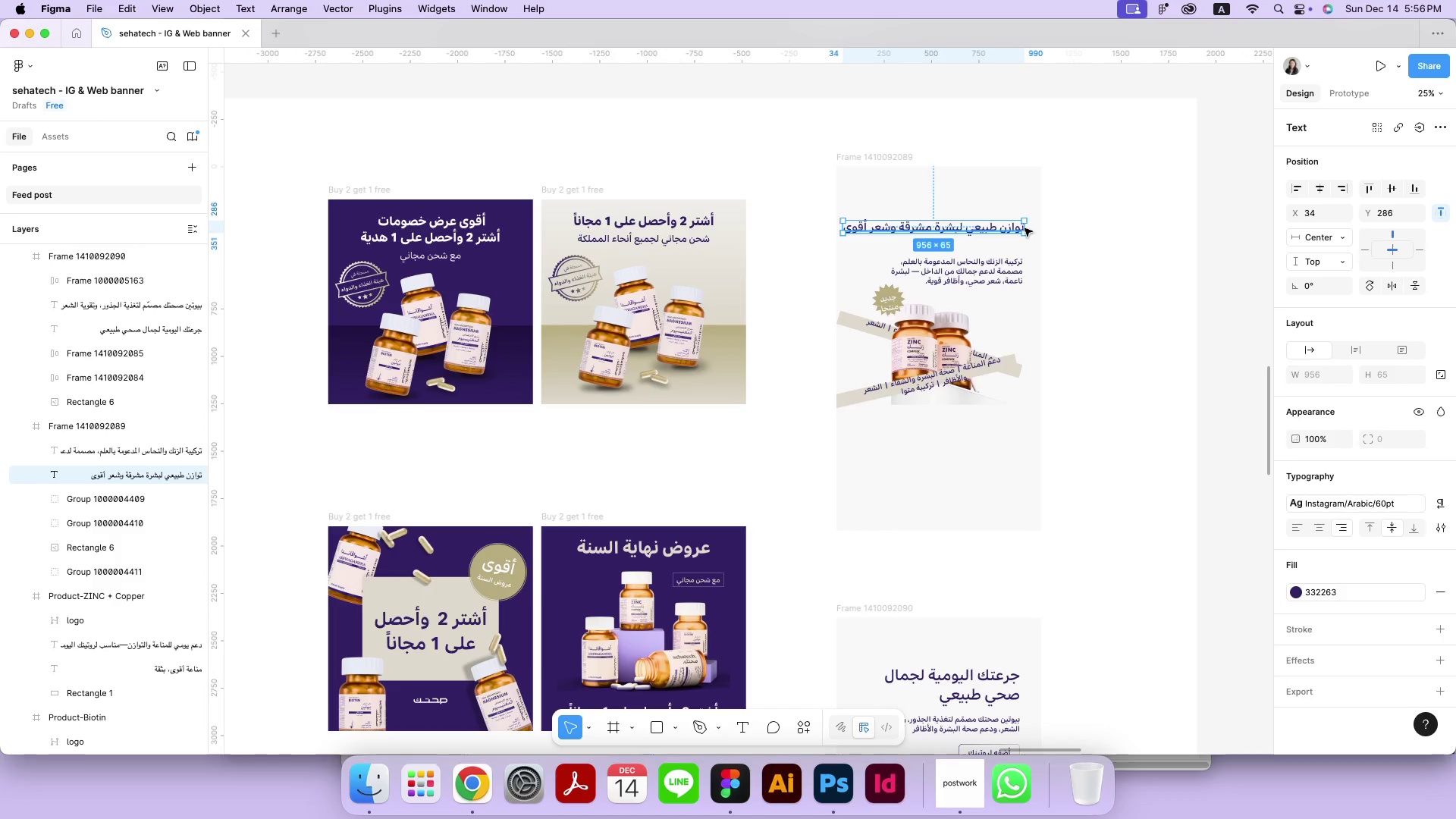 
left_click_drag(start_coordinate=[1023, 228], to_coordinate=[1028, 229])
 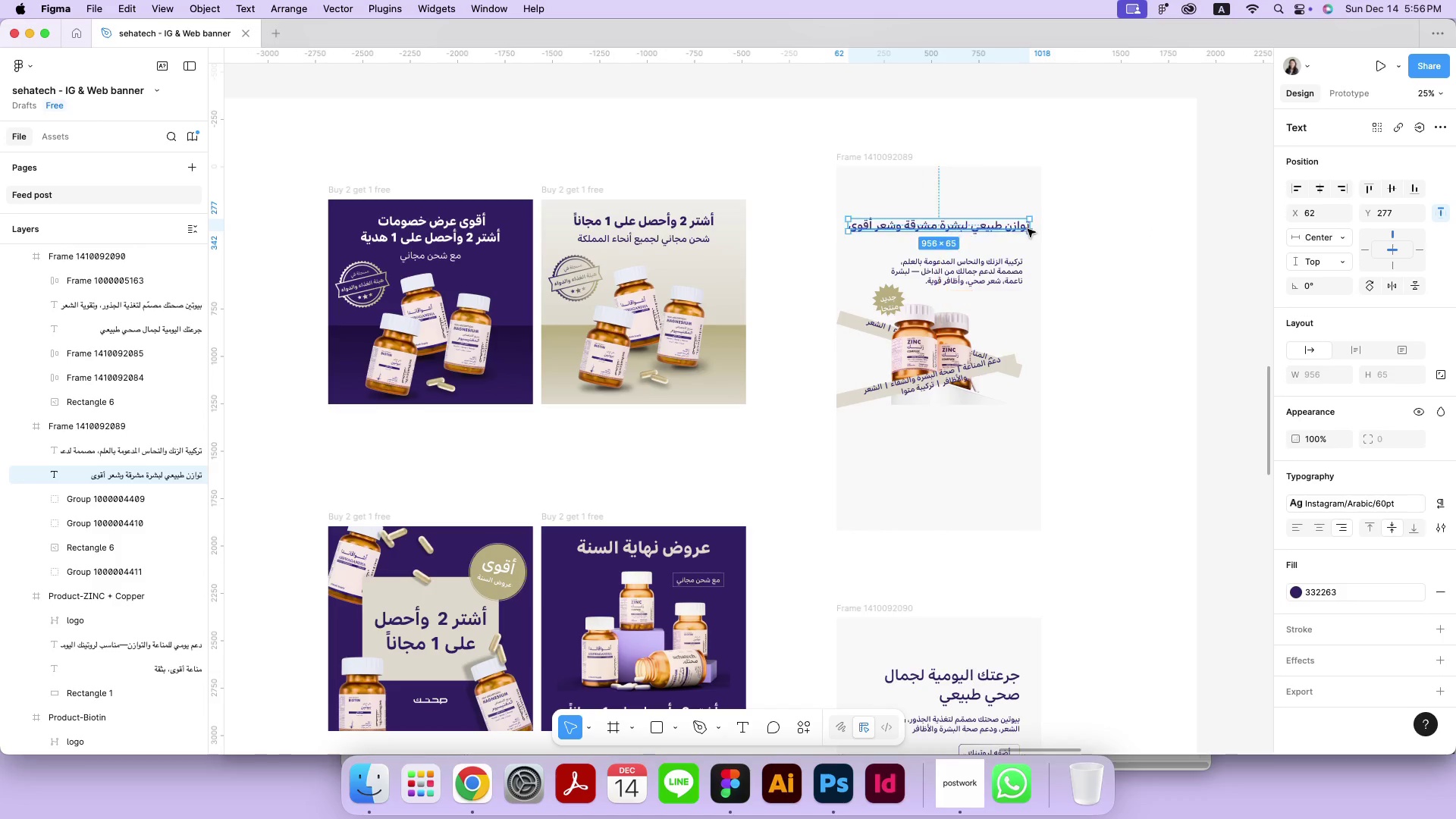 
left_click_drag(start_coordinate=[1008, 275], to_coordinate=[1013, 261])
 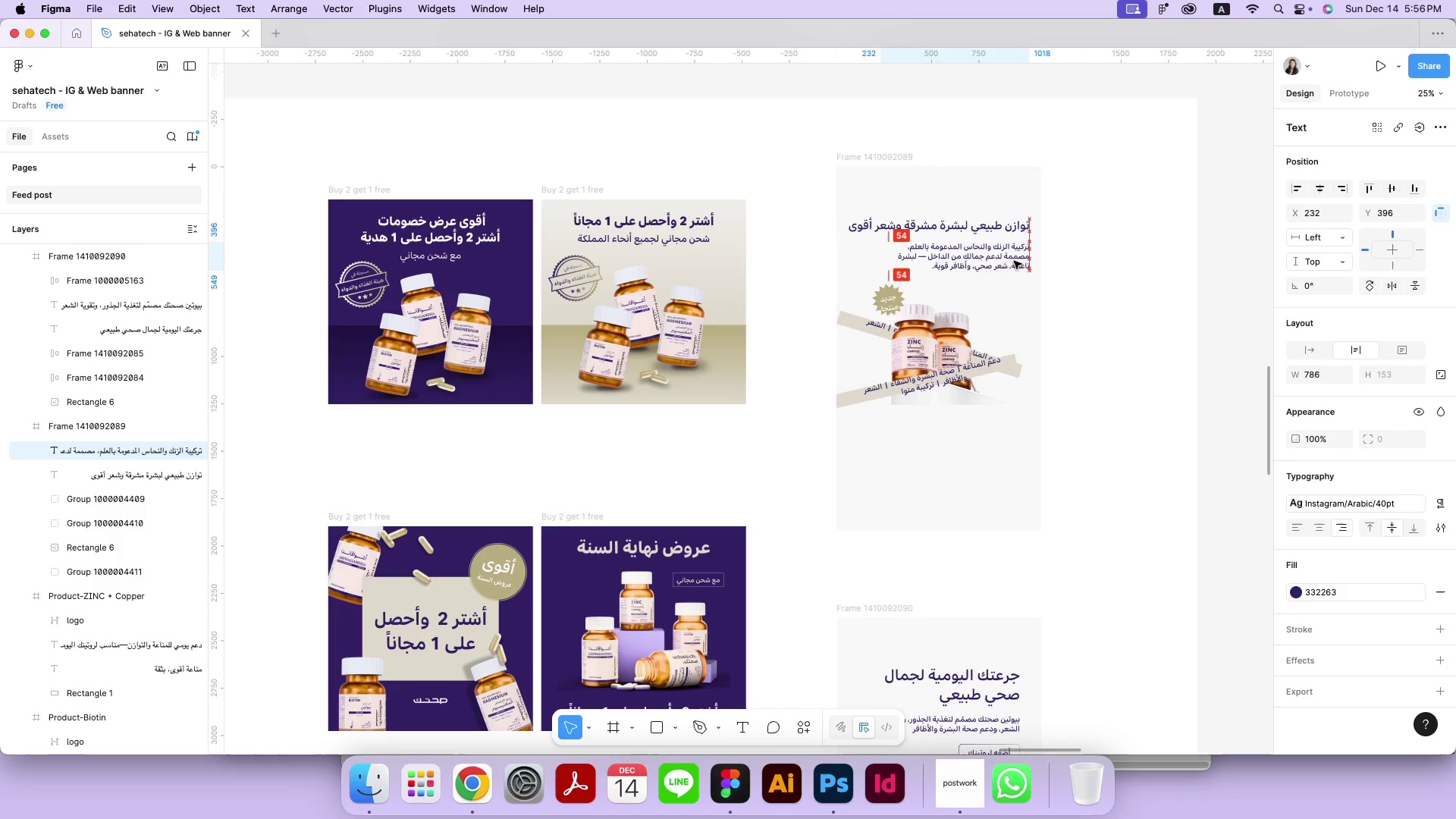 
hold_key(key=ShiftLeft, duration=0.54)
left_click([1008, 231])
 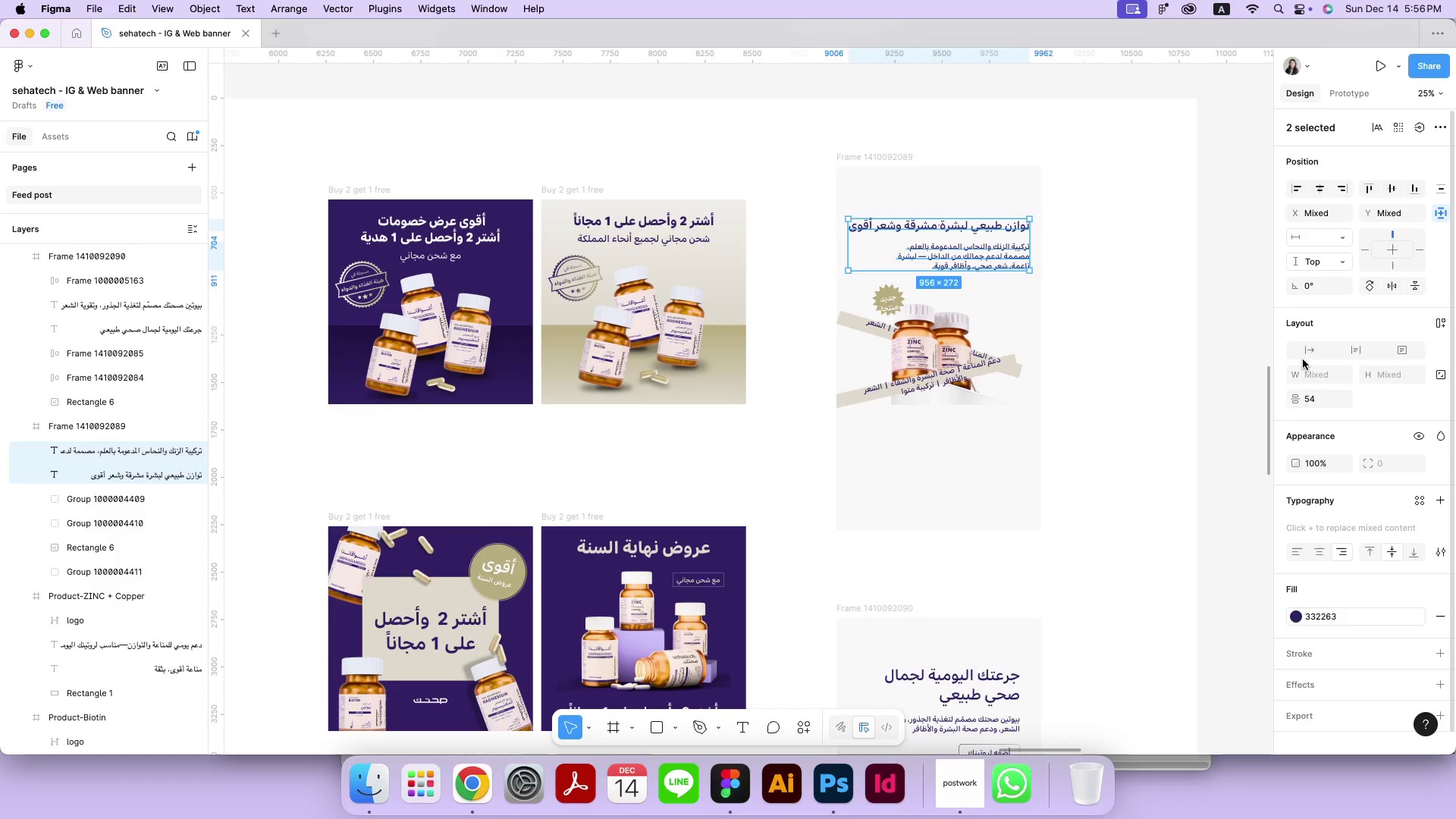 
left_click([1322, 398])
 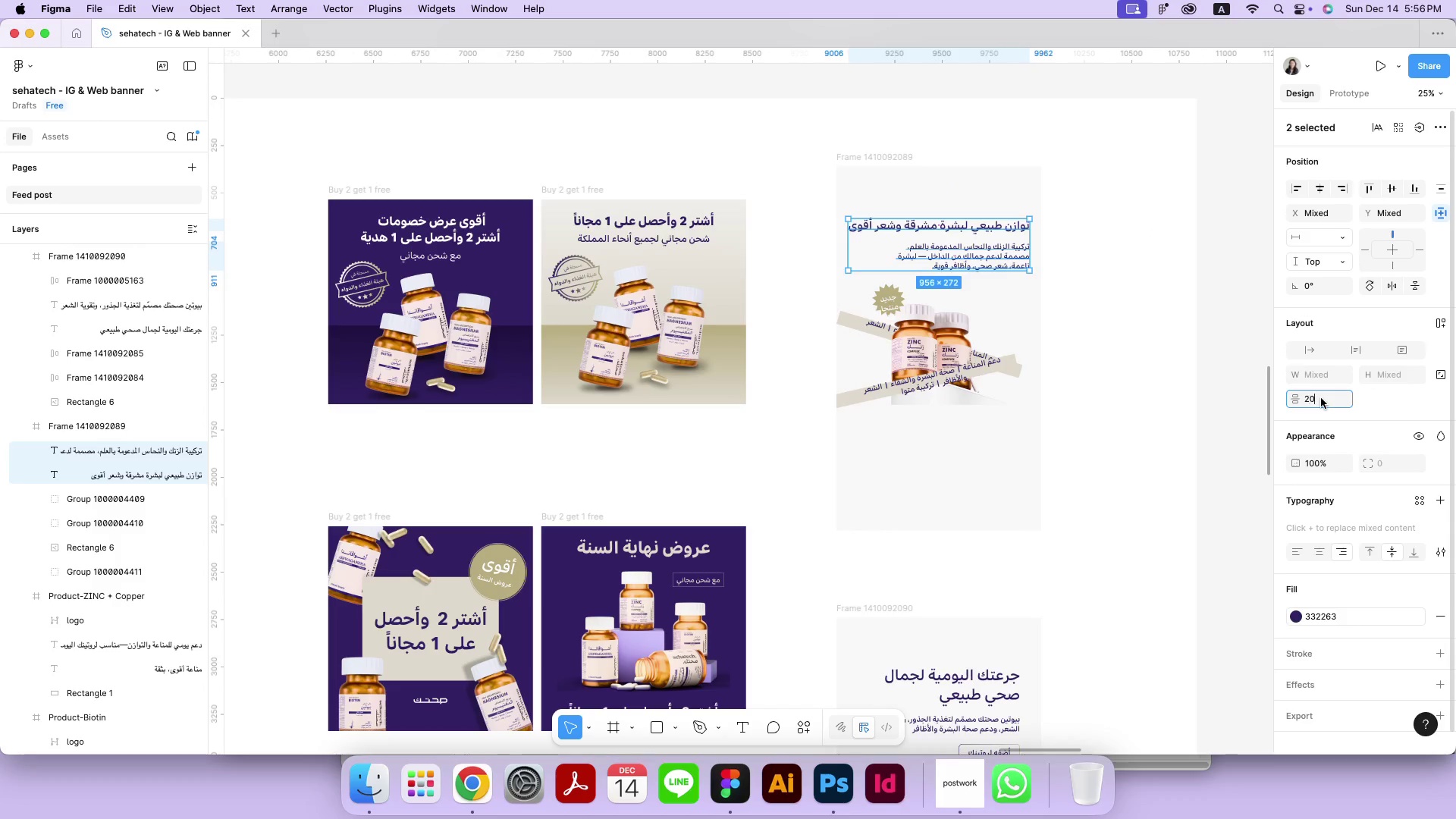 
type(20)
 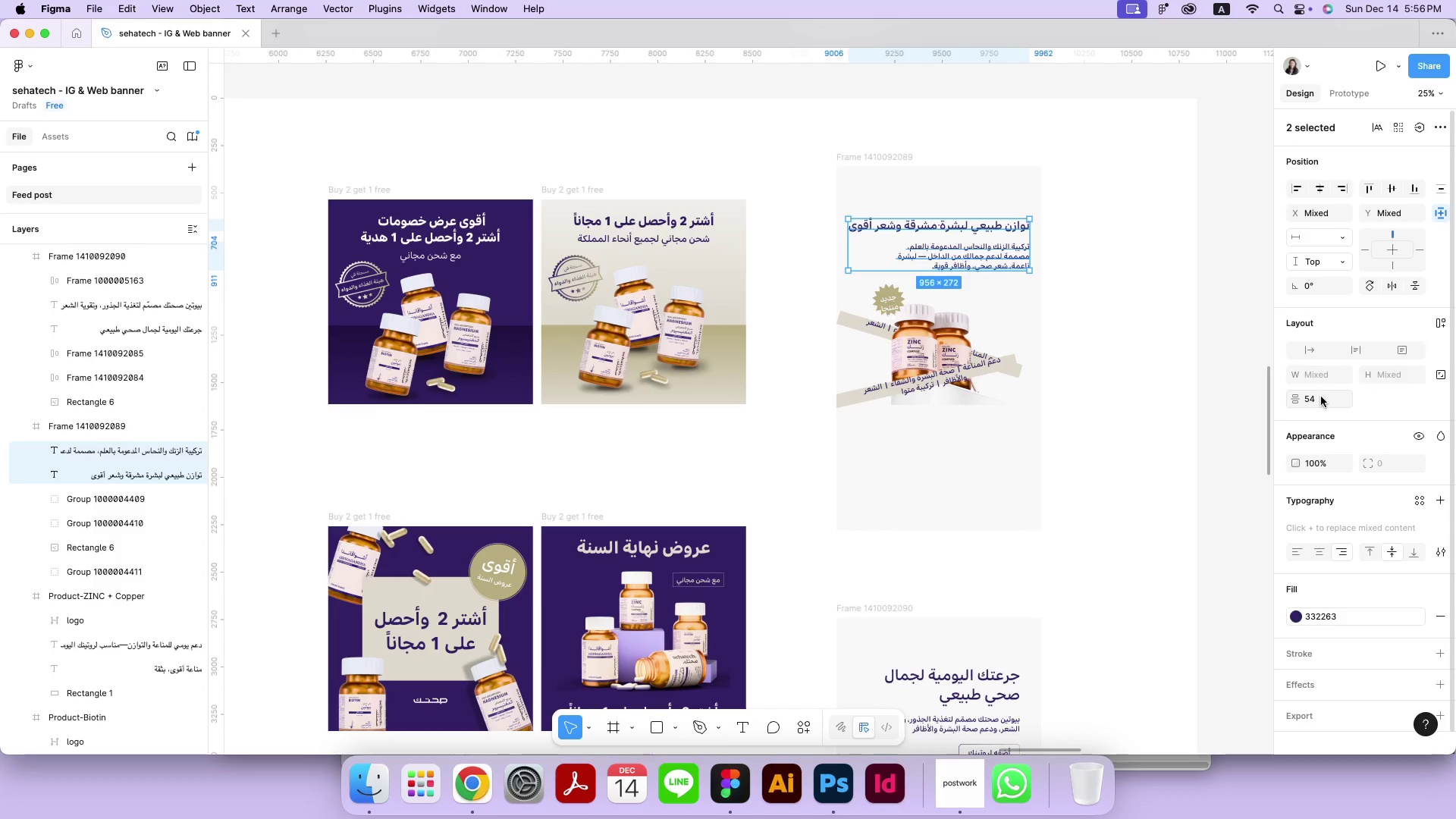 
key(Enter)
 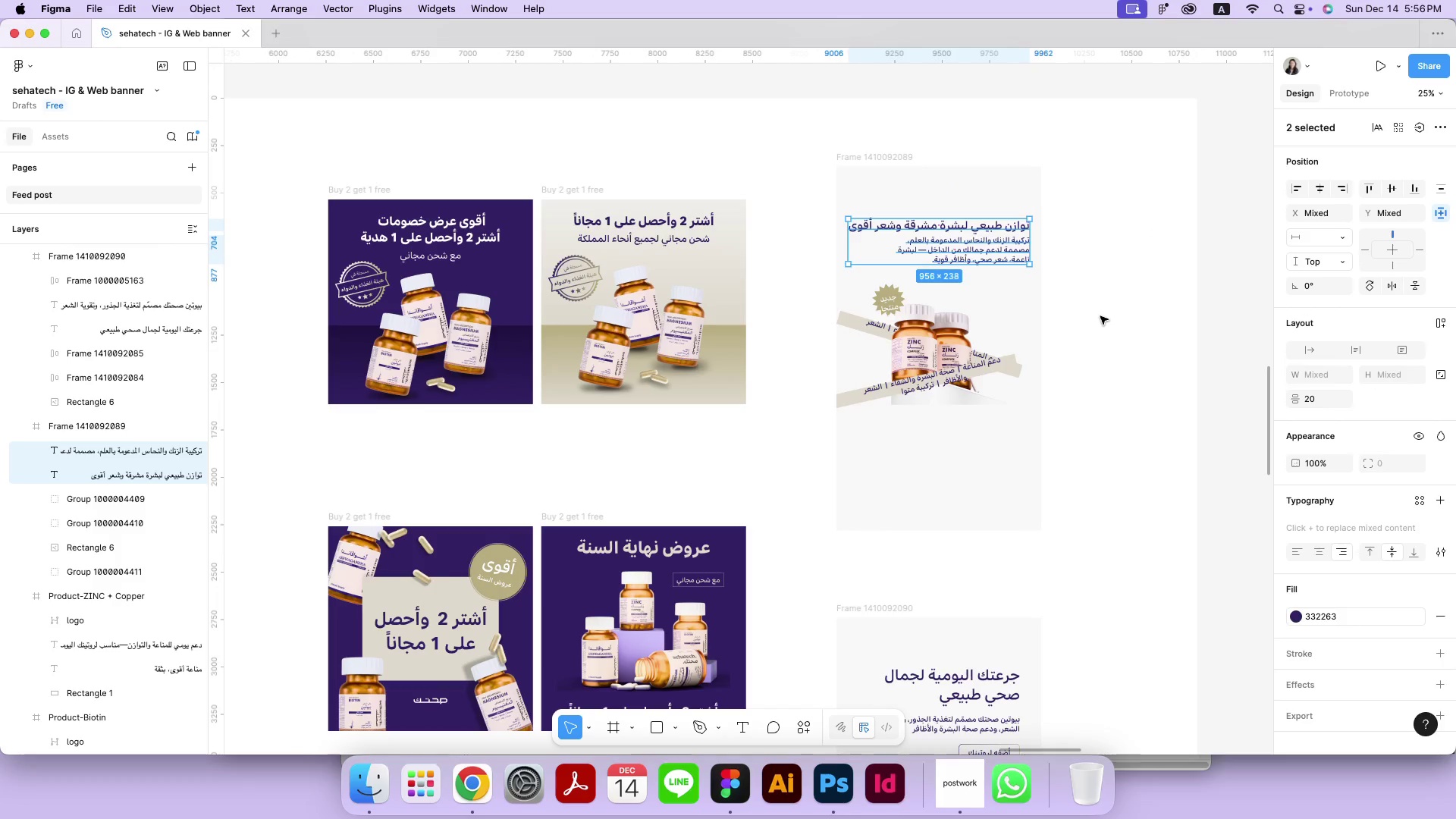 
left_click([1100, 316])
 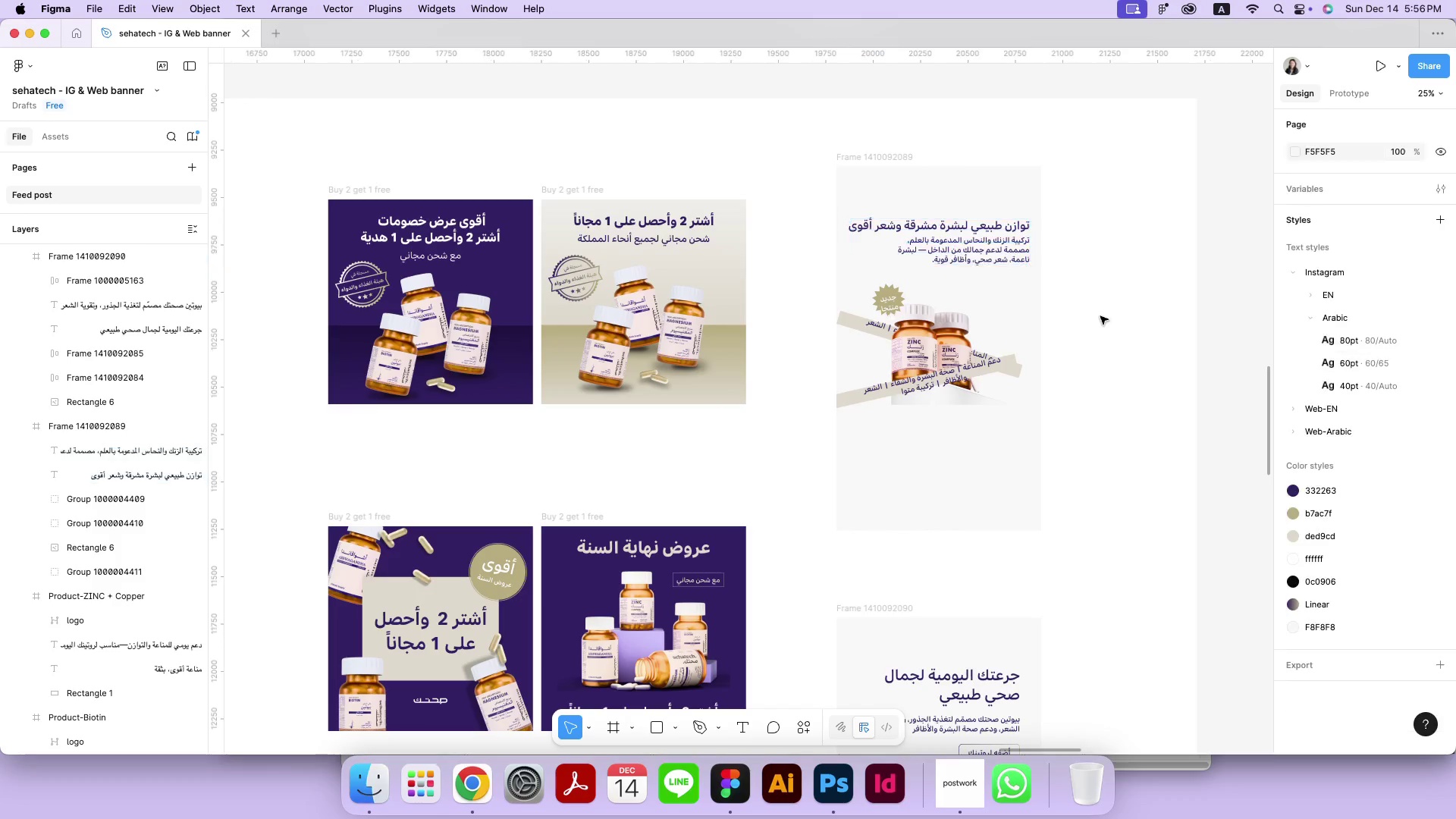 
left_click_drag(start_coordinate=[1012, 253], to_coordinate=[1012, 258])
 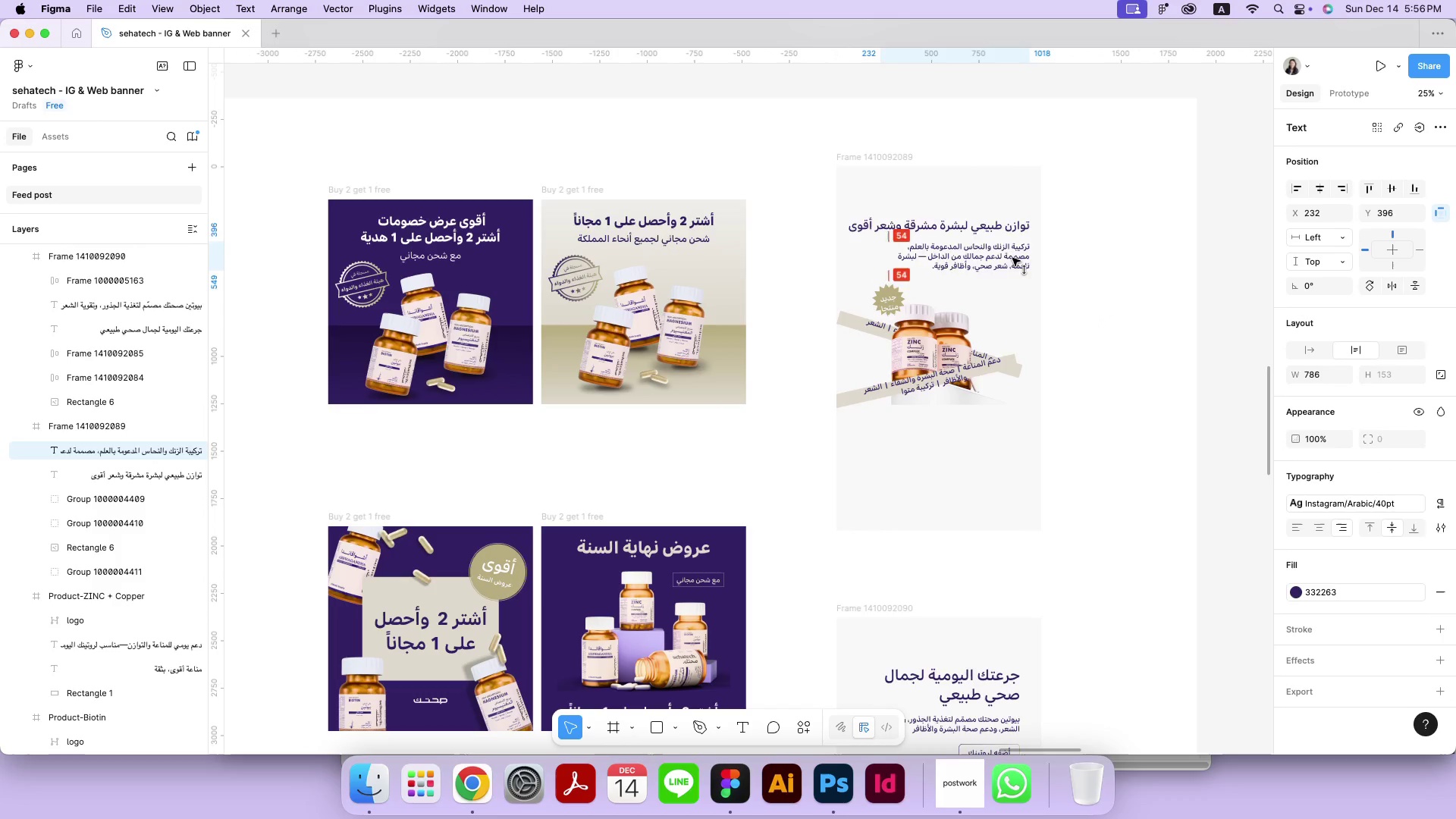 
hold_key(key=ShiftLeft, duration=1.36)
left_click([1011, 222])
 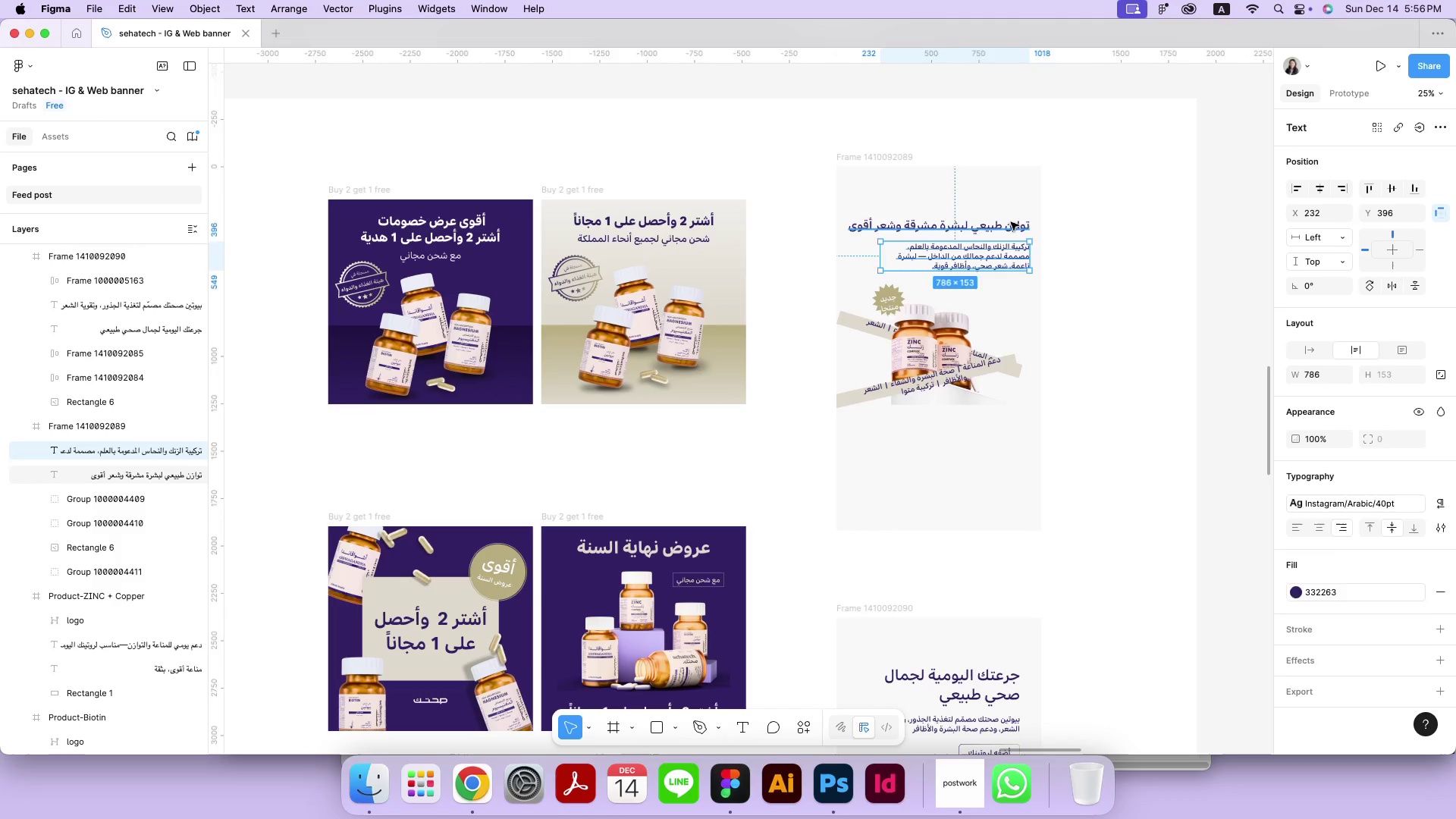 
left_click_drag(start_coordinate=[1012, 243], to_coordinate=[1012, 237])
 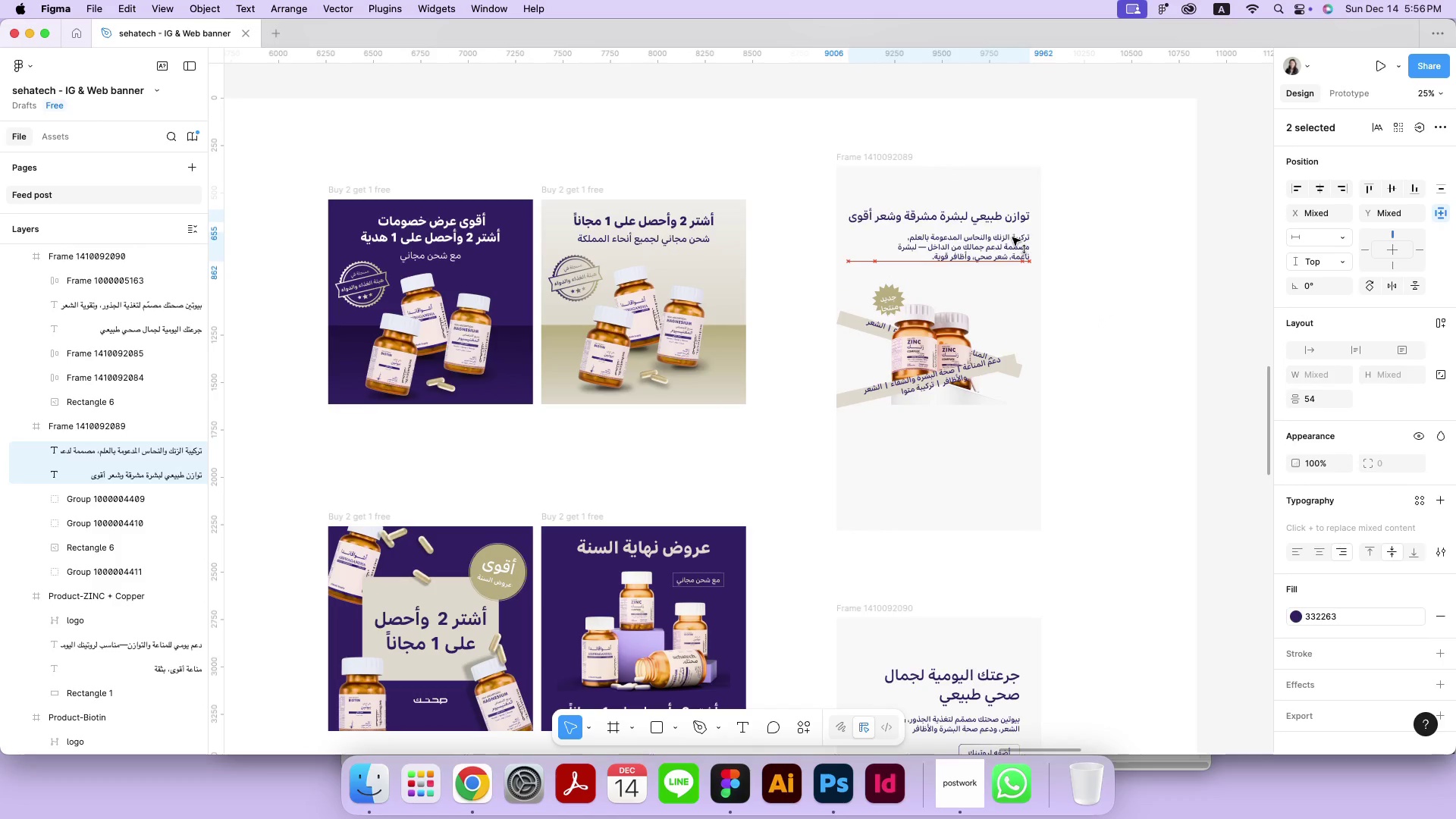 
hold_key(key=ShiftLeft, duration=0.65)
 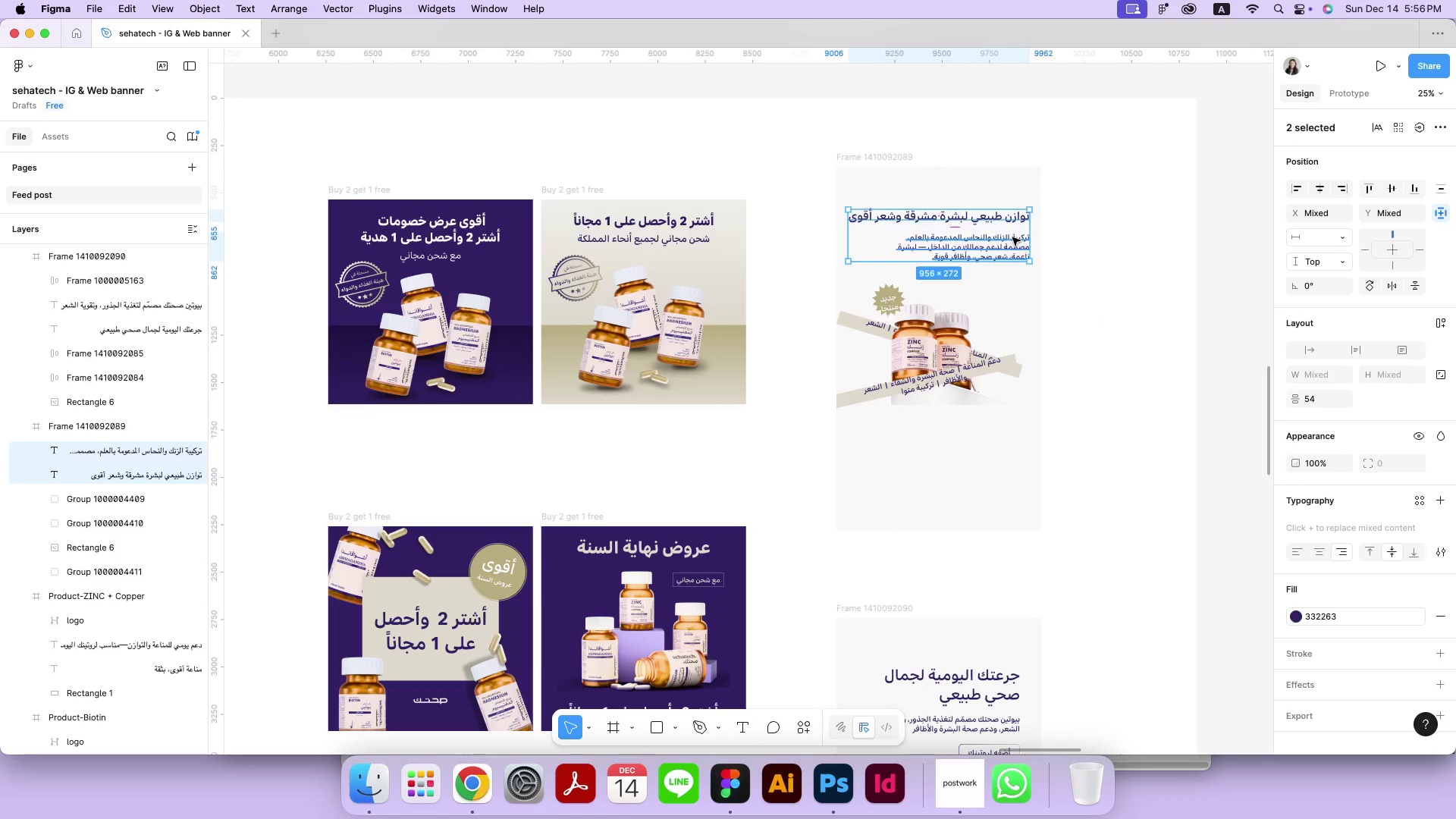 
left_click([1148, 254])
 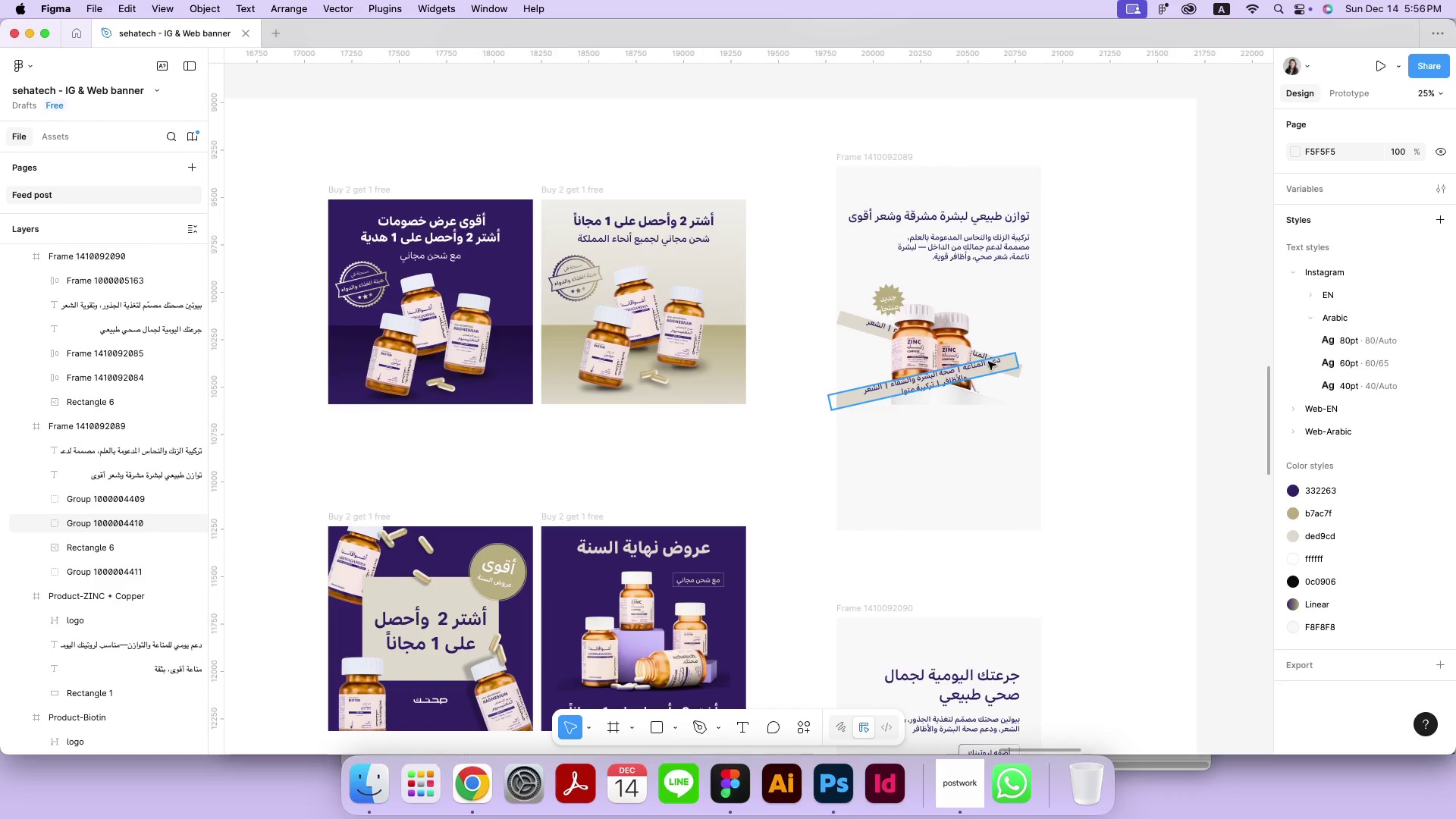 
left_click([987, 362])
 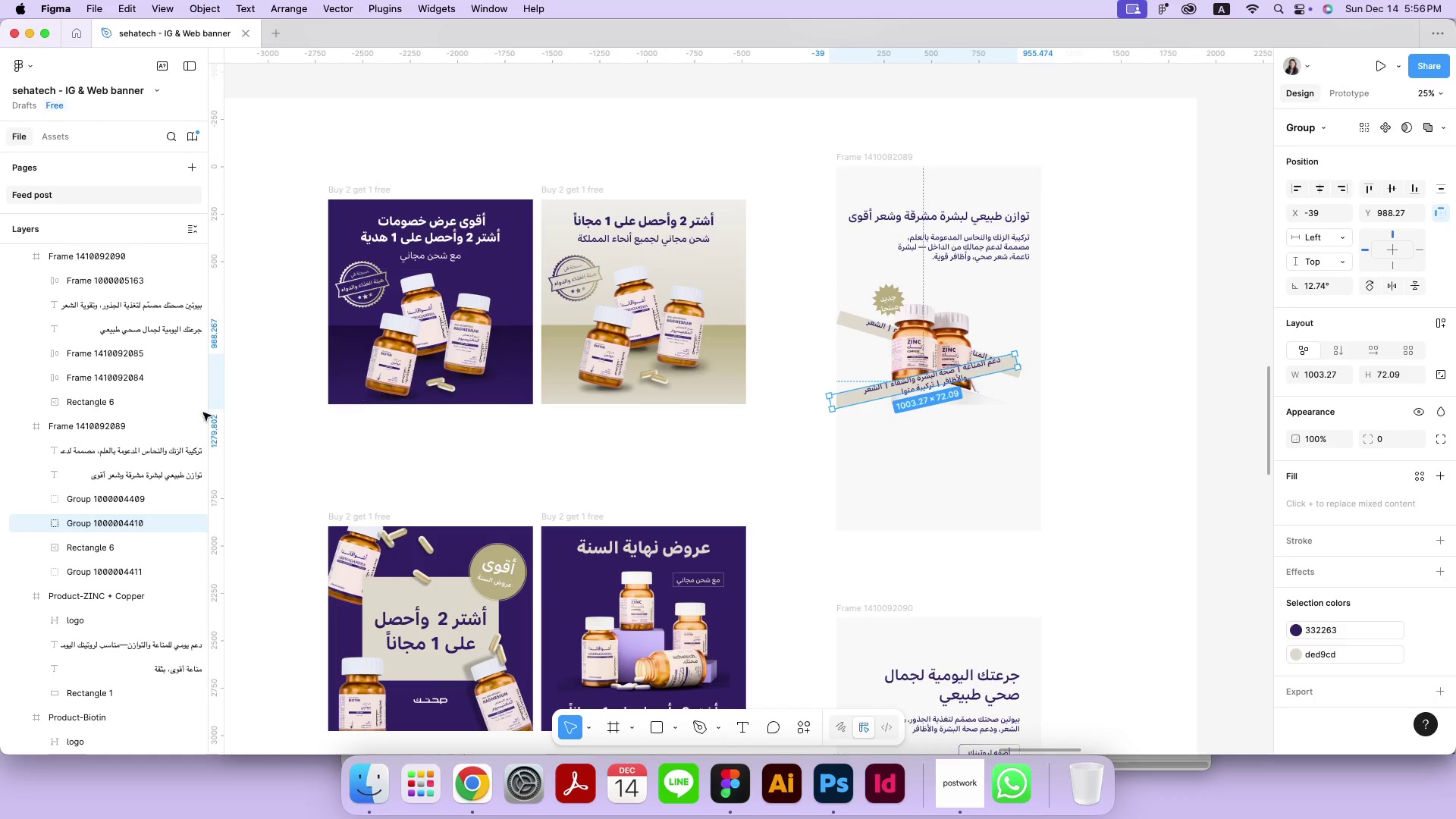 
left_click([130, 444])
 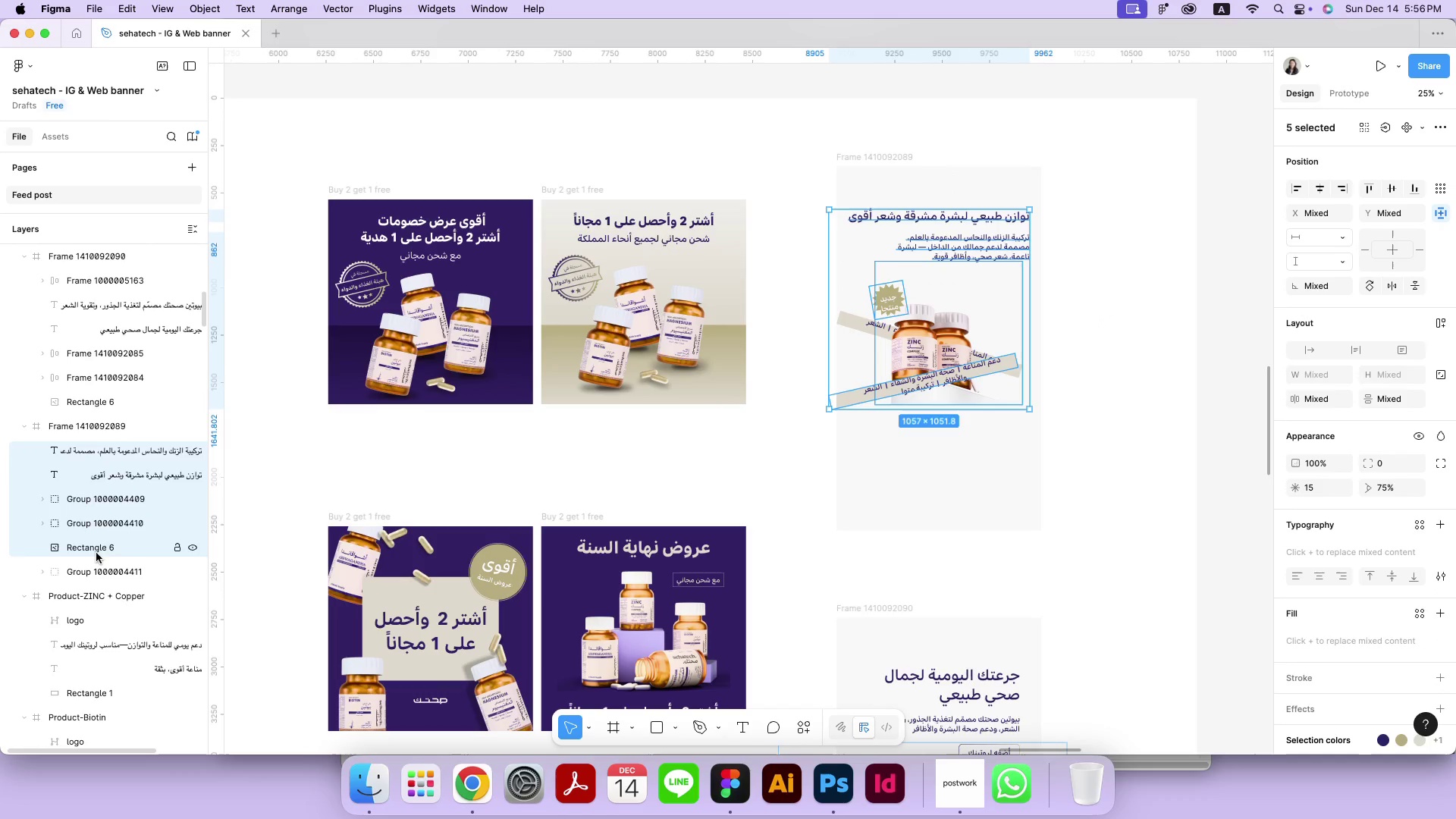 
hold_key(key=ShiftLeft, duration=1.62)
 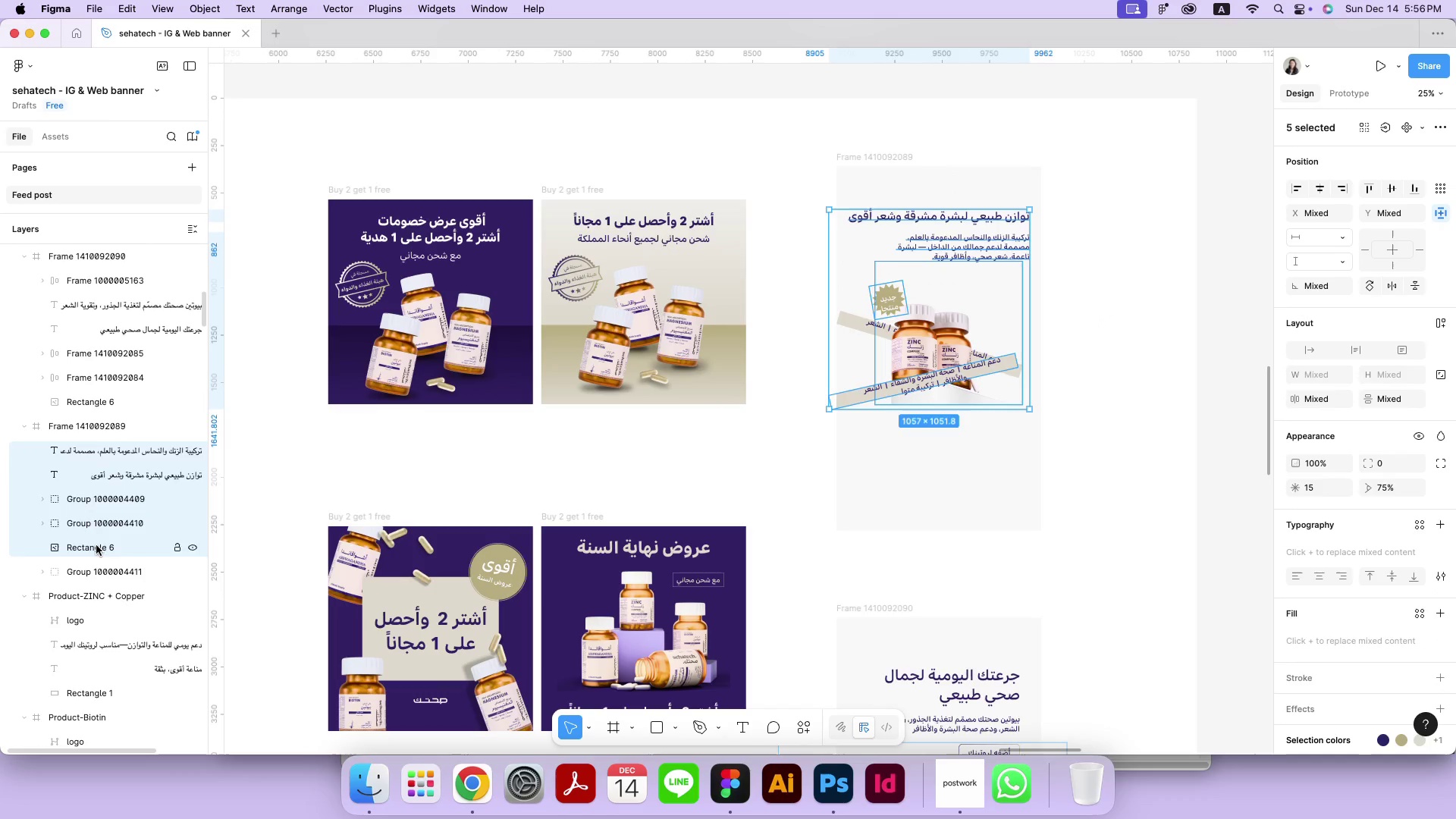 
left_click([105, 495])
 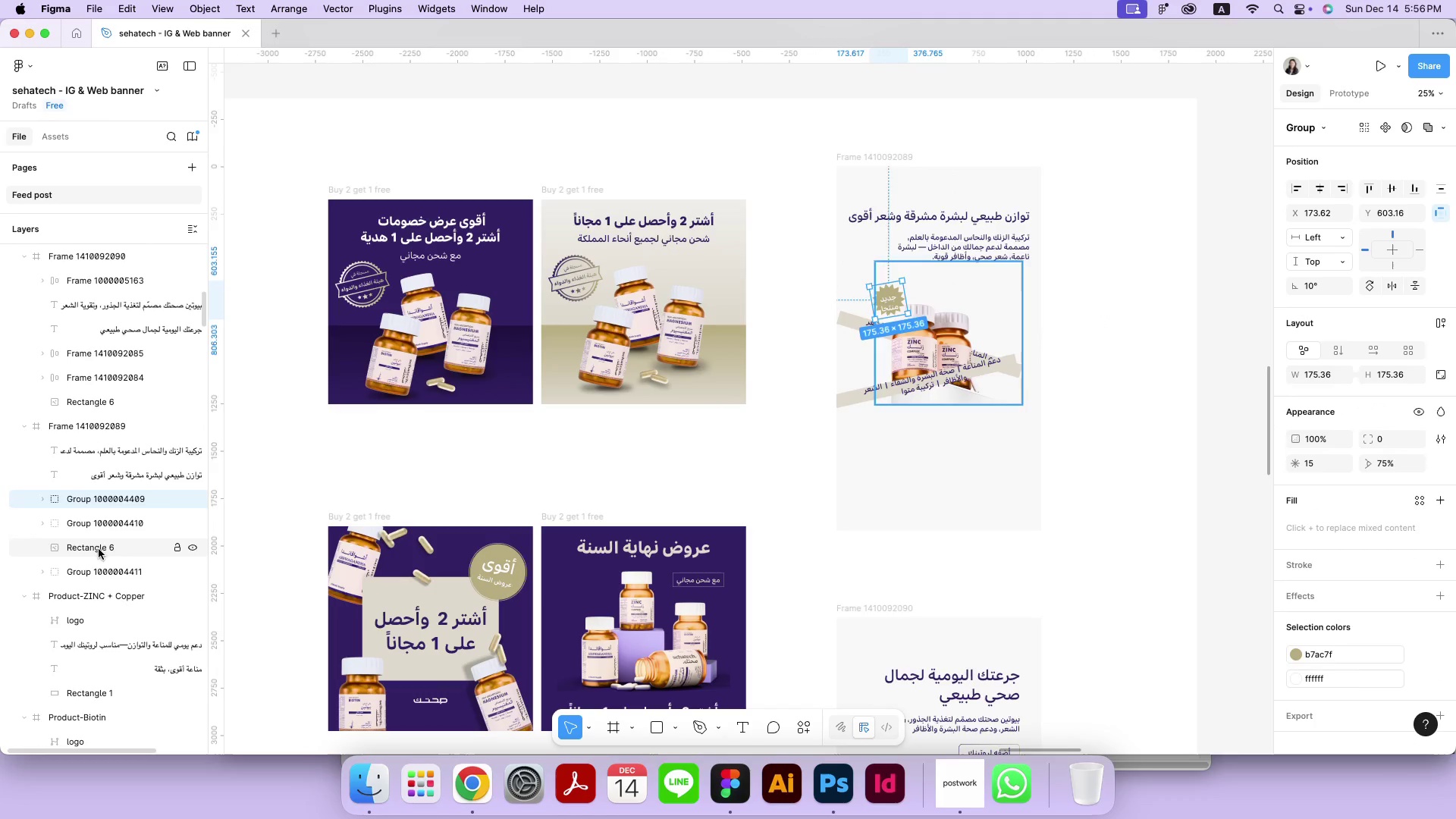 
hold_key(key=ShiftLeft, duration=0.53)
double_click([98, 554])
 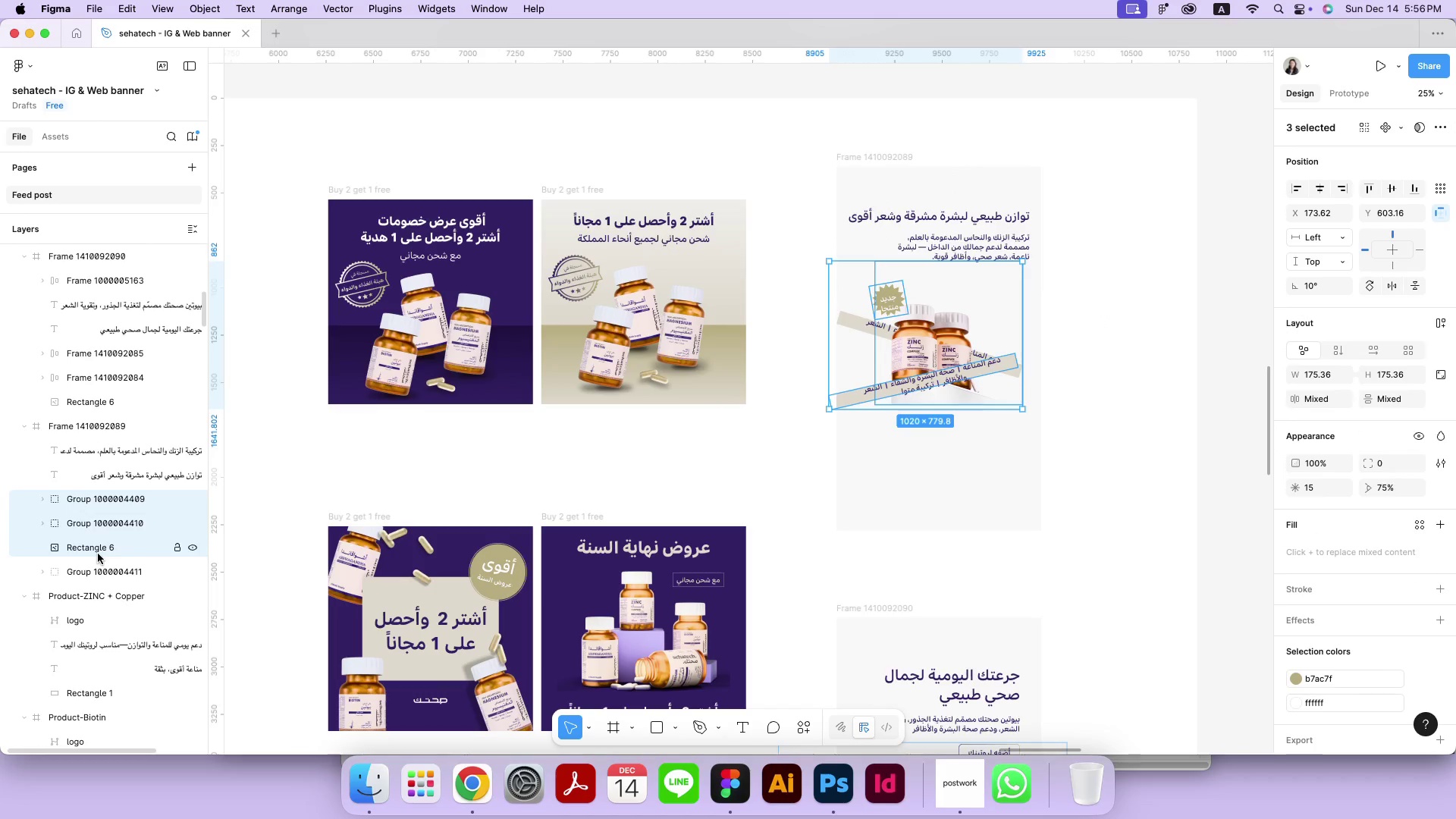 
left_click_drag(start_coordinate=[921, 365], to_coordinate=[921, 350])
 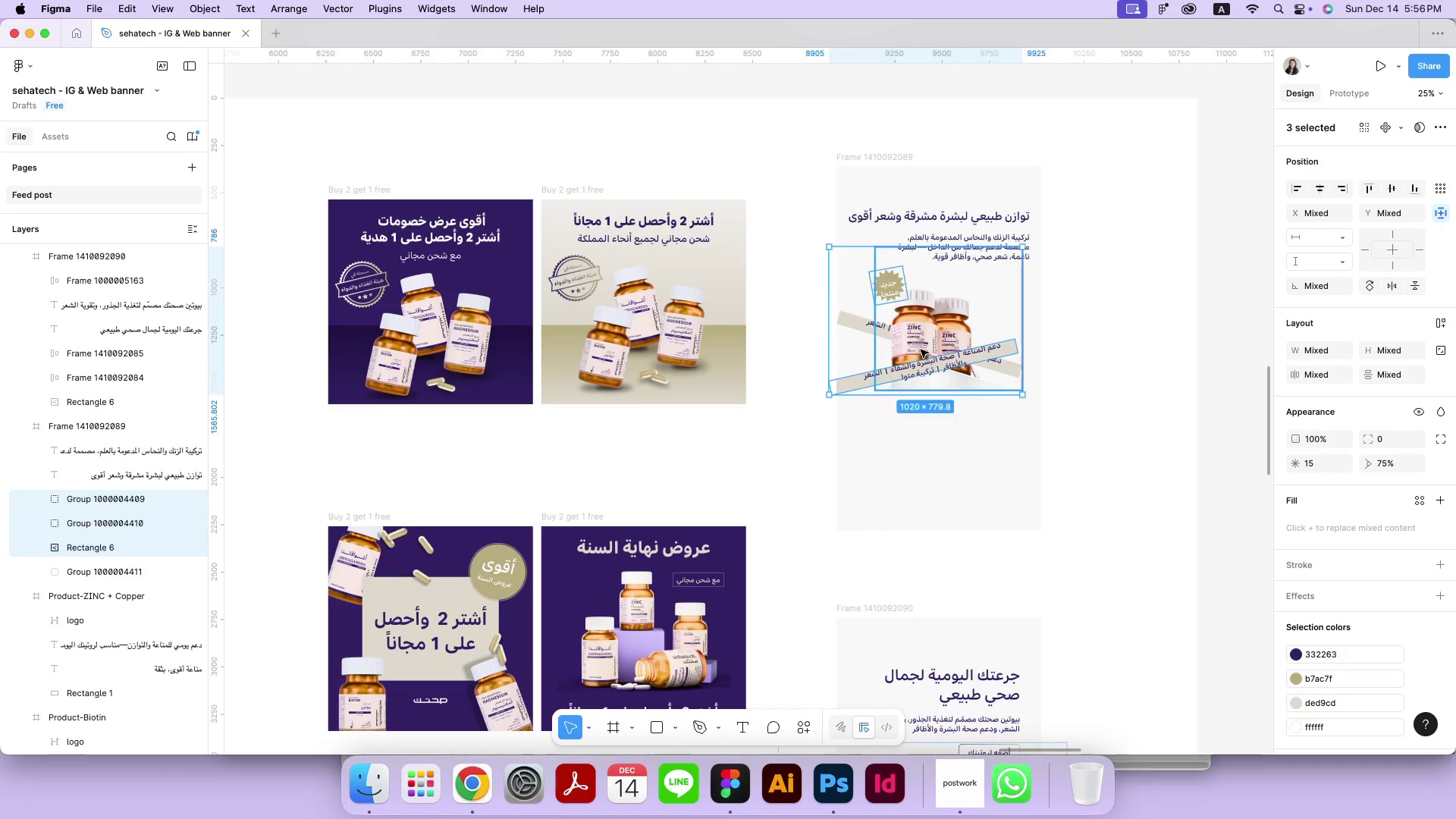 
hold_key(key=ShiftLeft, duration=0.66)
 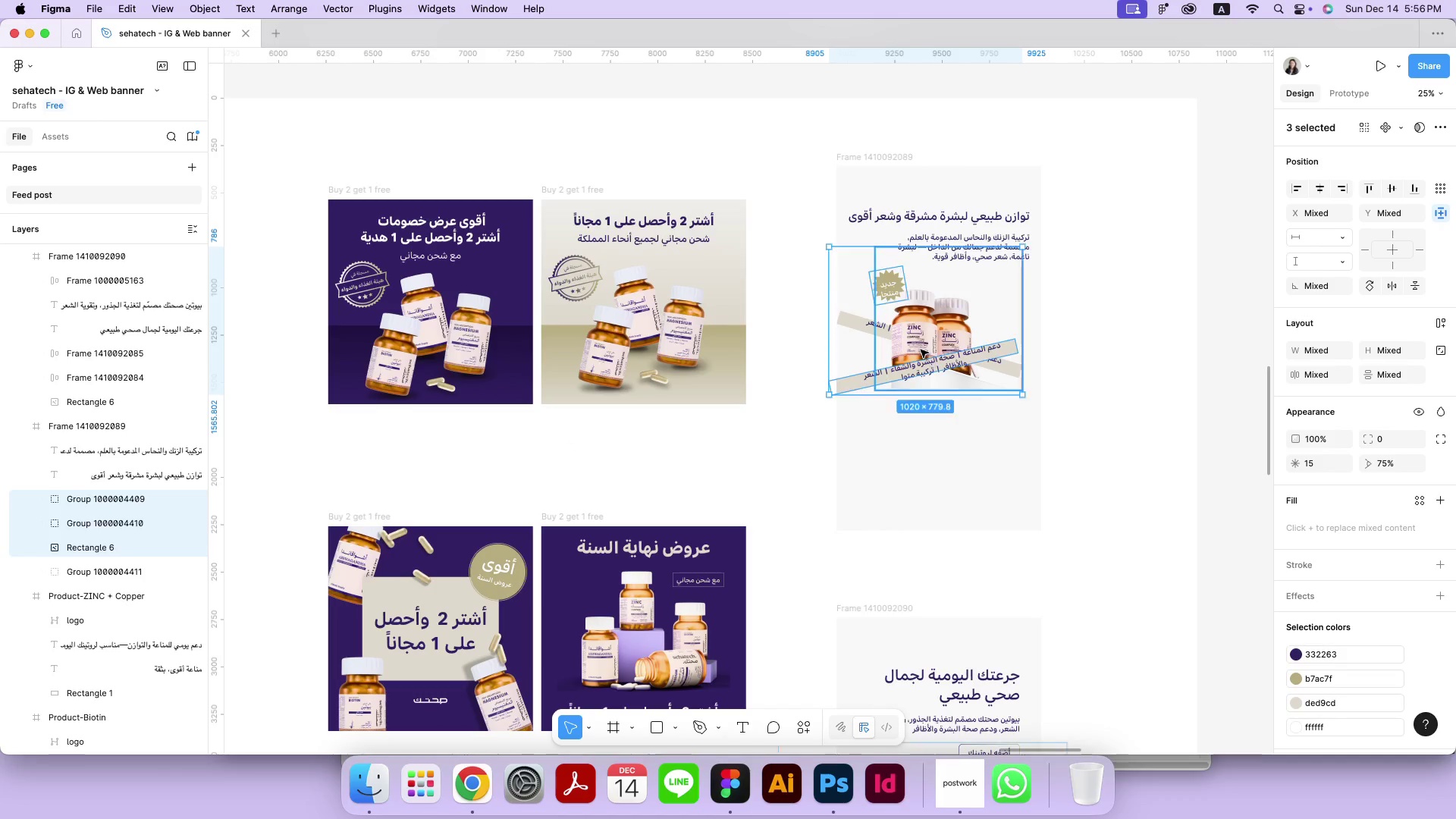 
key(Meta+CommandLeft)
 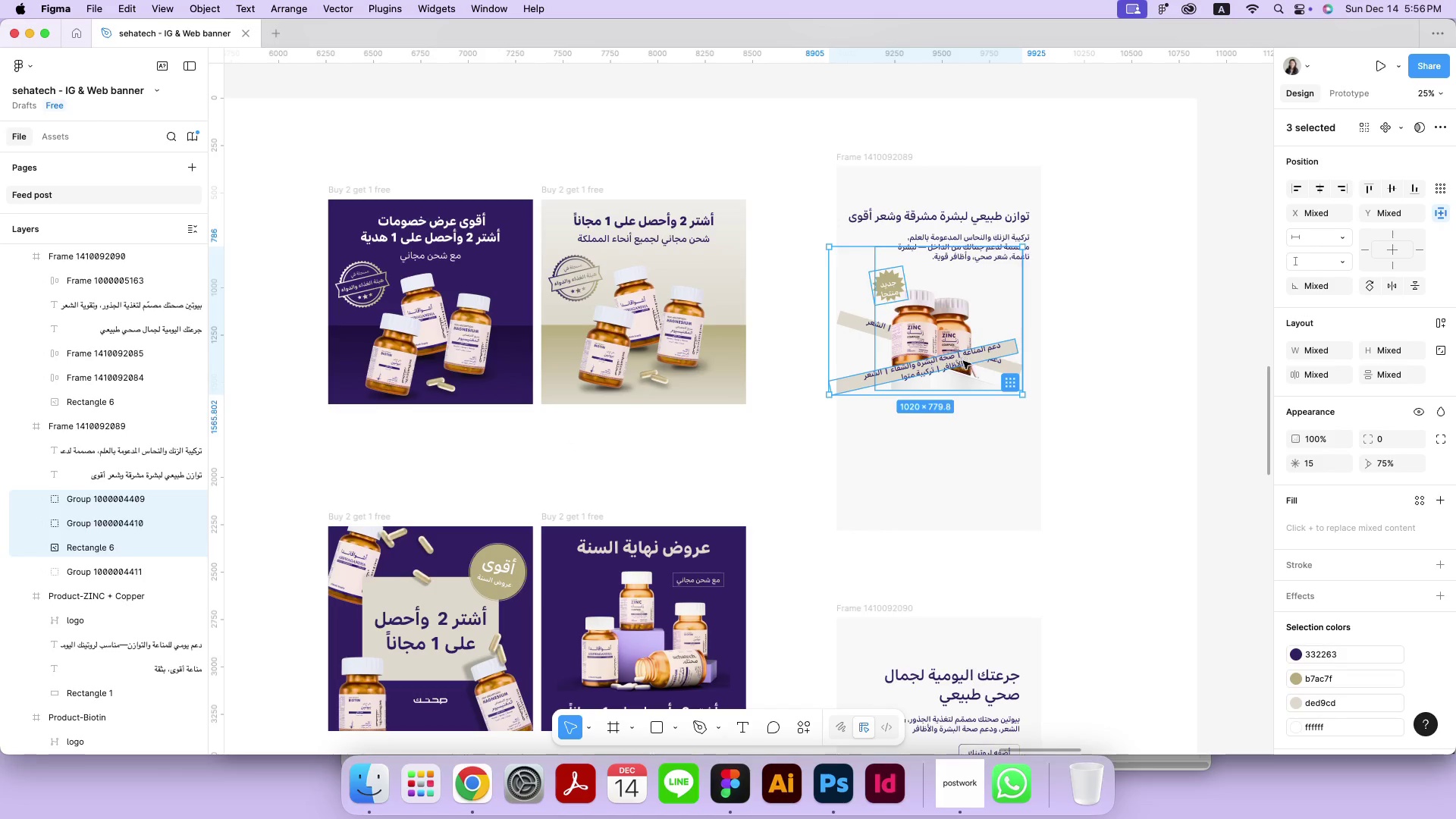 
key(Meta+Z)
 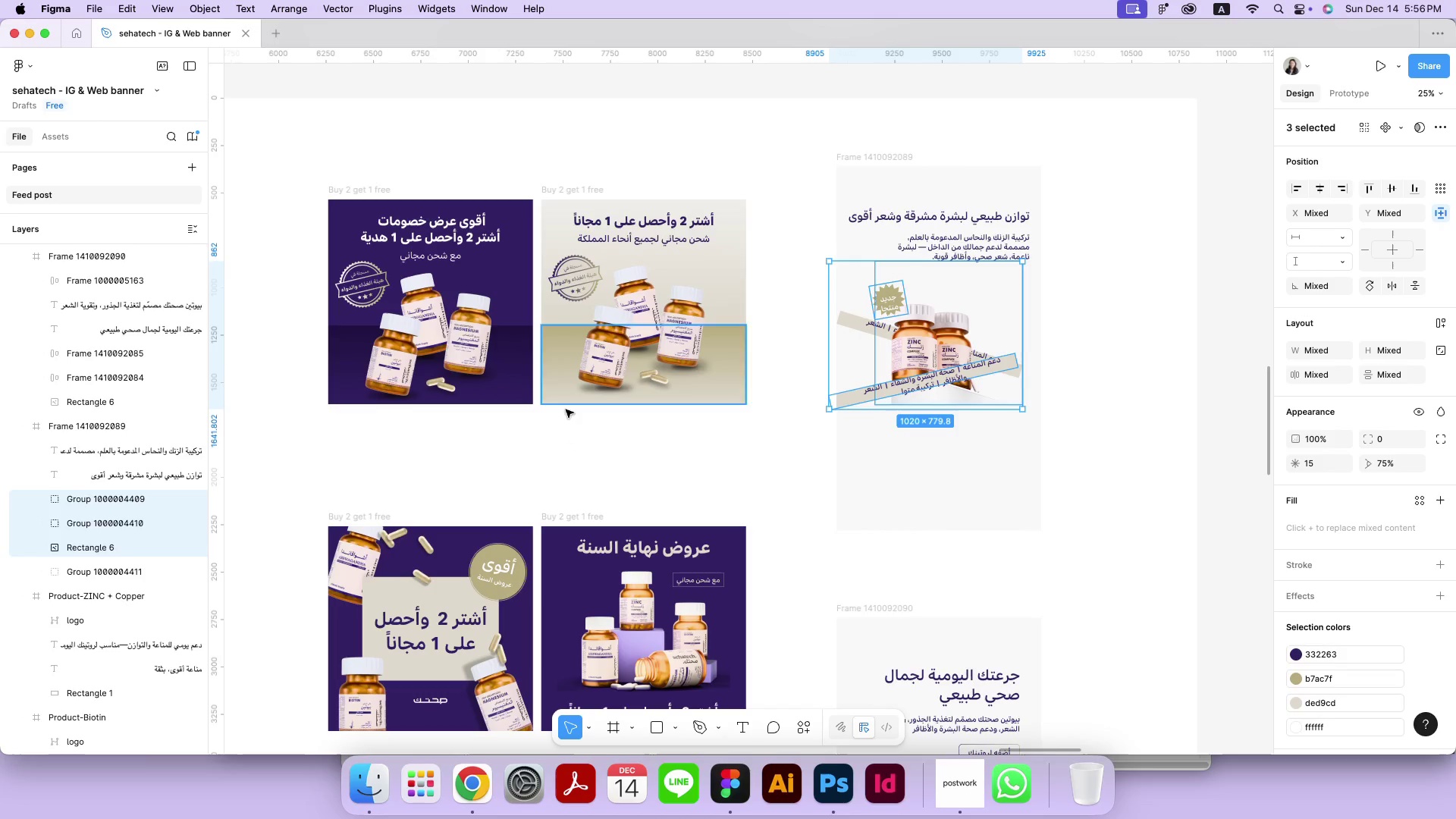 
hold_key(key=ShiftLeft, duration=0.36)
left_click([103, 573])
 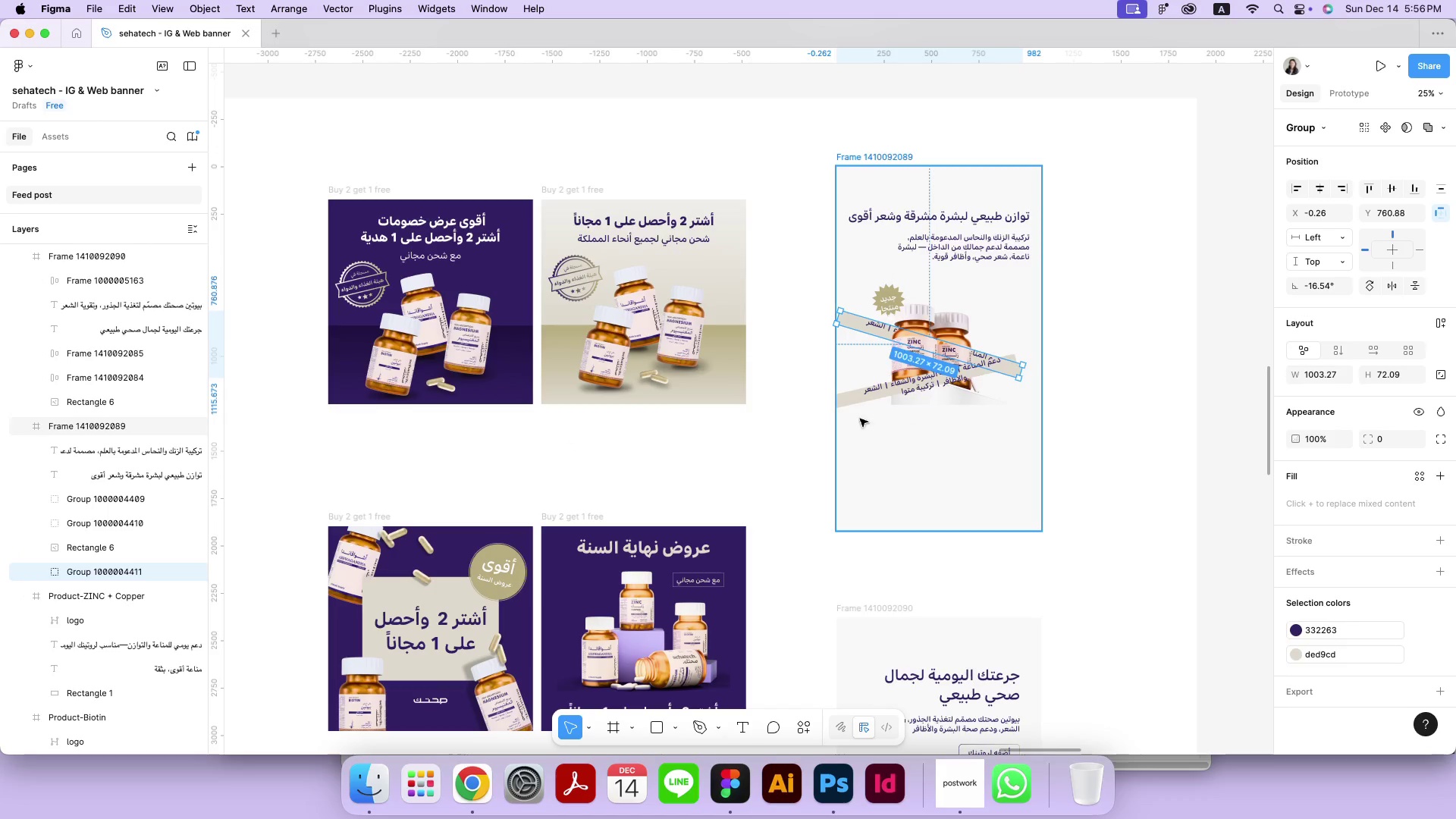 
left_click([937, 378])
 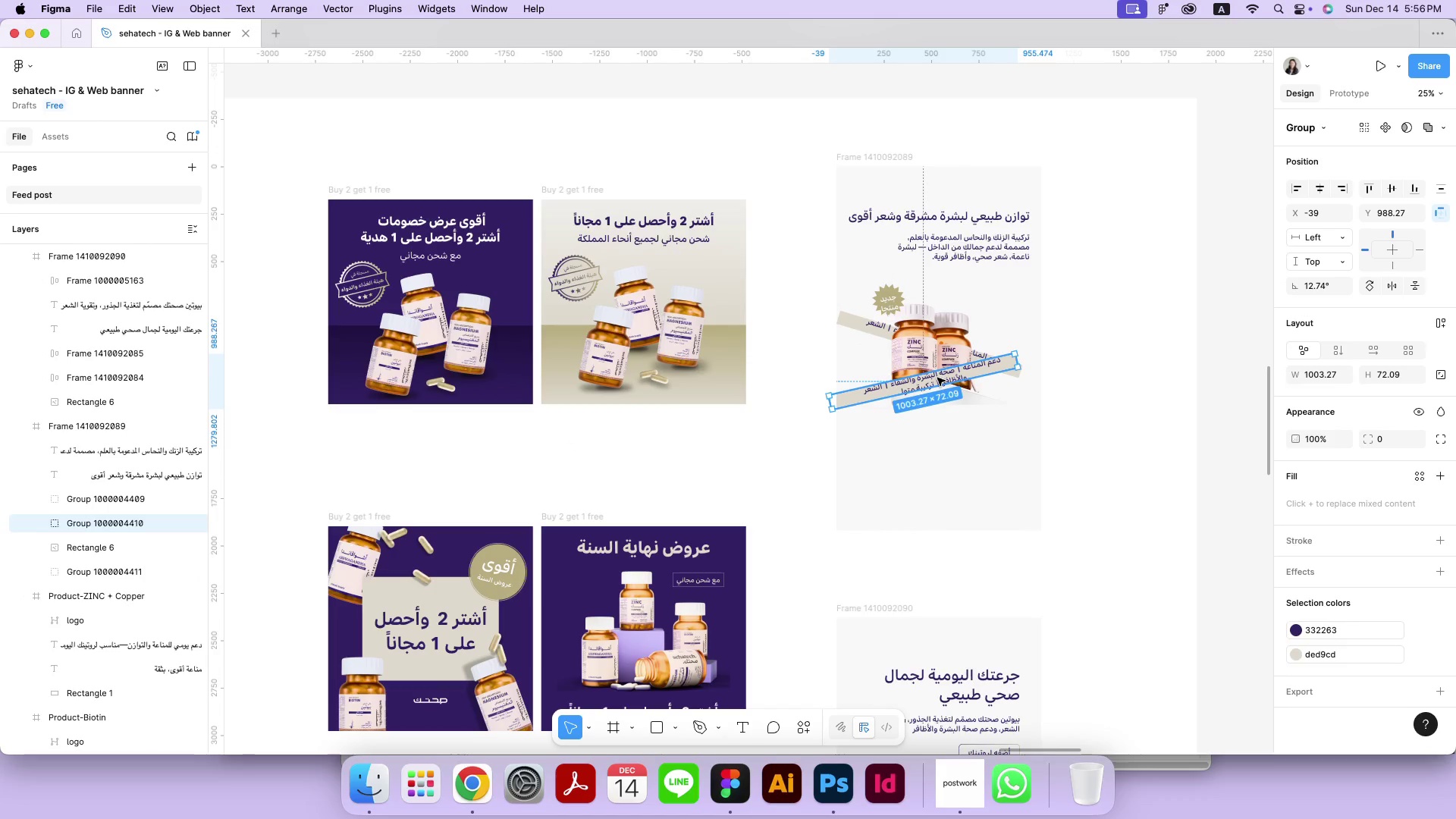 
hold_key(key=ShiftLeft, duration=1.5)
double_click([890, 291])
 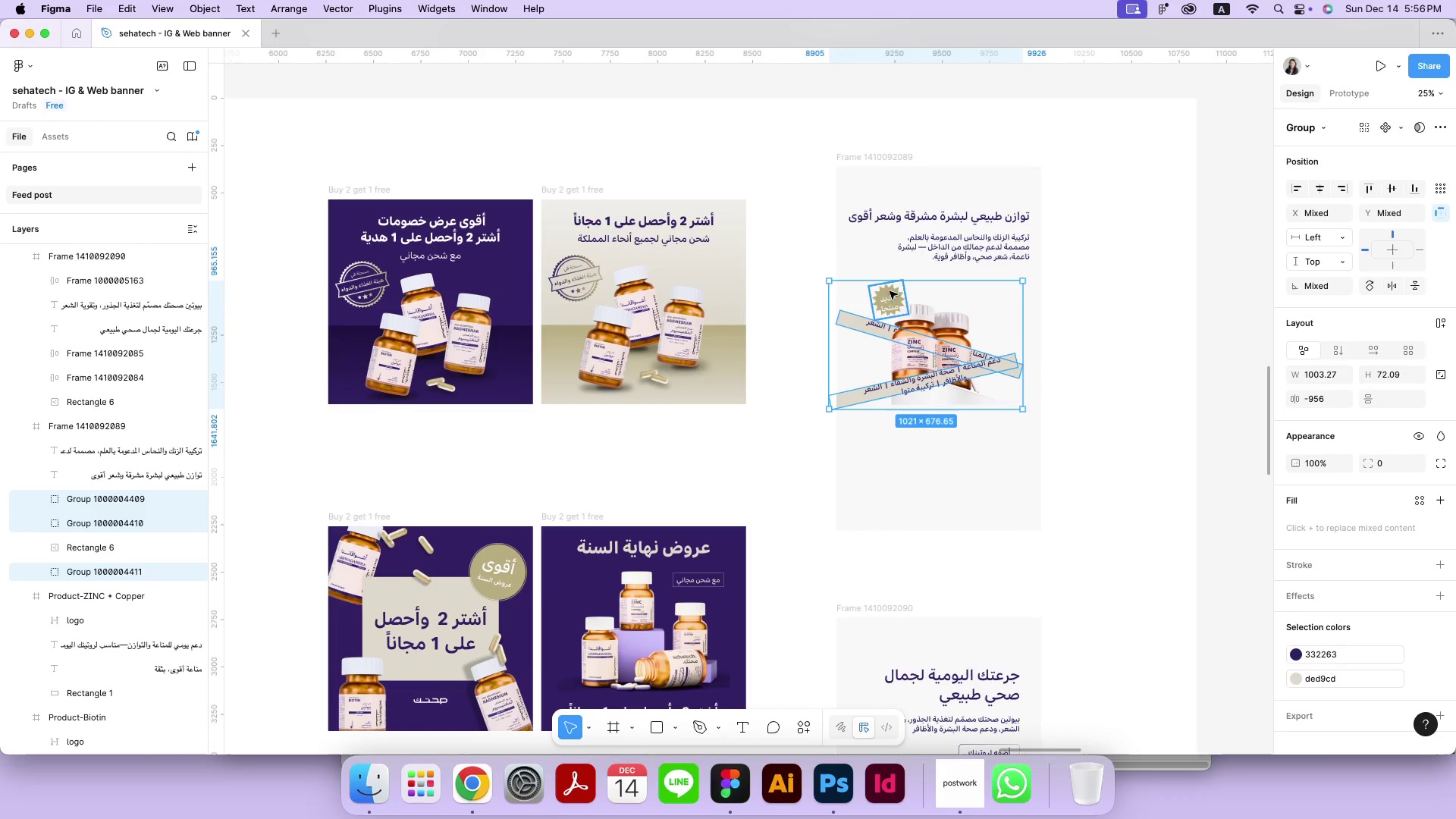 
triple_click([924, 319])
 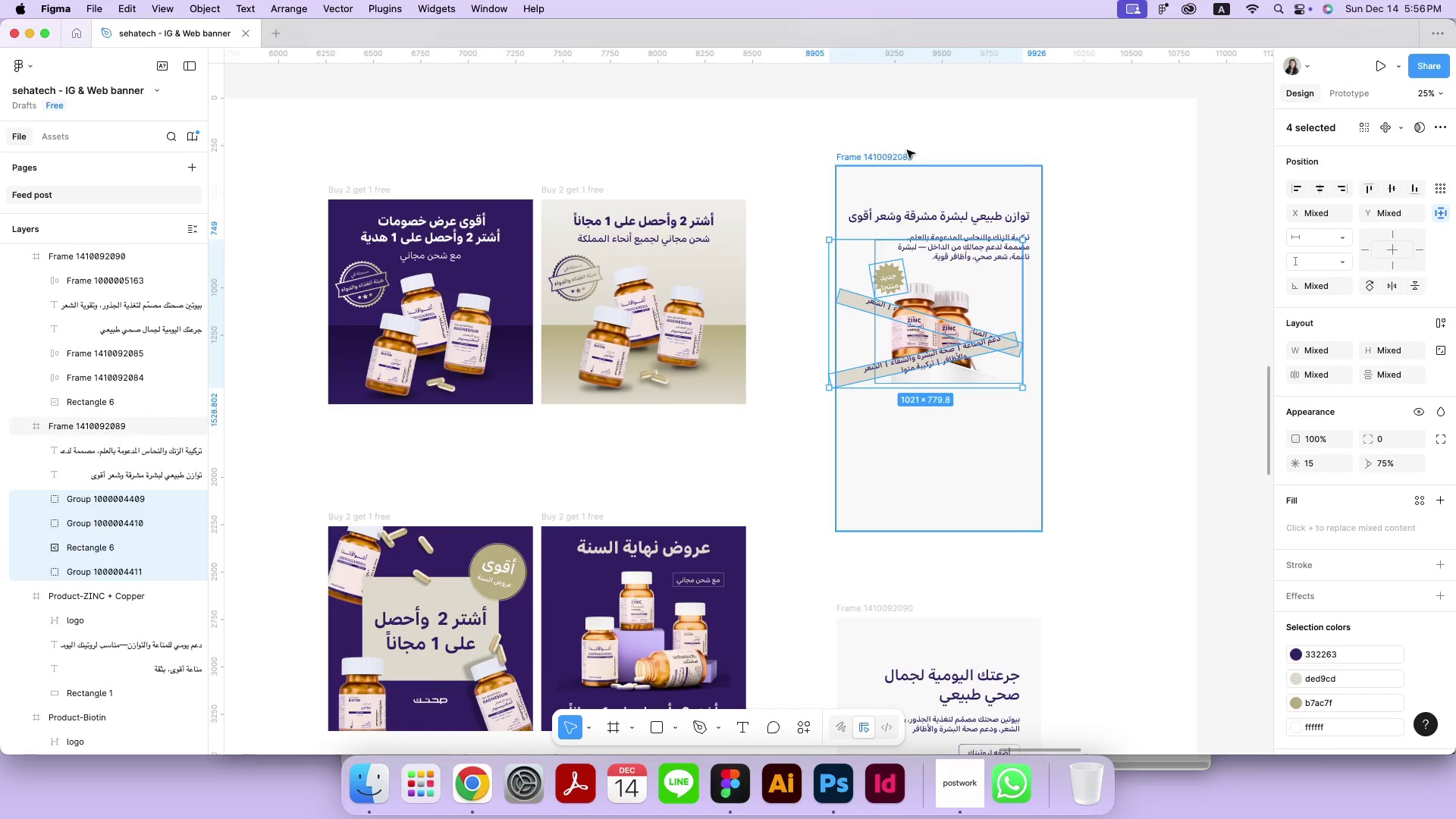 
left_click_drag(start_coordinate=[958, 328], to_coordinate=[958, 306])
 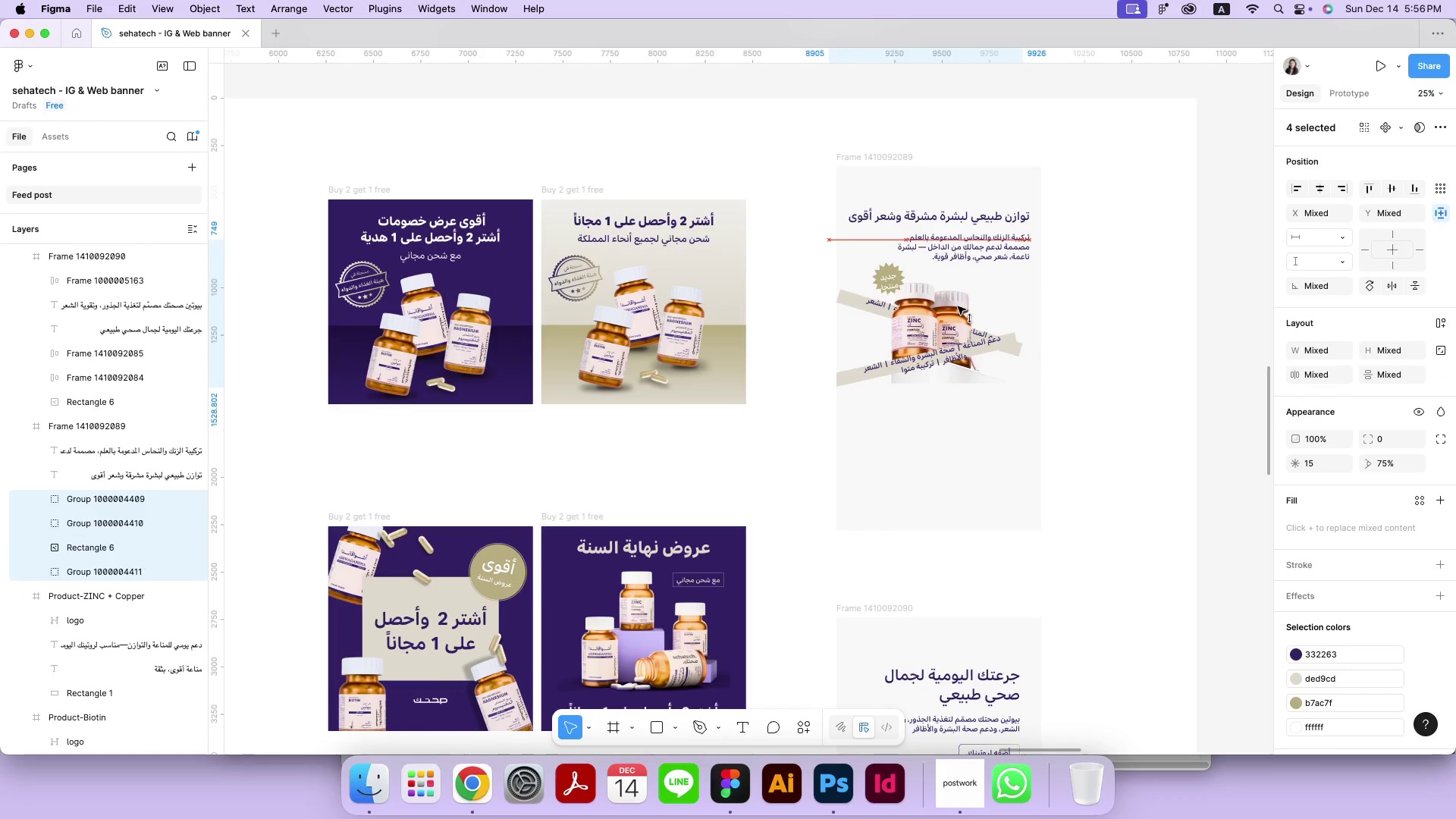 
hold_key(key=ShiftLeft, duration=1.26)
 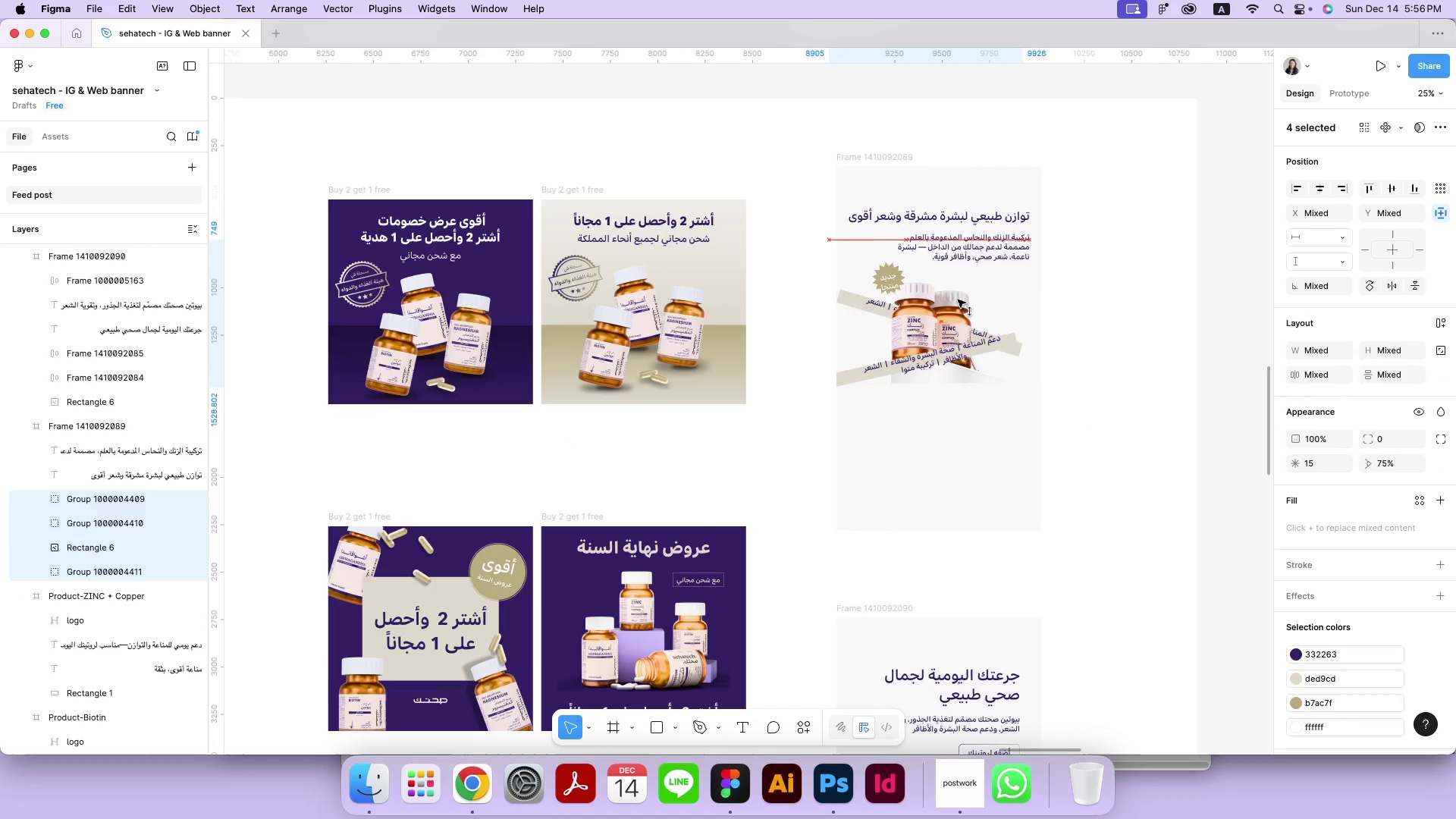 
left_click([1392, 330])
 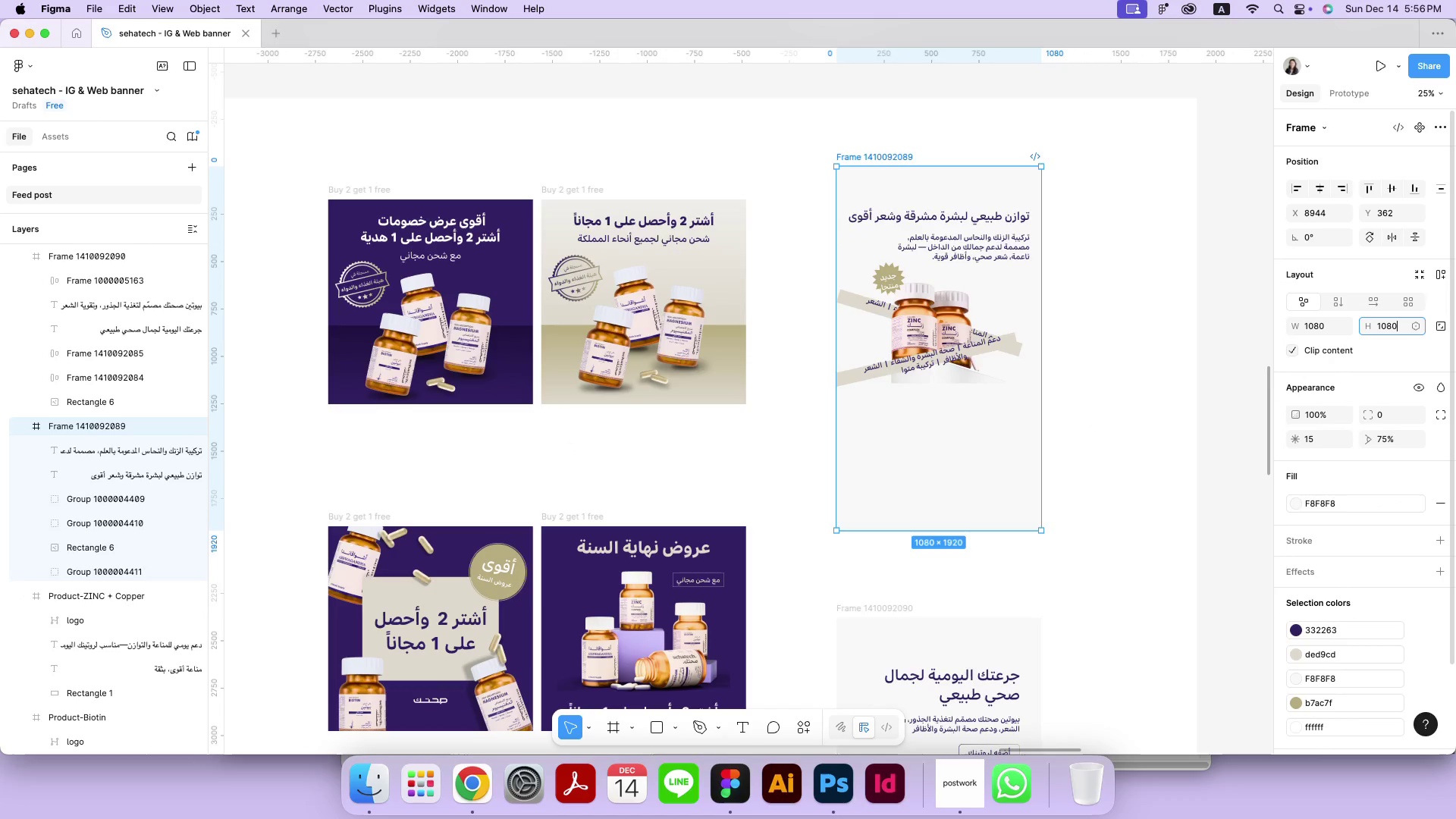 
type(1080)
 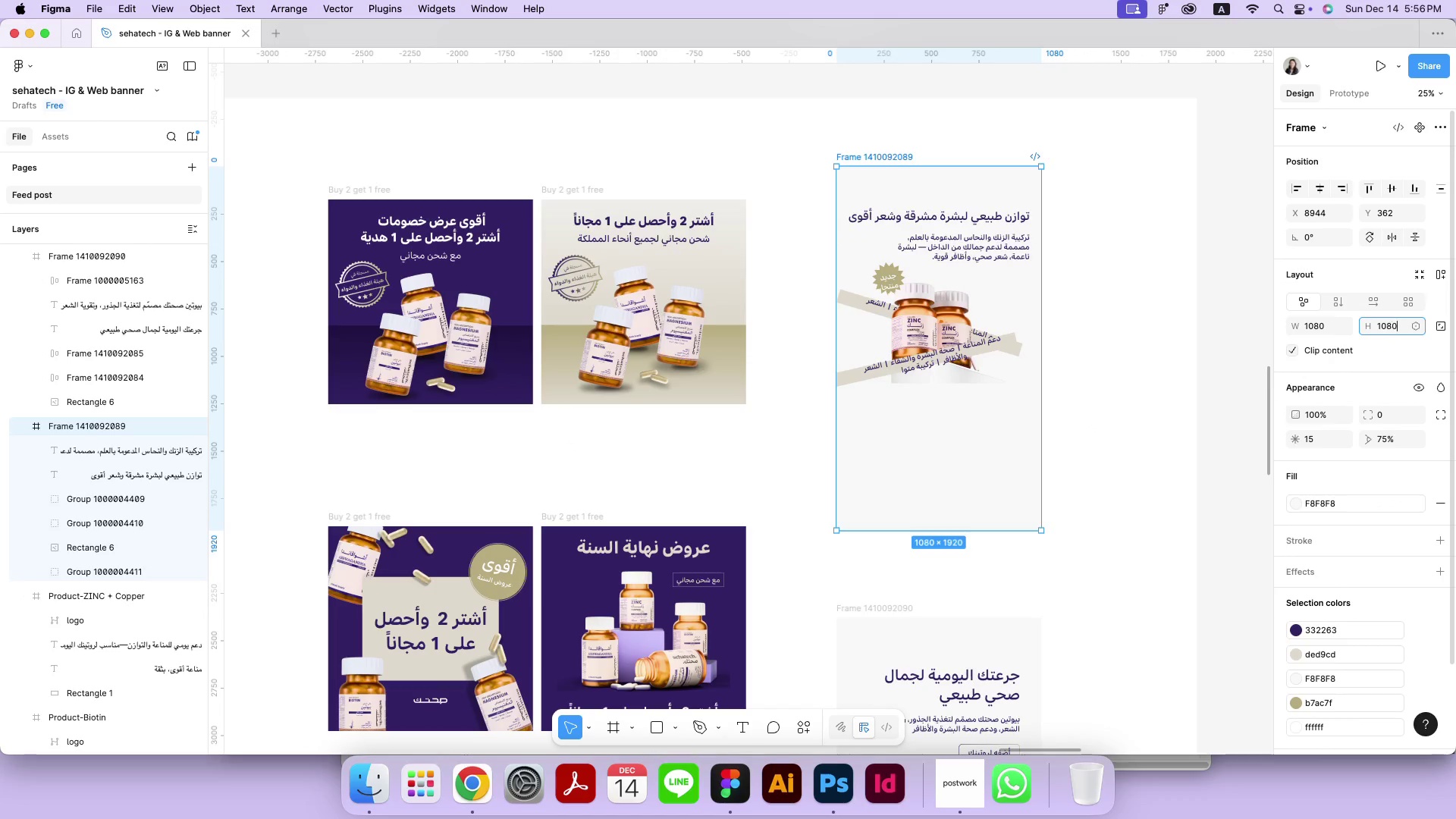 
key(Enter)
 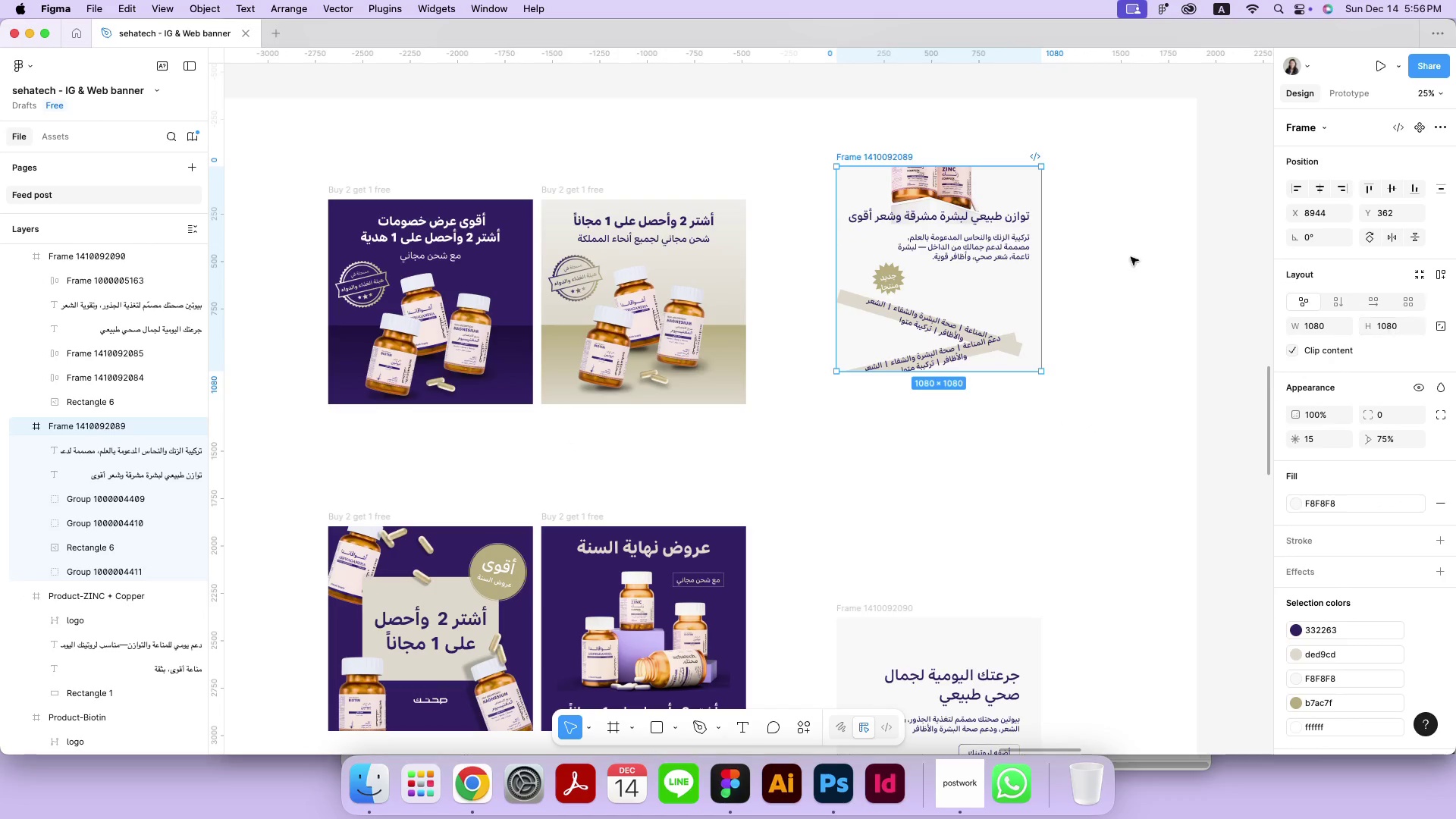 
left_click([912, 187])
 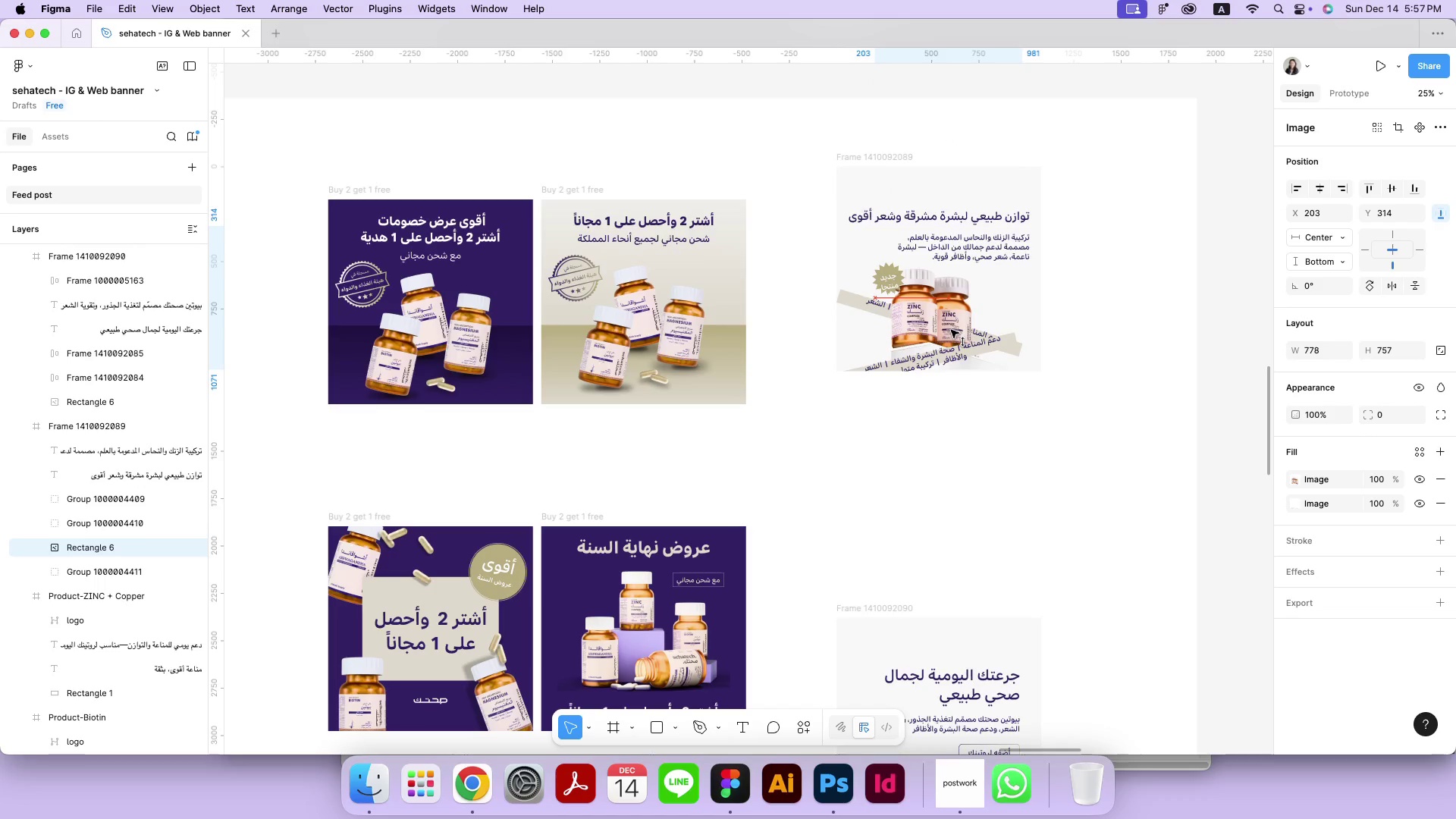 
left_click_drag(start_coordinate=[948, 184], to_coordinate=[951, 330])
 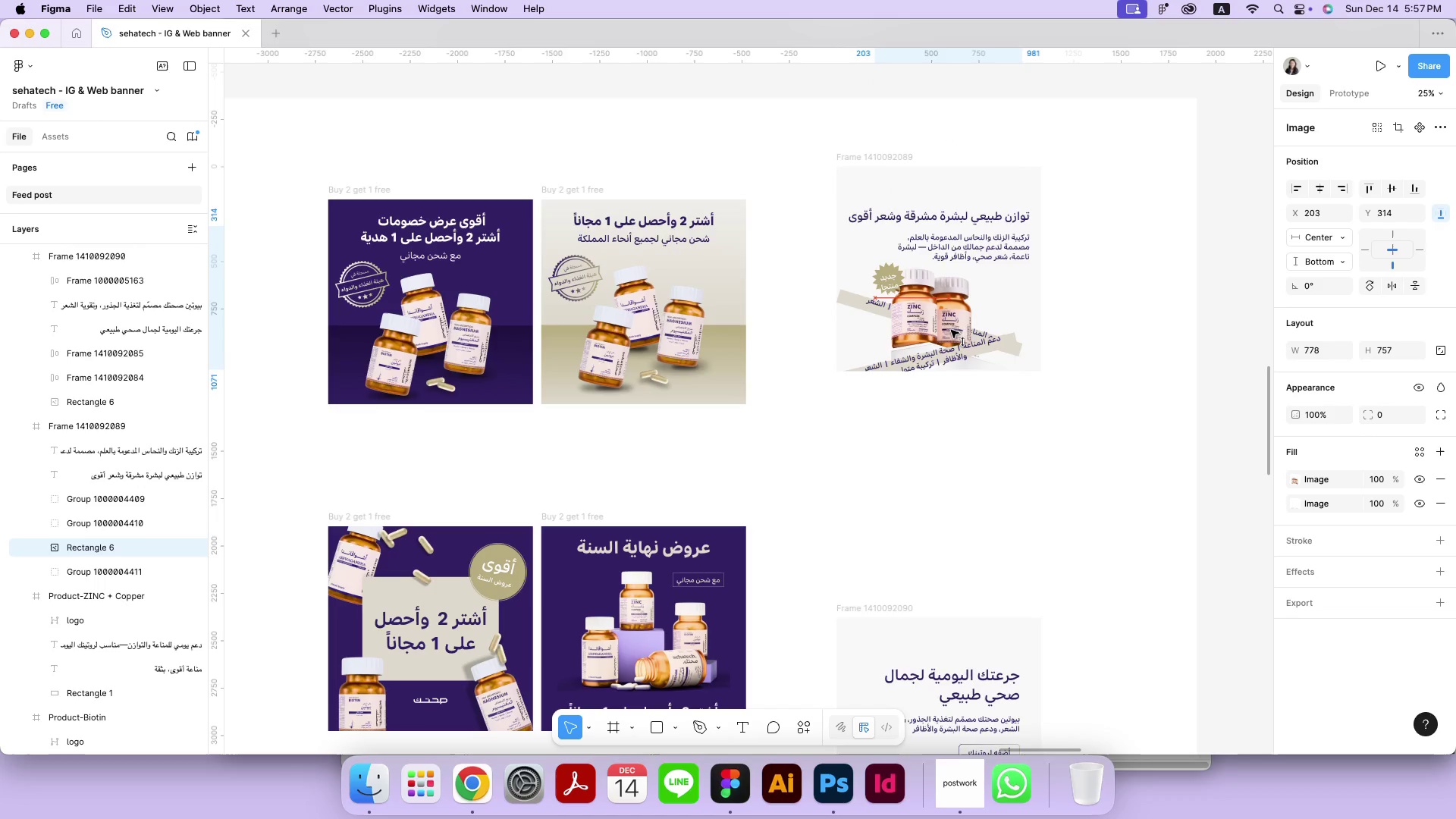 
hold_key(key=ShiftLeft, duration=2.01)
 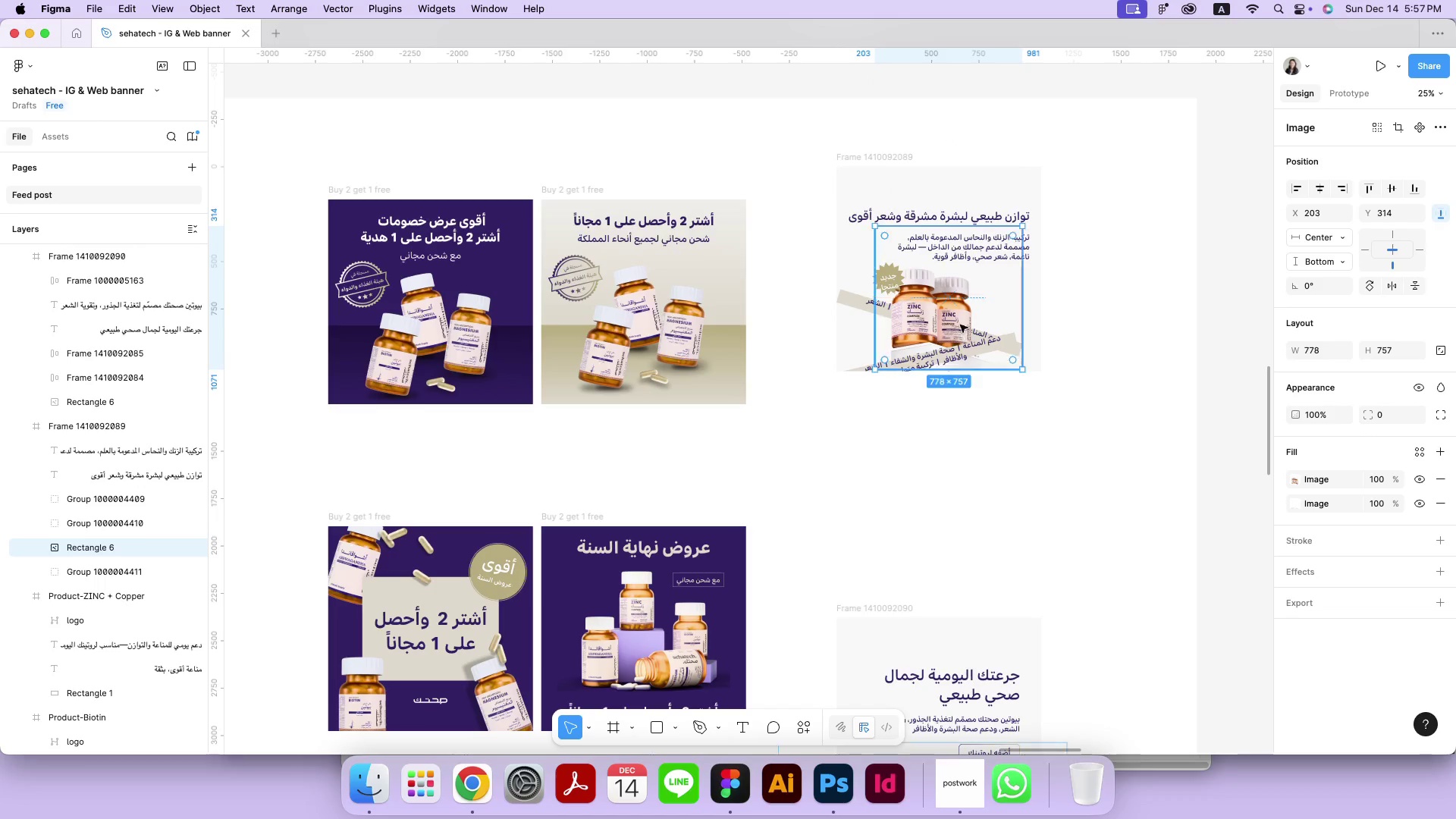 
left_click([1408, 190])
 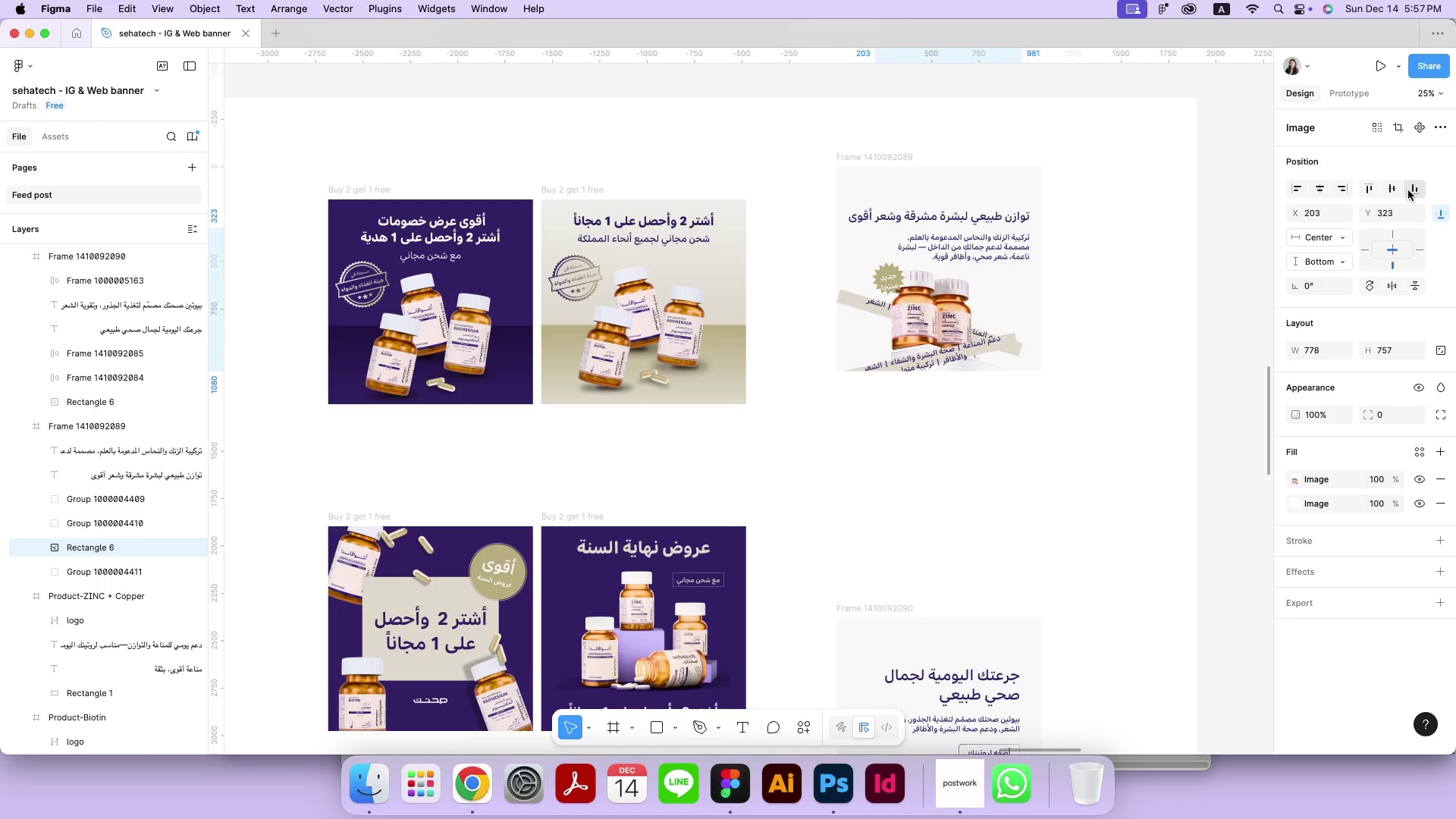 
left_click_drag(start_coordinate=[886, 157], to_coordinate=[885, 190])
 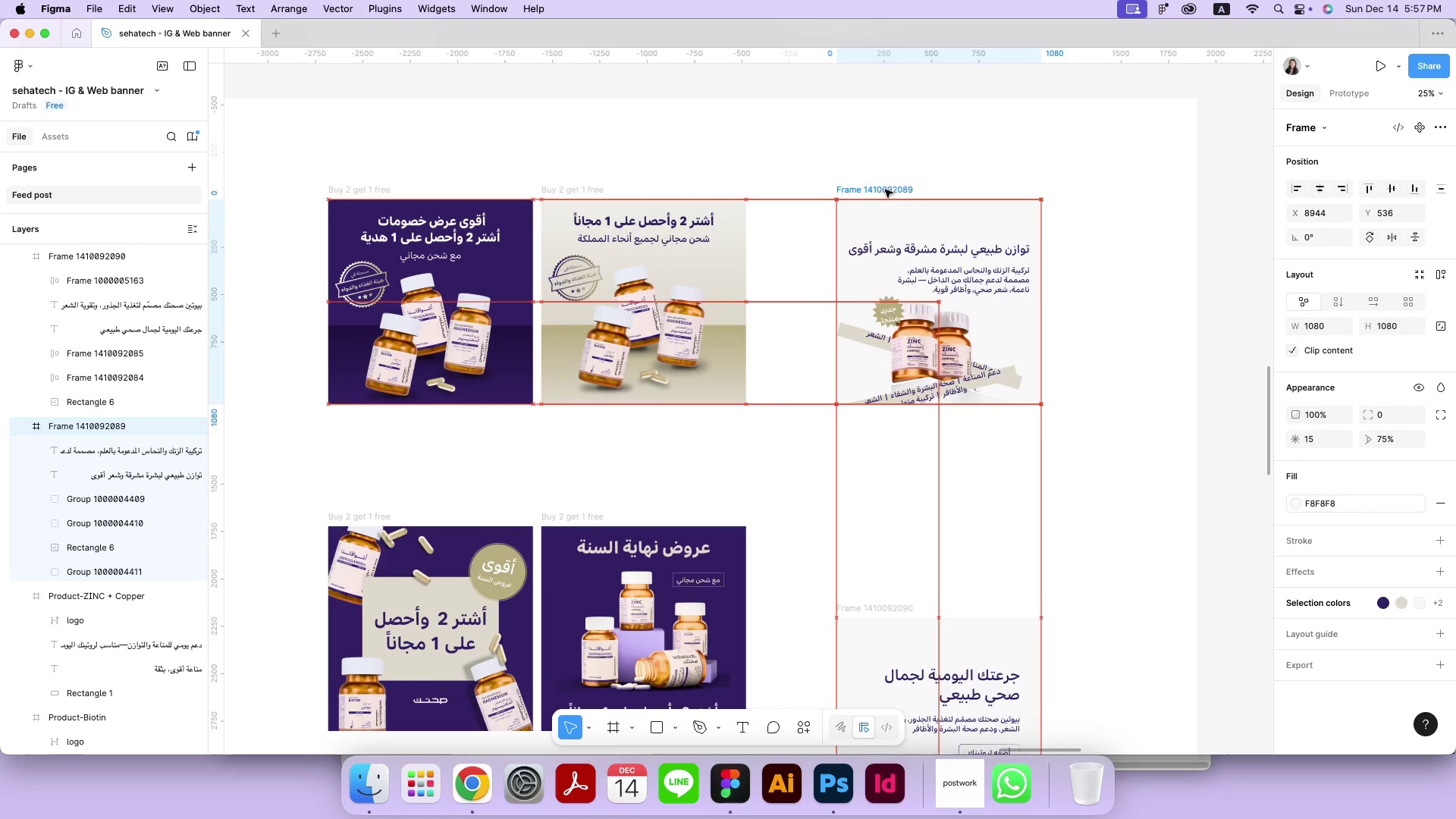 
left_click([982, 247])
 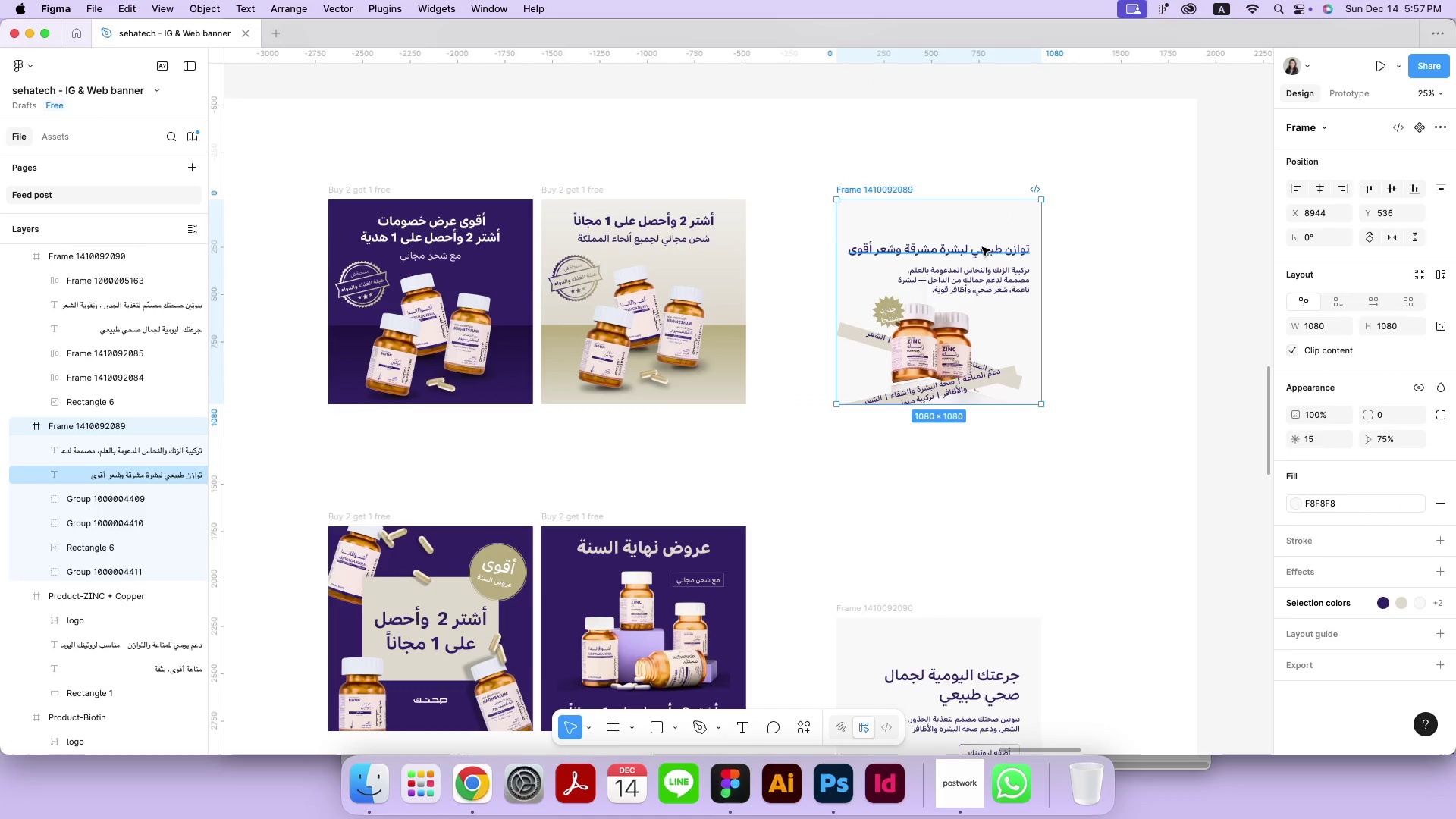 
hold_key(key=ShiftLeft, duration=0.32)
double_click([982, 286])
 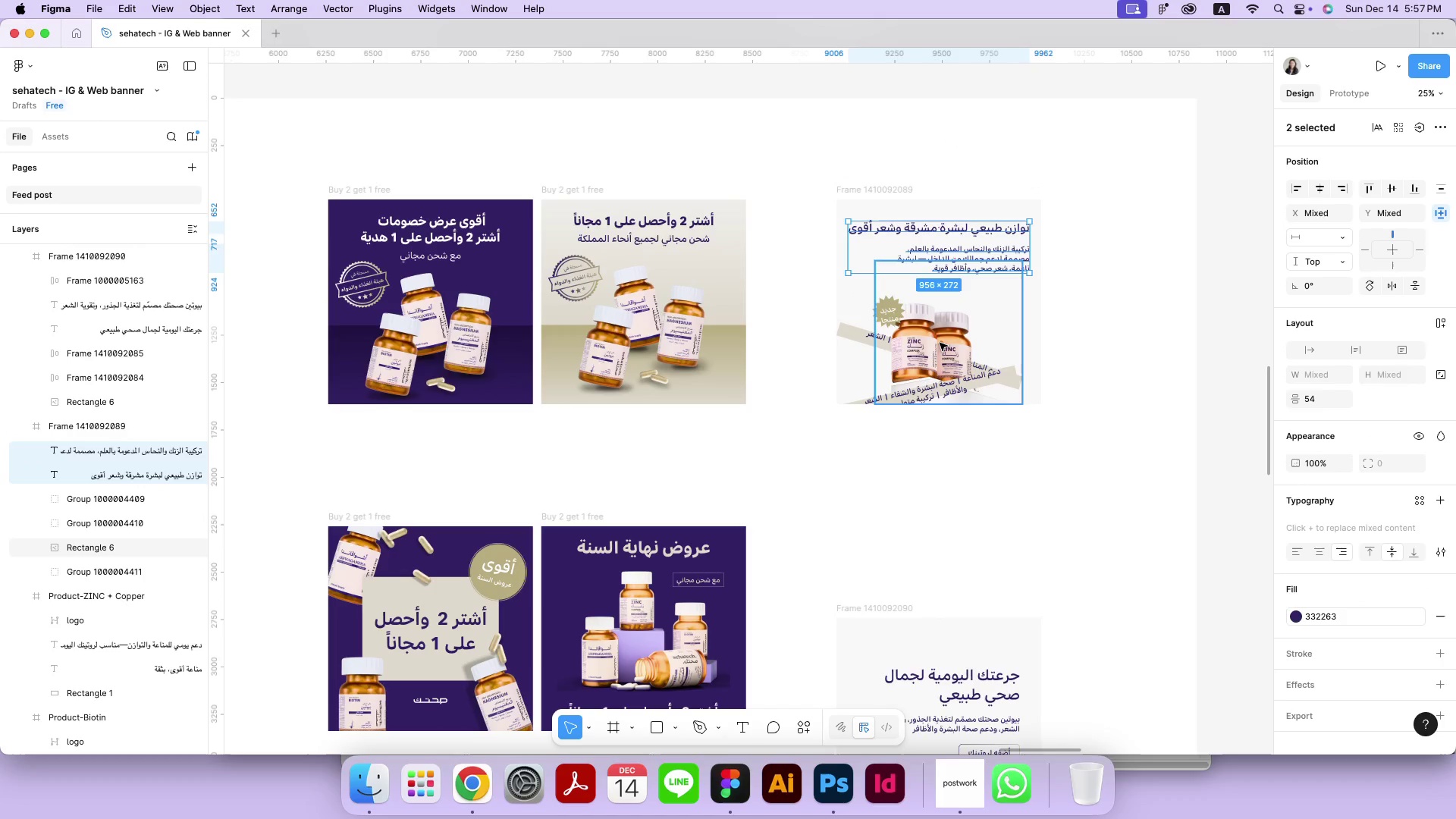 
left_click_drag(start_coordinate=[995, 287], to_coordinate=[996, 265])
 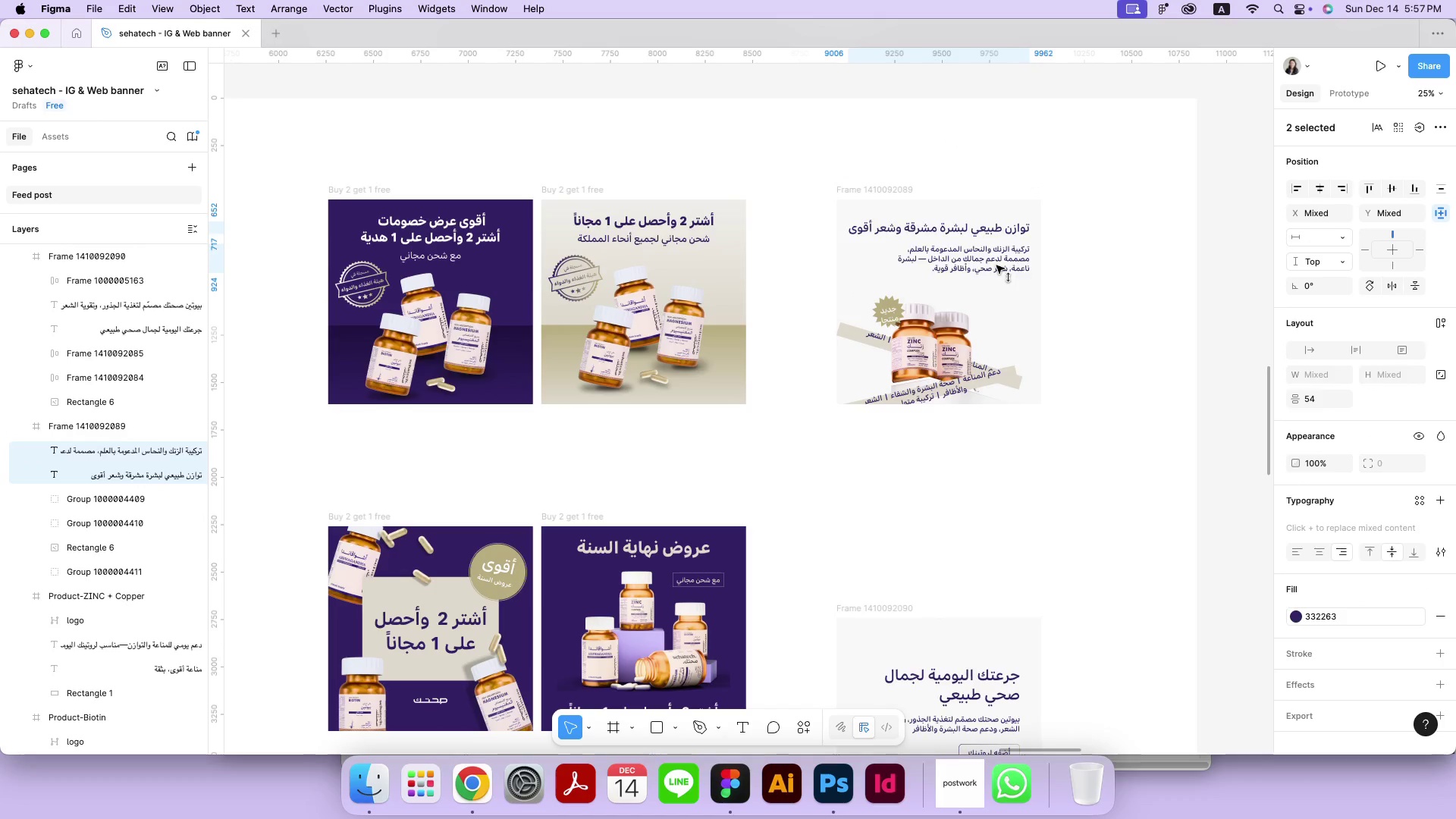 
hold_key(key=ShiftLeft, duration=1.6)
 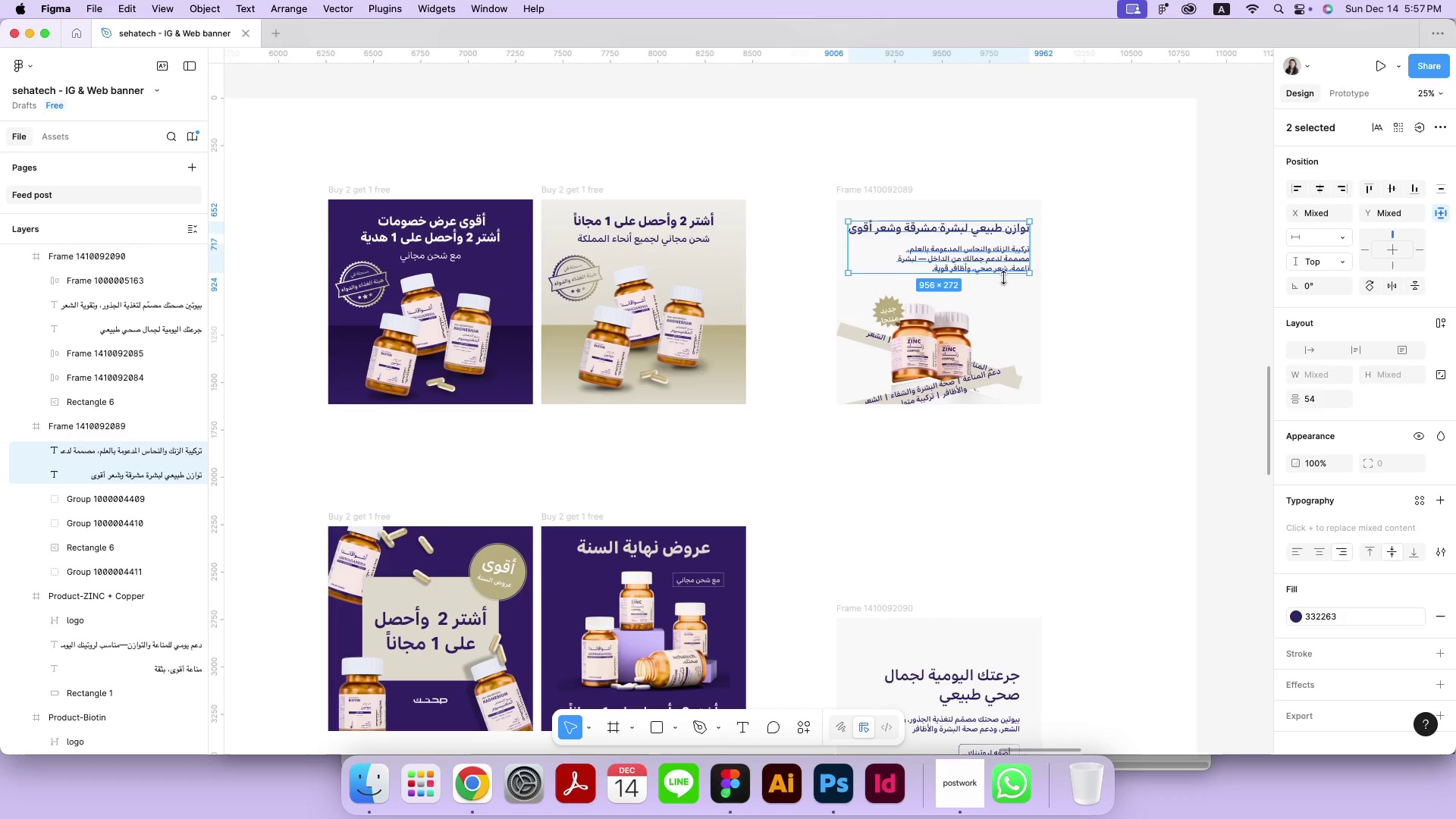 
left_click([940, 343])
 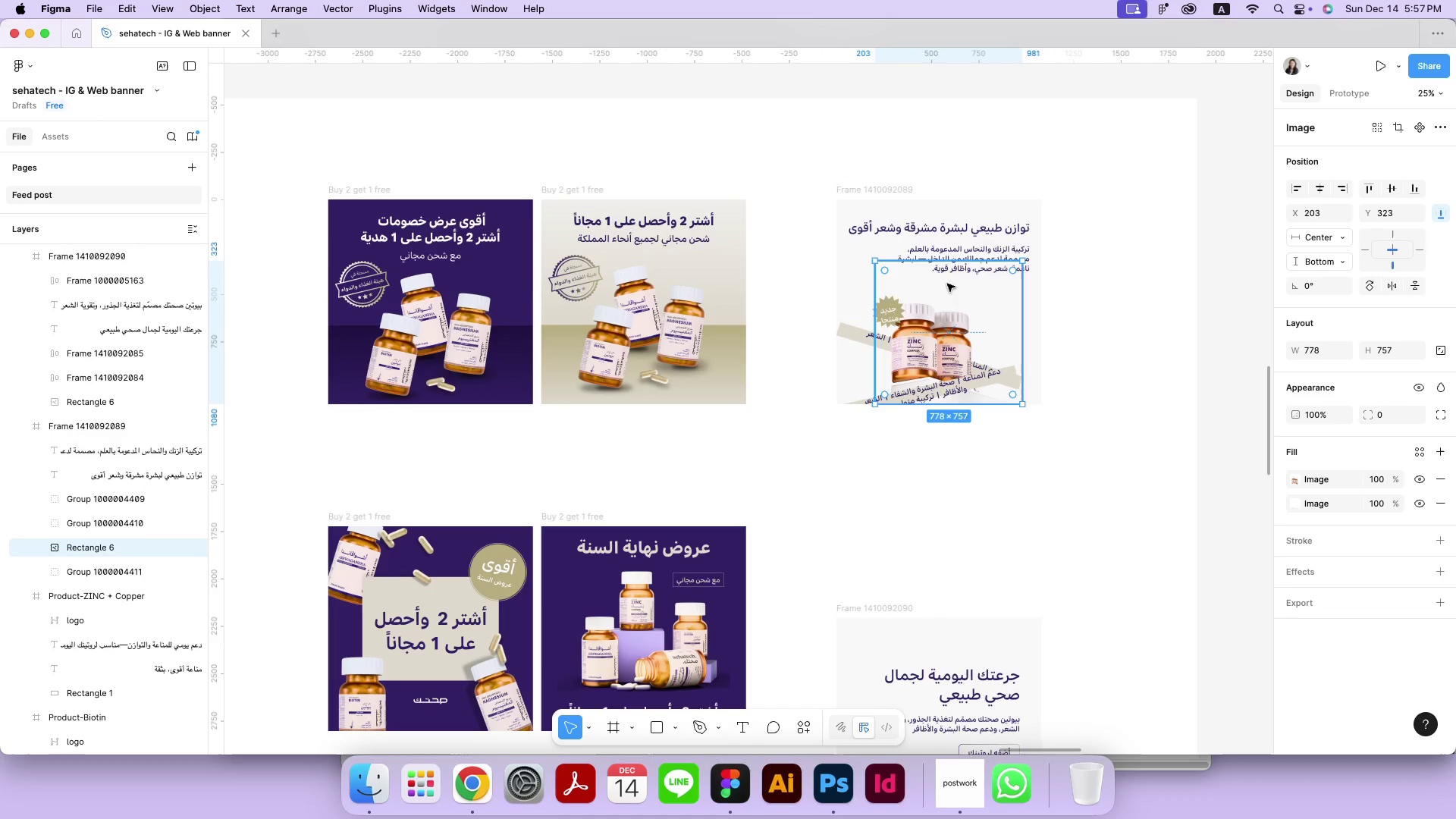 
left_click_drag(start_coordinate=[949, 259], to_coordinate=[952, 241])
 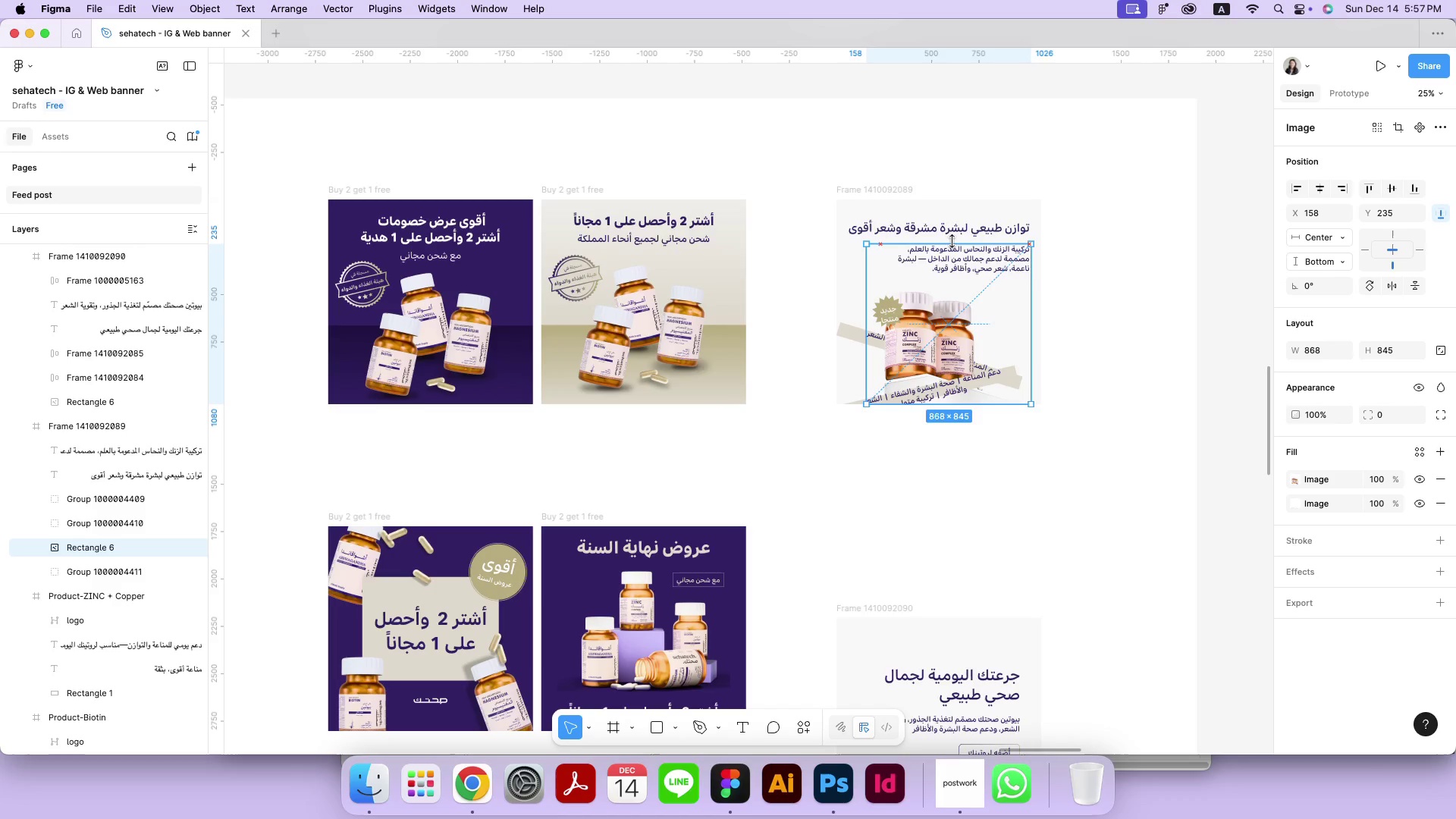 
hold_key(key=ShiftLeft, duration=1.68)
 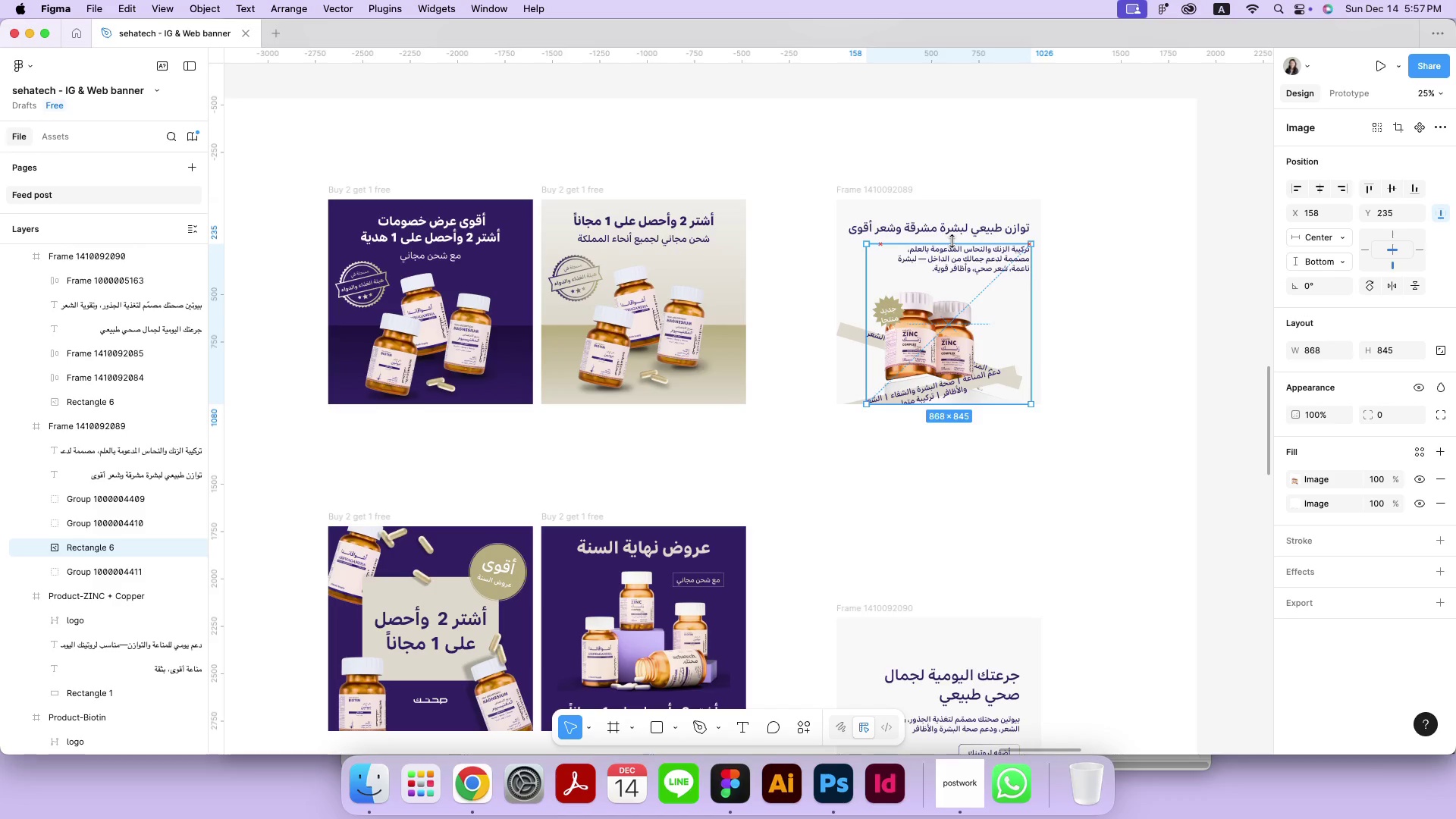 
left_click([1075, 293])
 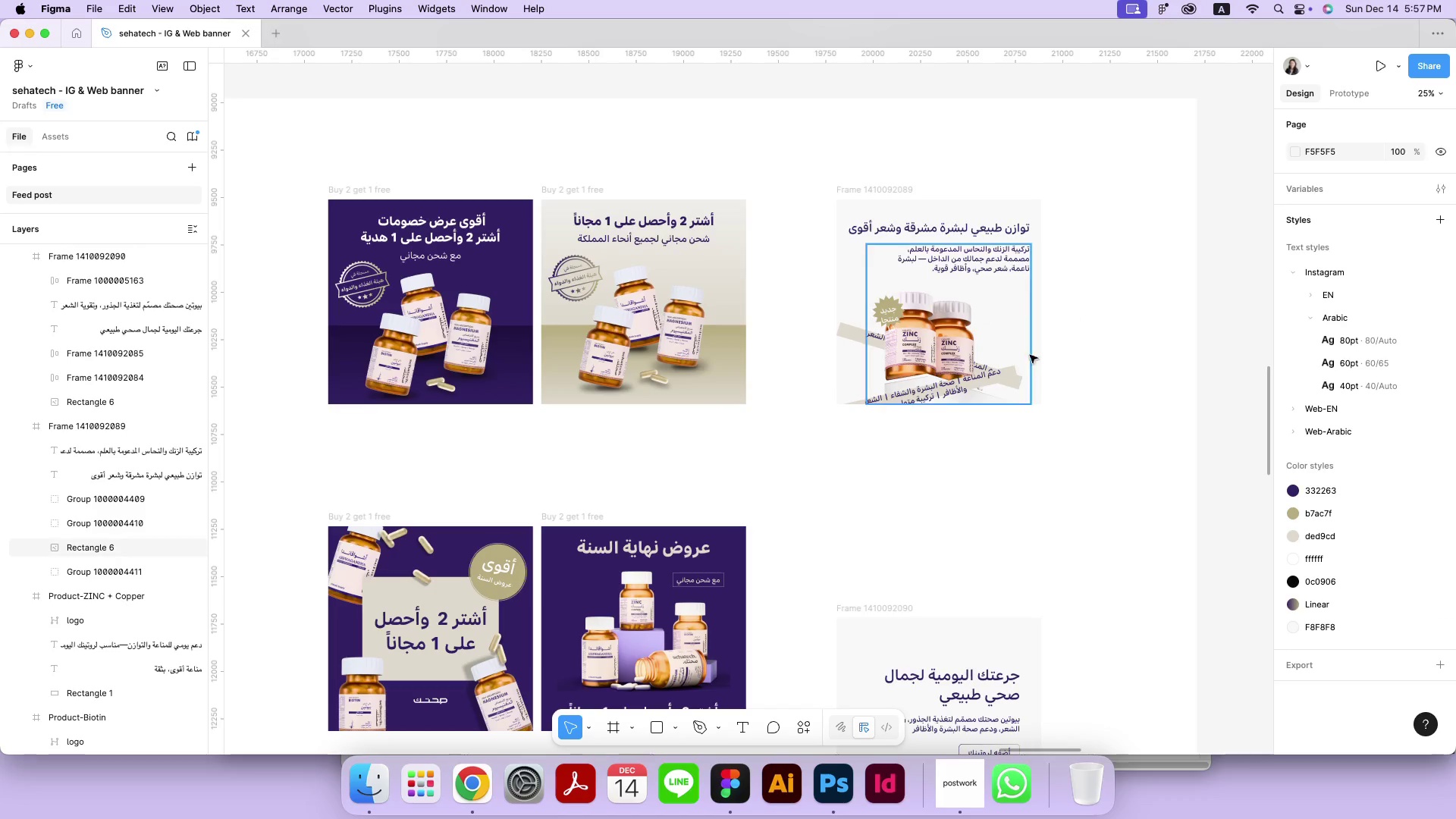 
left_click_drag(start_coordinate=[1018, 369], to_coordinate=[1021, 348])
 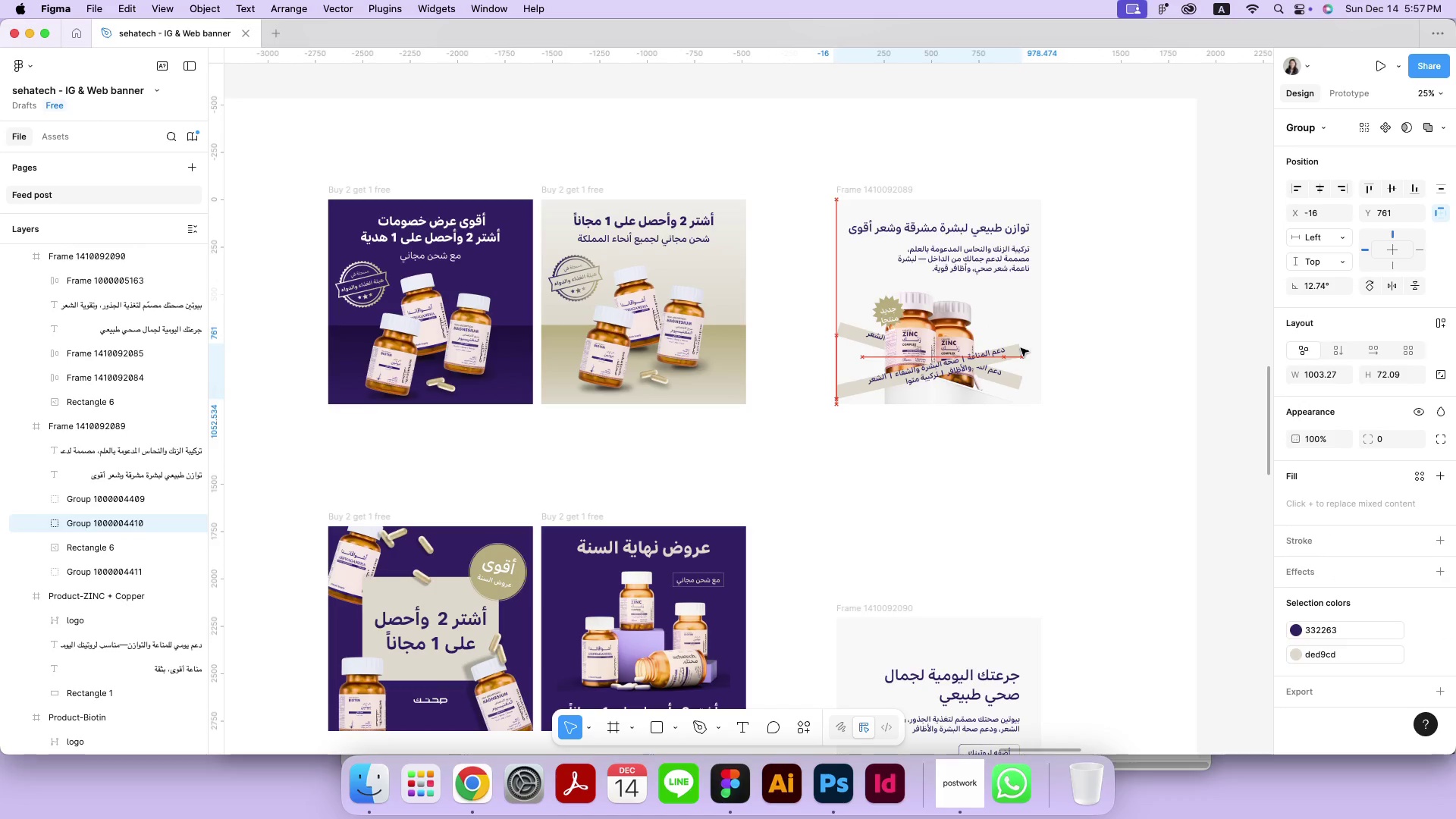 
hold_key(key=ShiftLeft, duration=0.32)
 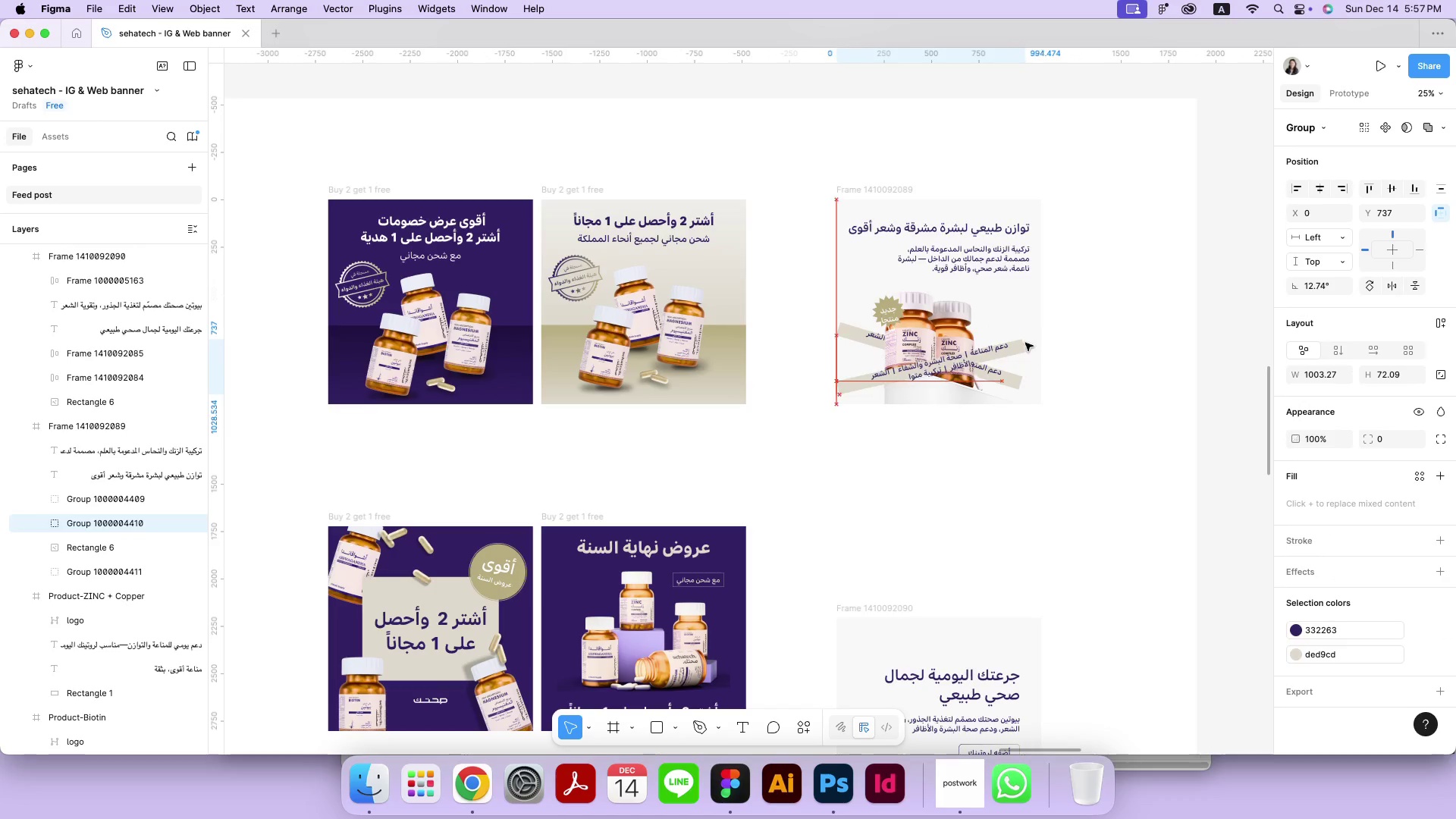 
hold_key(key=ShiftLeft, duration=0.39)
left_click([846, 335])
 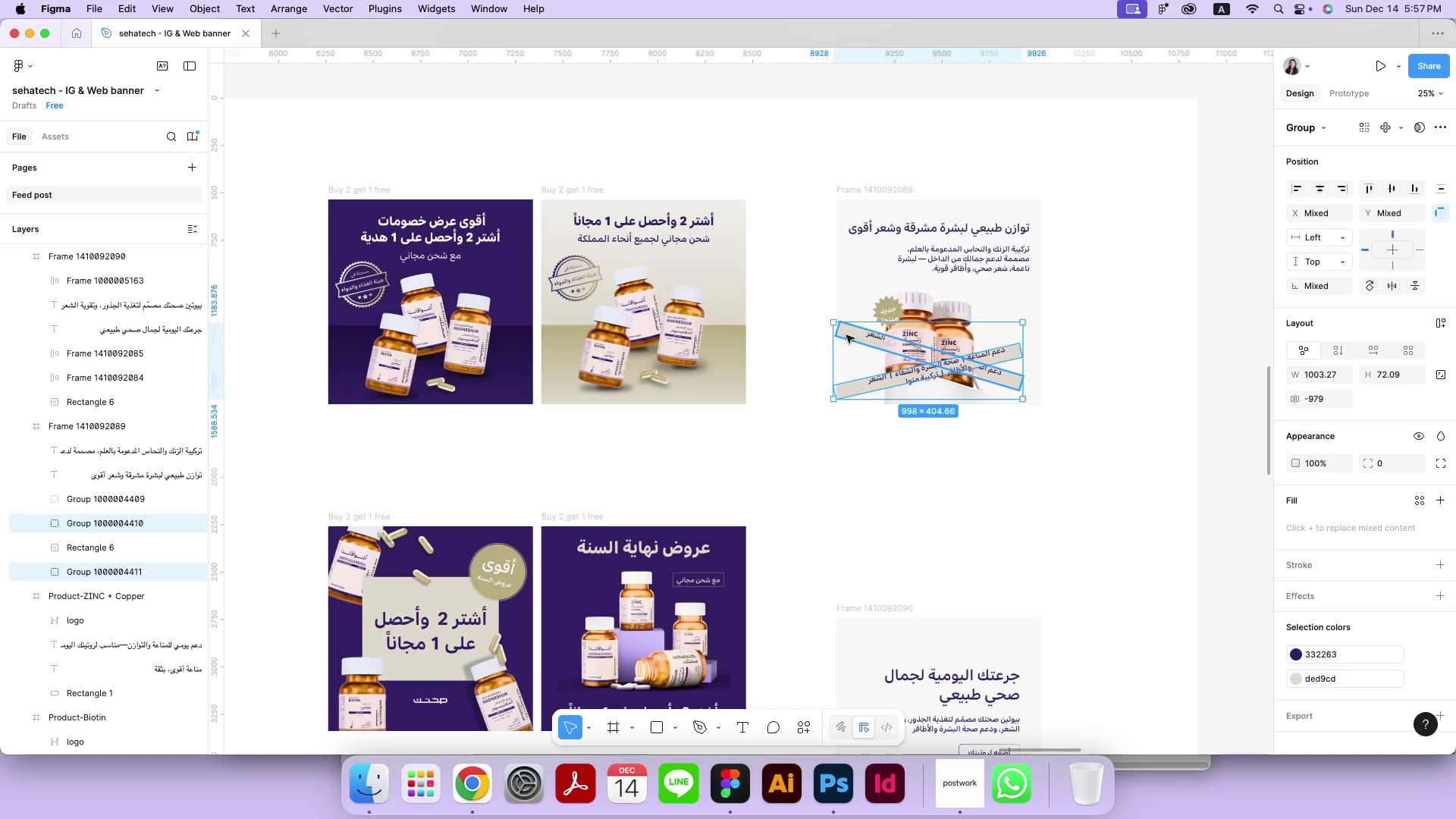 
left_click_drag(start_coordinate=[1025, 350], to_coordinate=[1046, 344])
 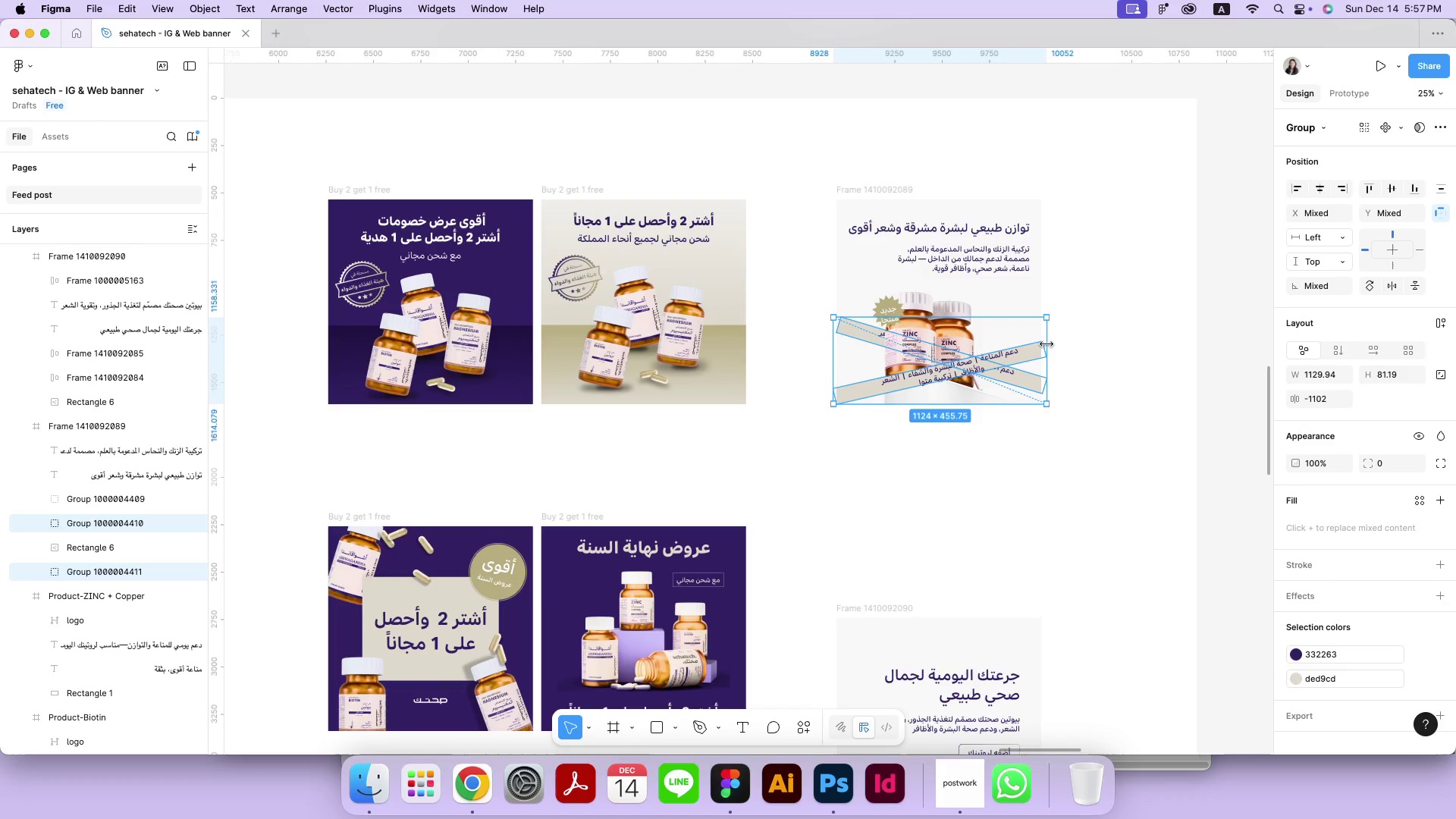 
hold_key(key=ShiftLeft, duration=1.09)
 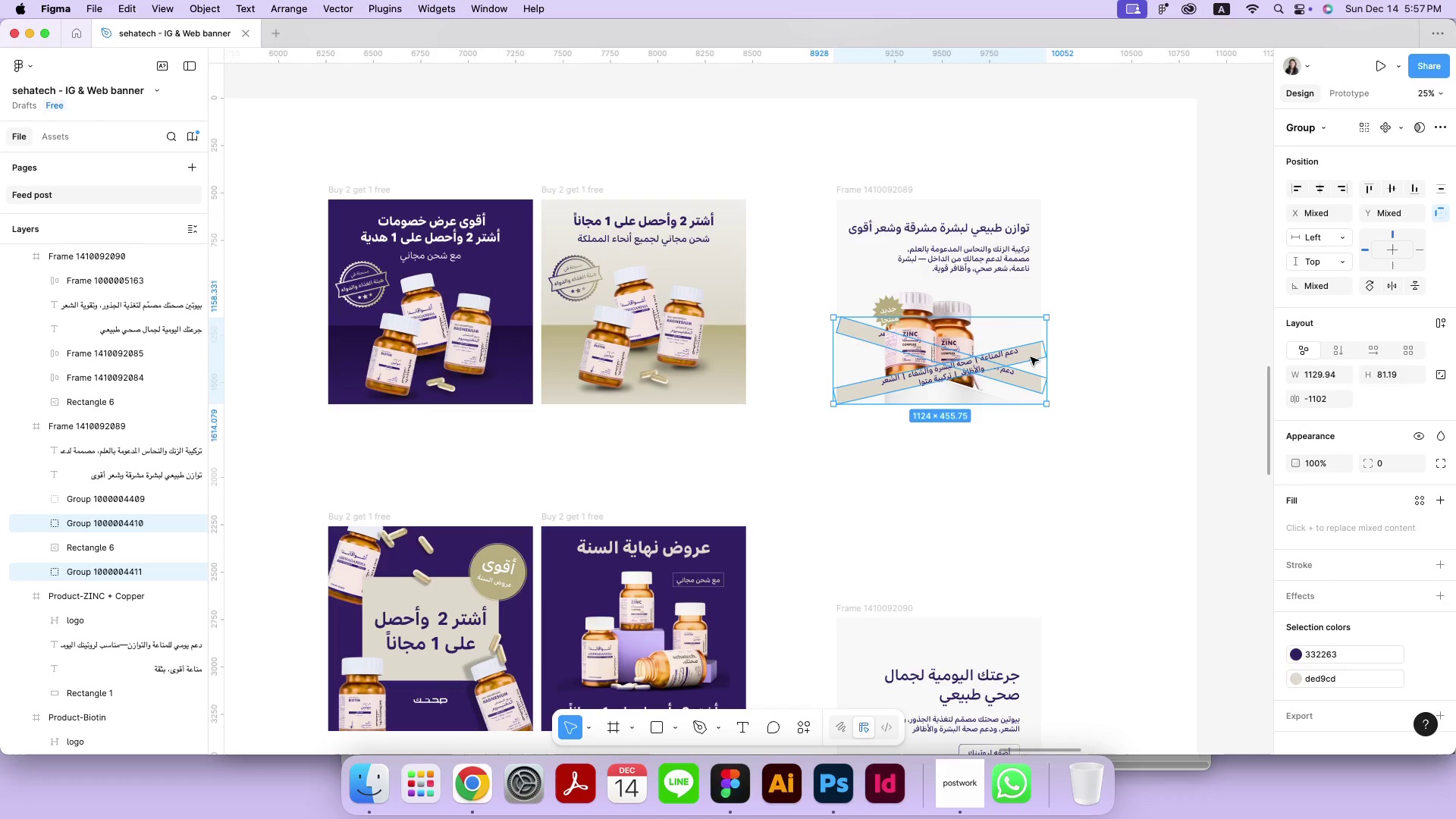 
left_click_drag(start_coordinate=[835, 352], to_coordinate=[826, 352])
 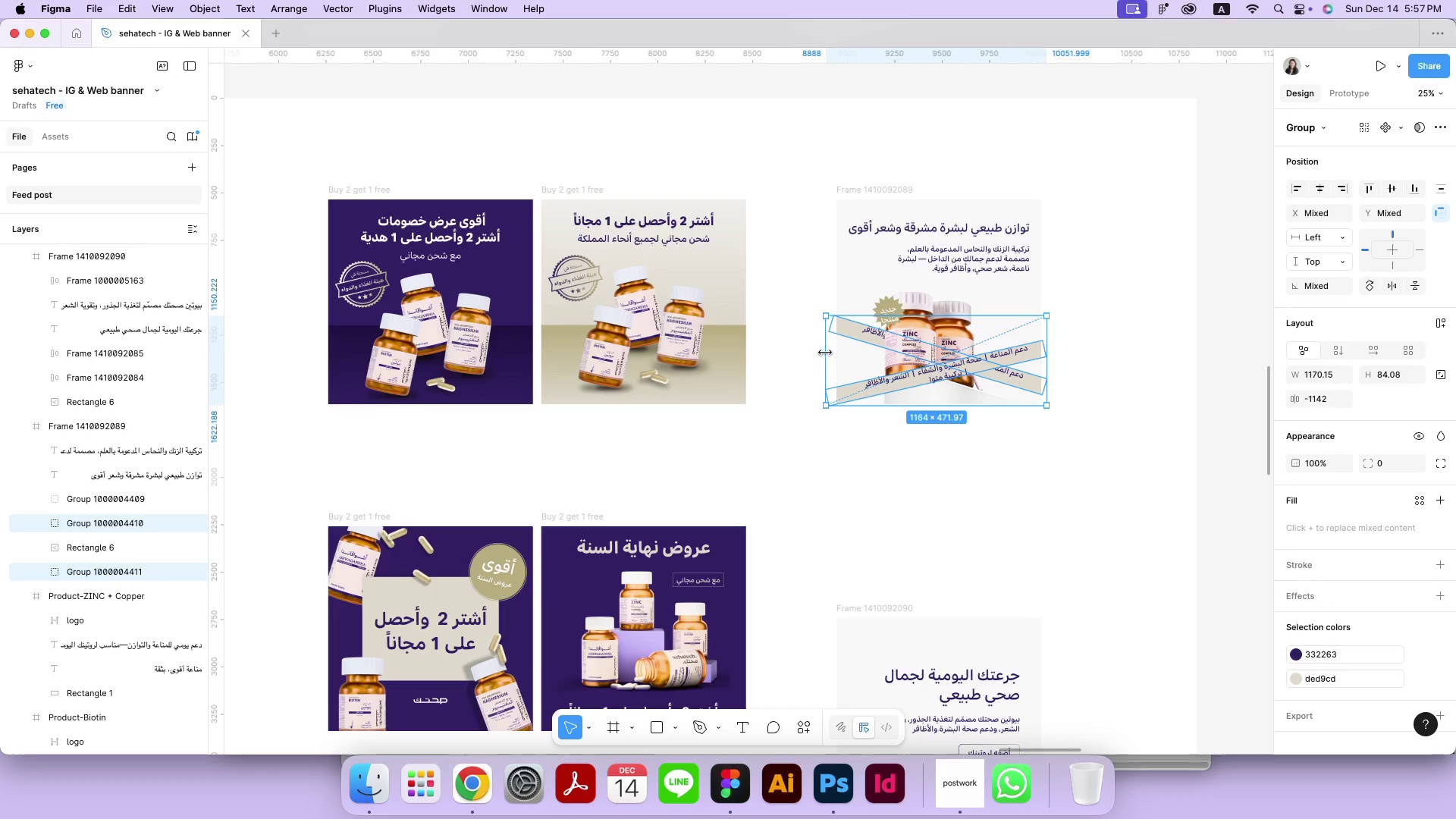 
hold_key(key=ShiftLeft, duration=1.04)
 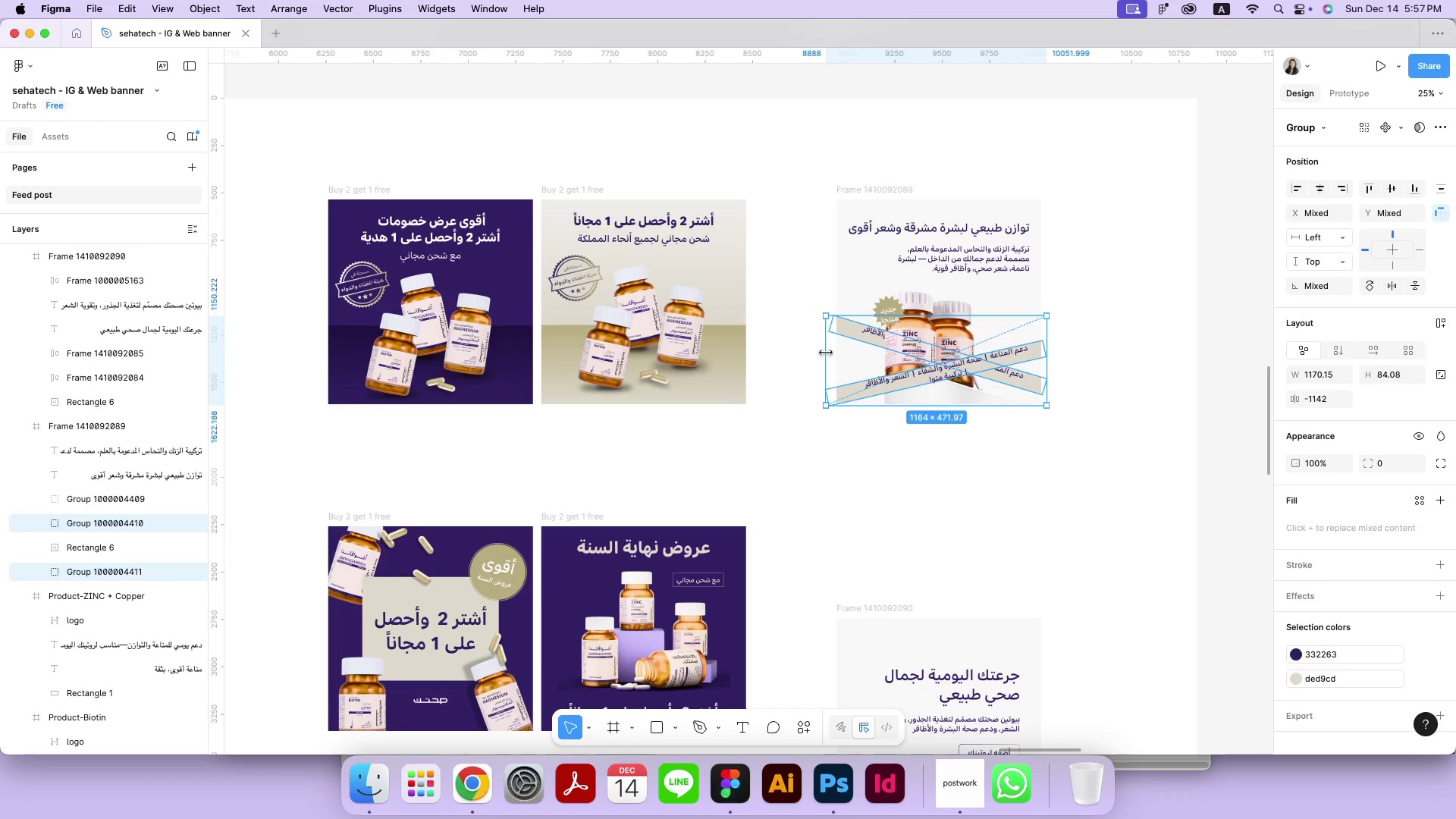 
left_click_drag(start_coordinate=[926, 371], to_coordinate=[925, 359])
 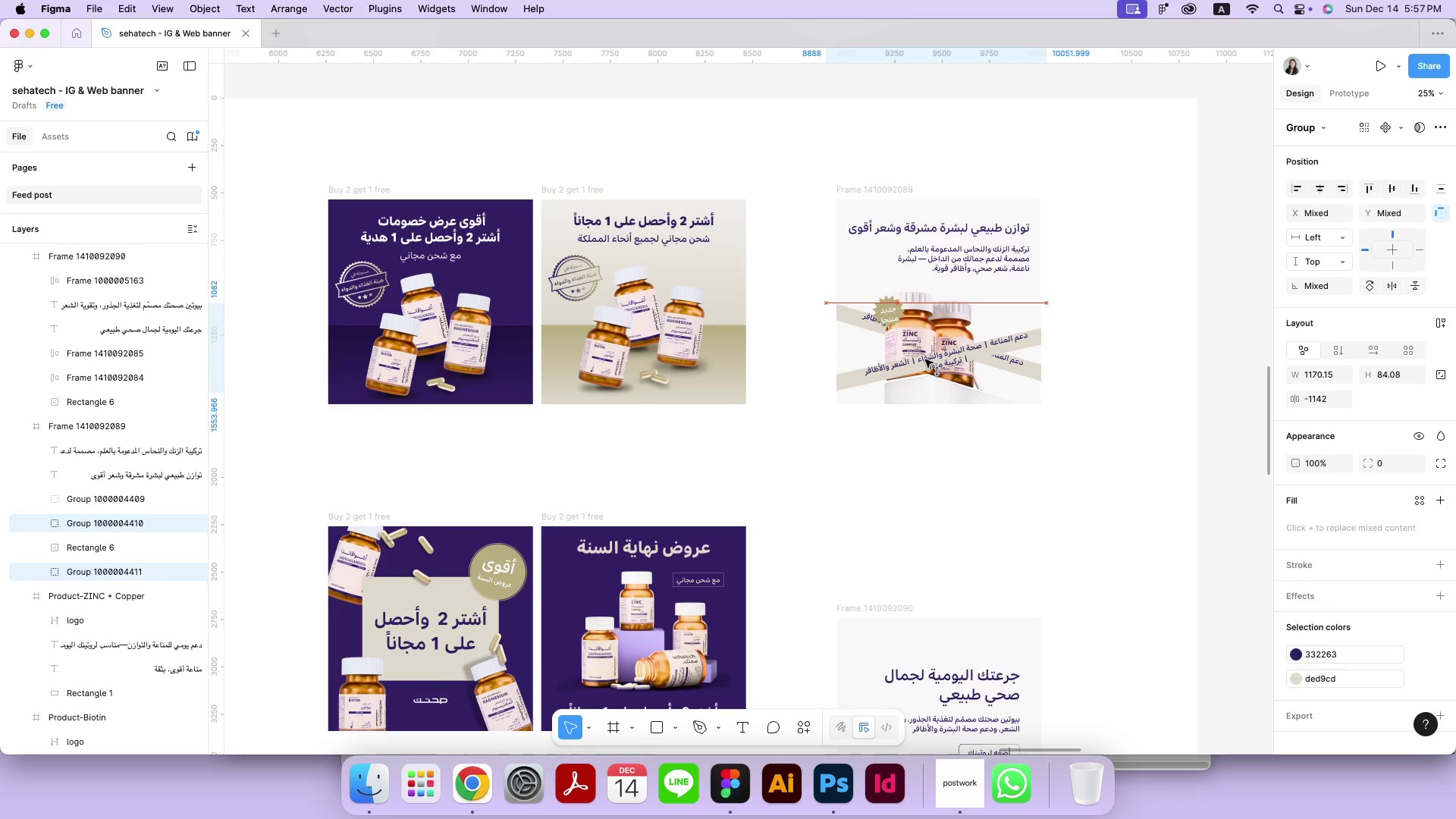 
hold_key(key=ShiftLeft, duration=1.01)
 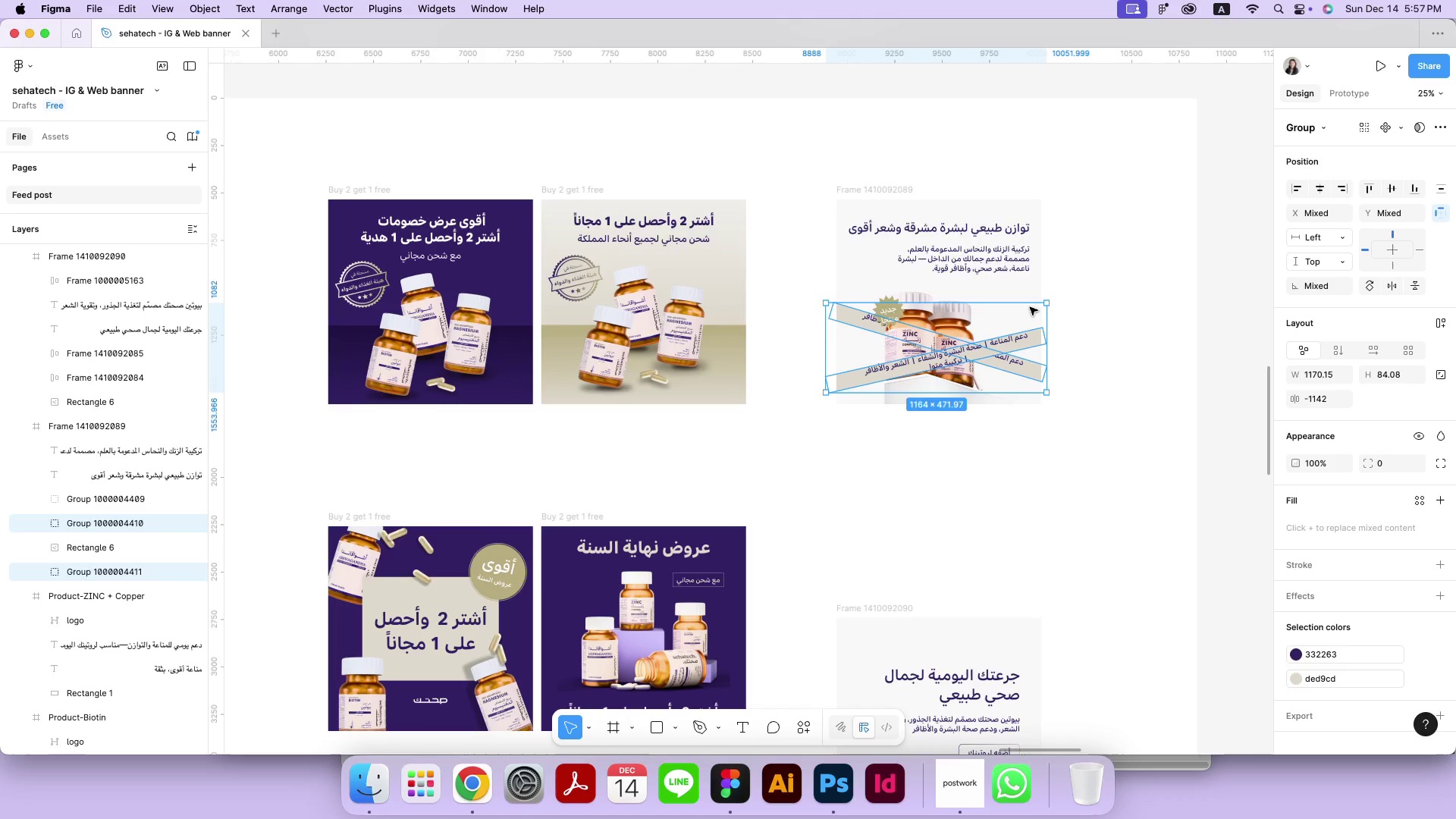 
left_click([1122, 303])
 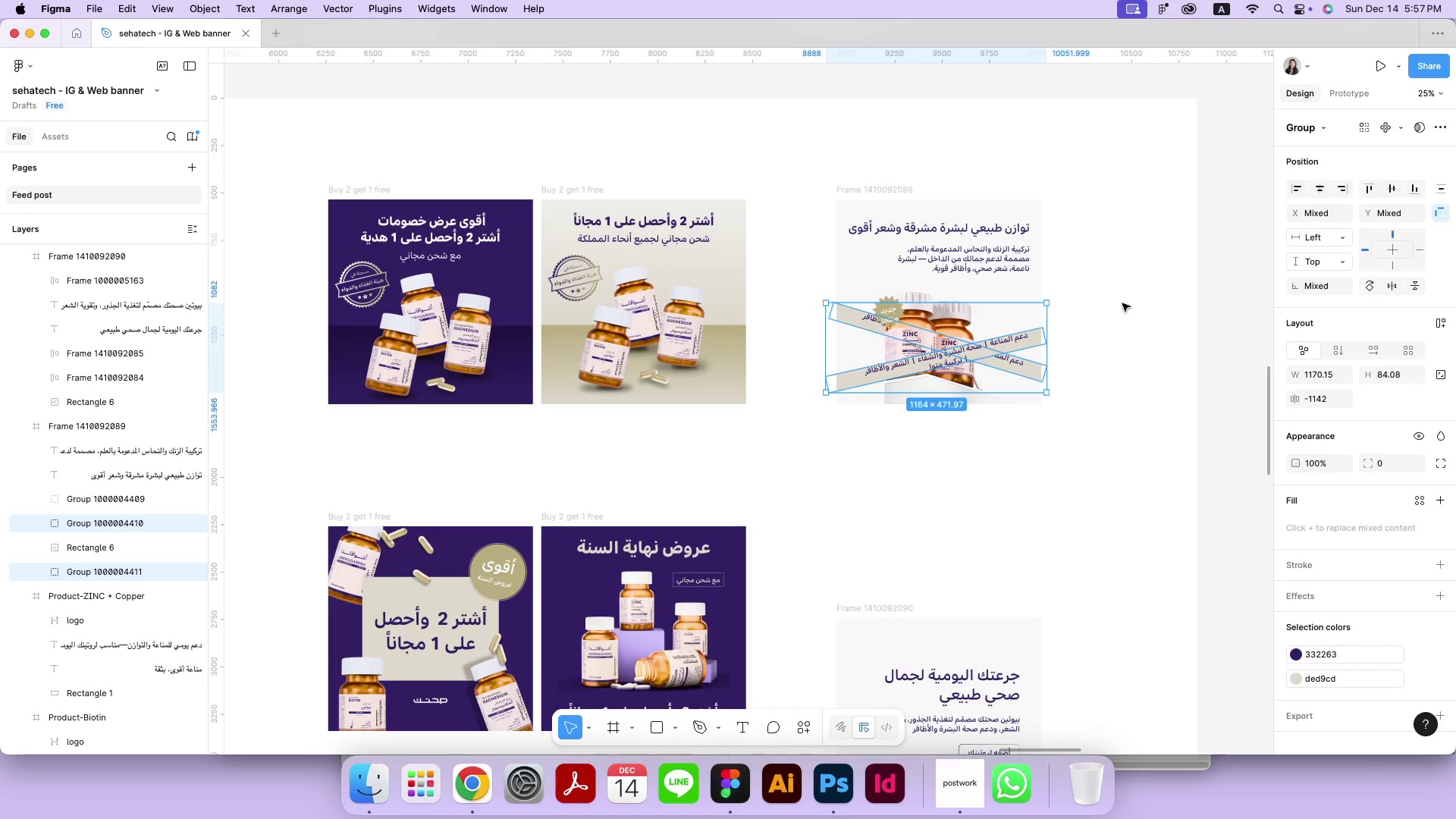 
hold_key(key=ShiftLeft, duration=0.72)
 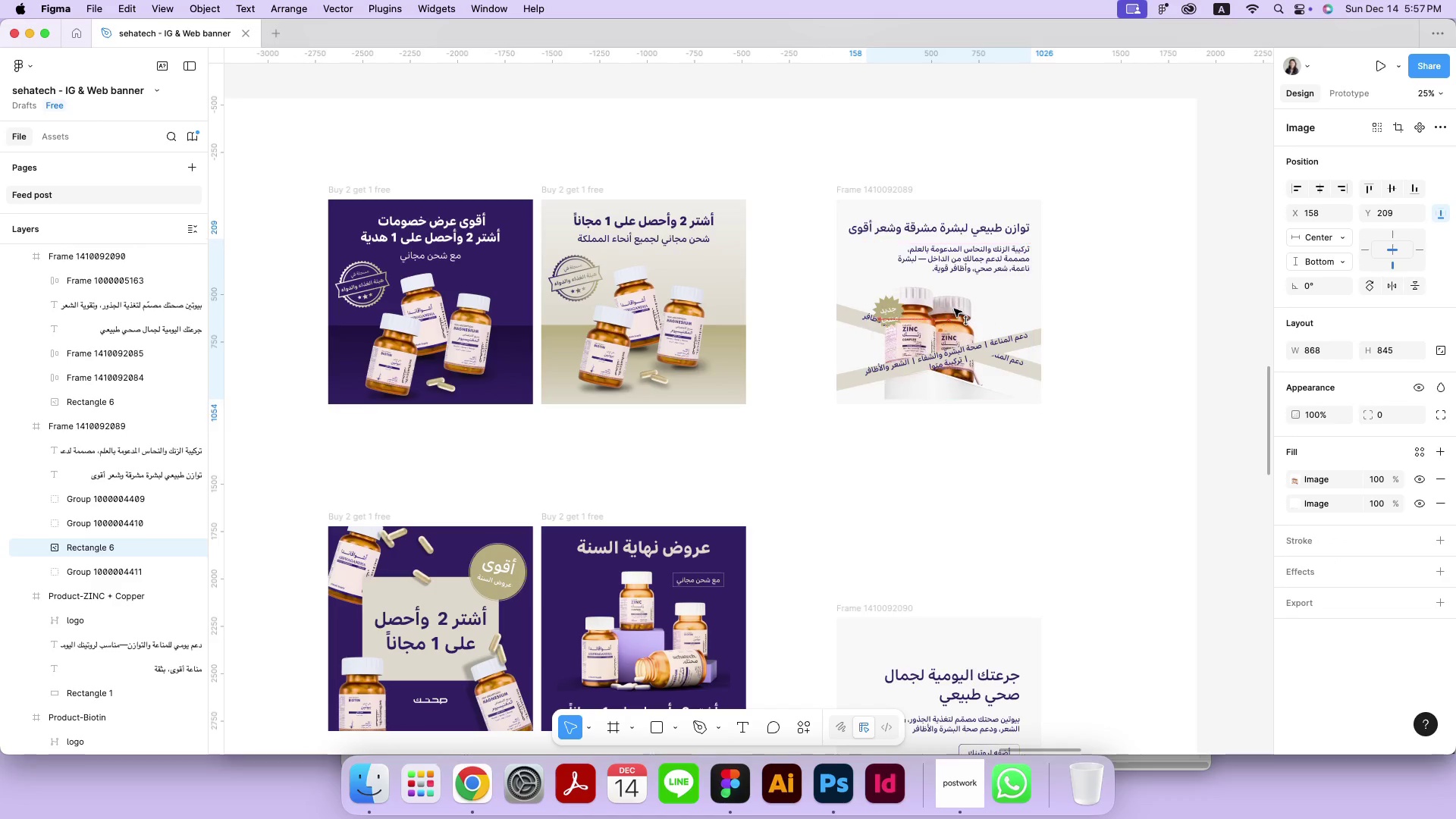 
key(Meta+Z)
 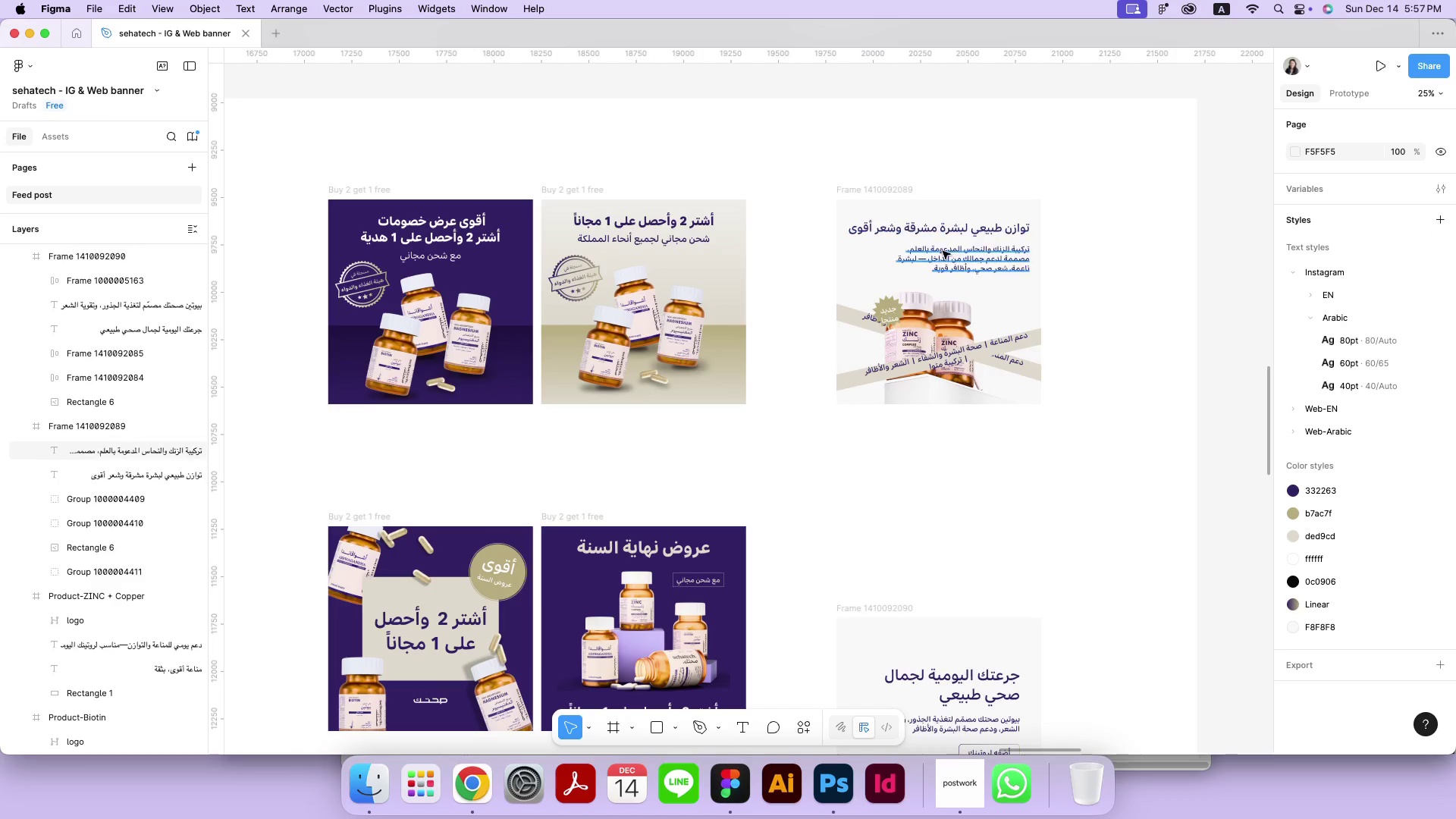 
left_click([924, 325])
 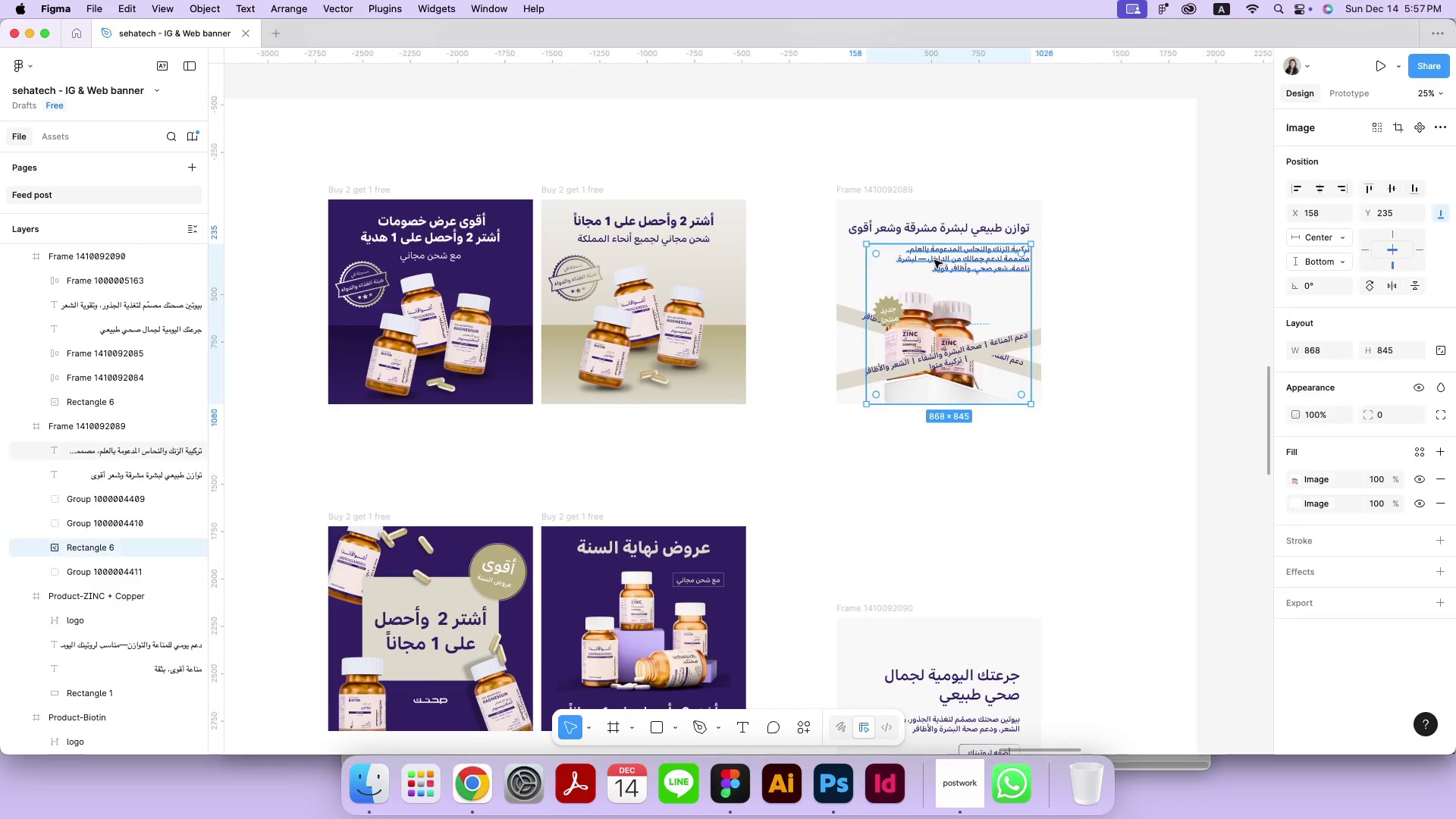 
left_click_drag(start_coordinate=[943, 243], to_coordinate=[943, 231])
 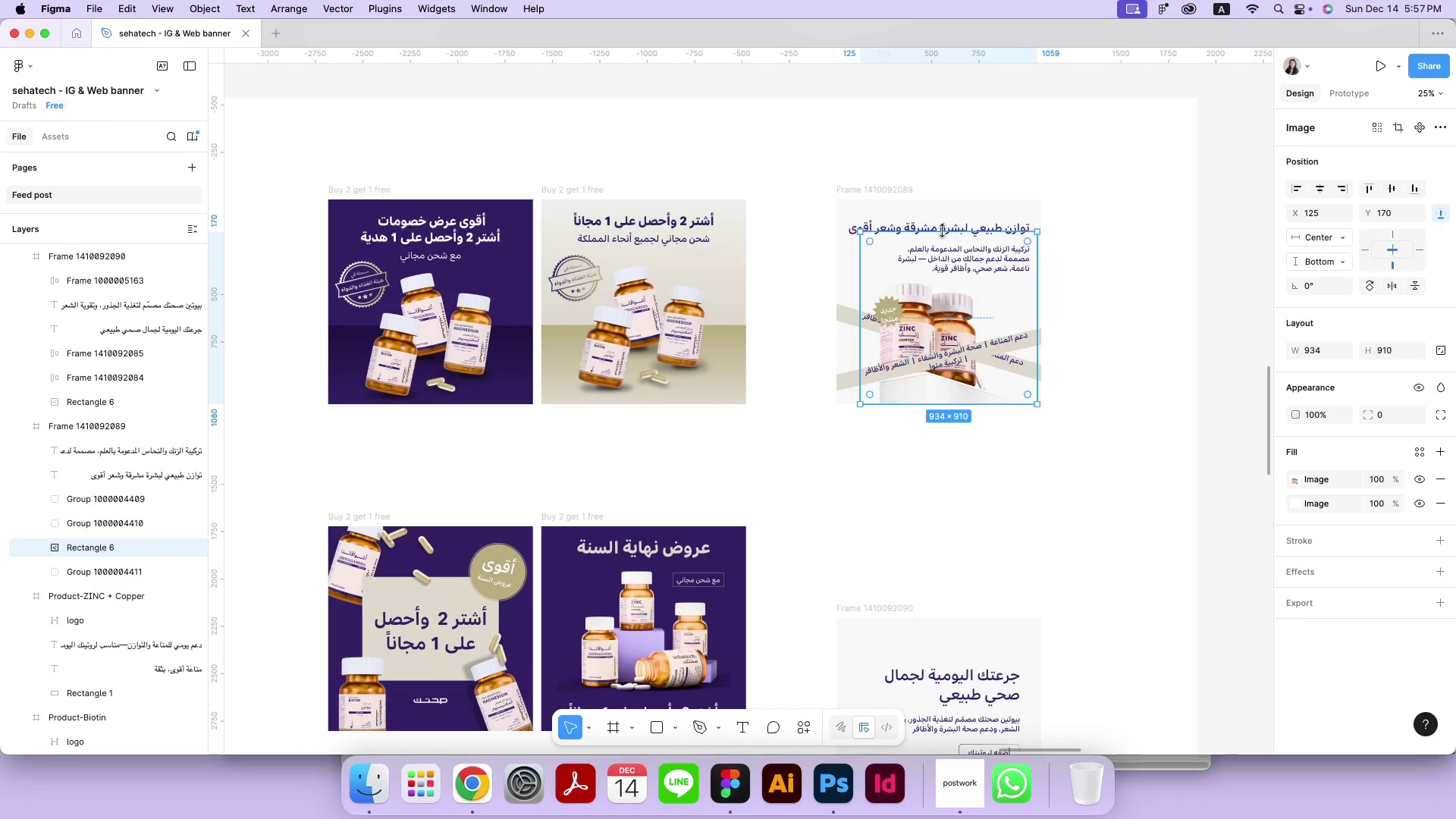 
hold_key(key=ShiftLeft, duration=1.42)
 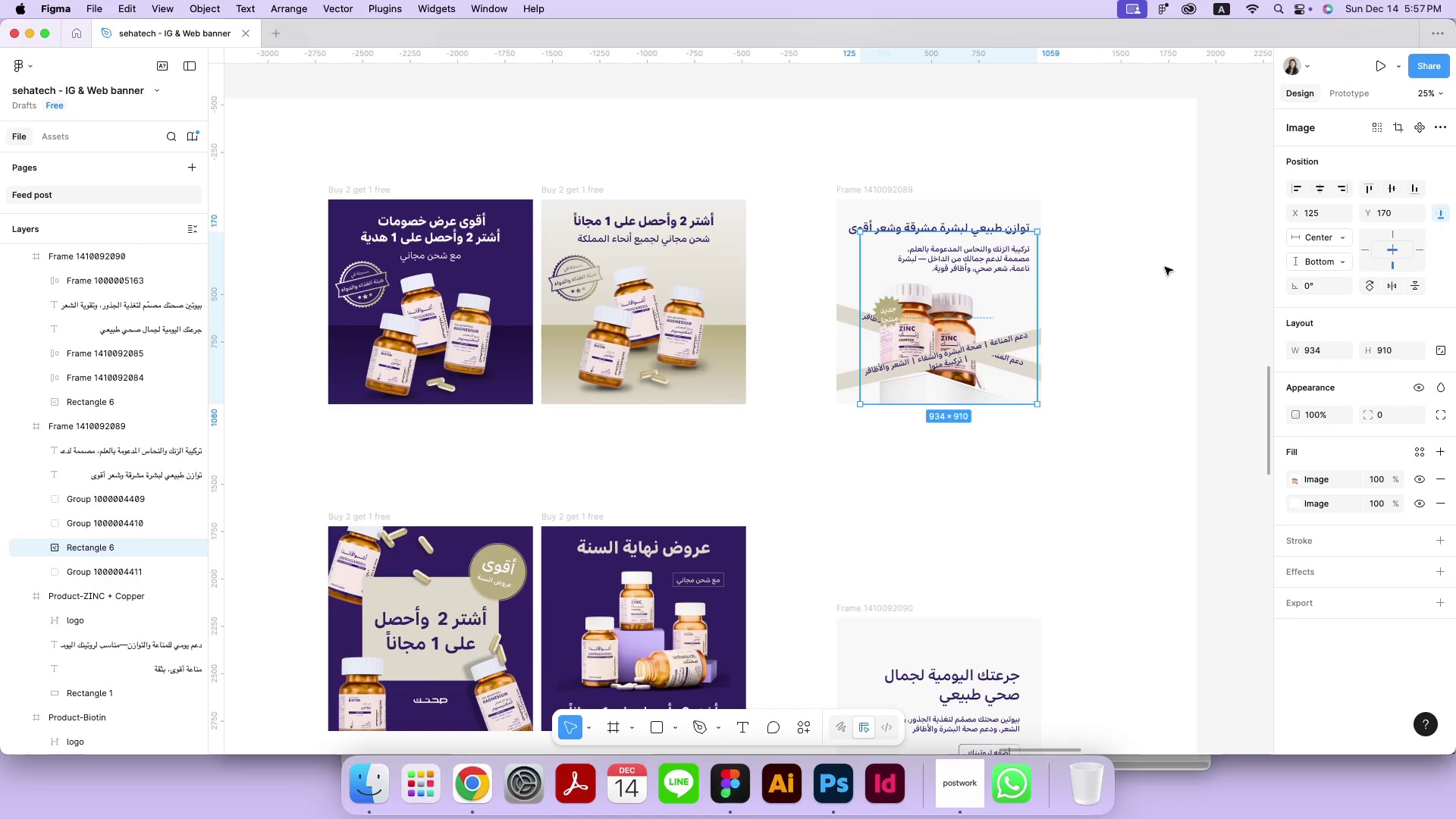 
left_click_drag(start_coordinate=[975, 308], to_coordinate=[981, 308])
 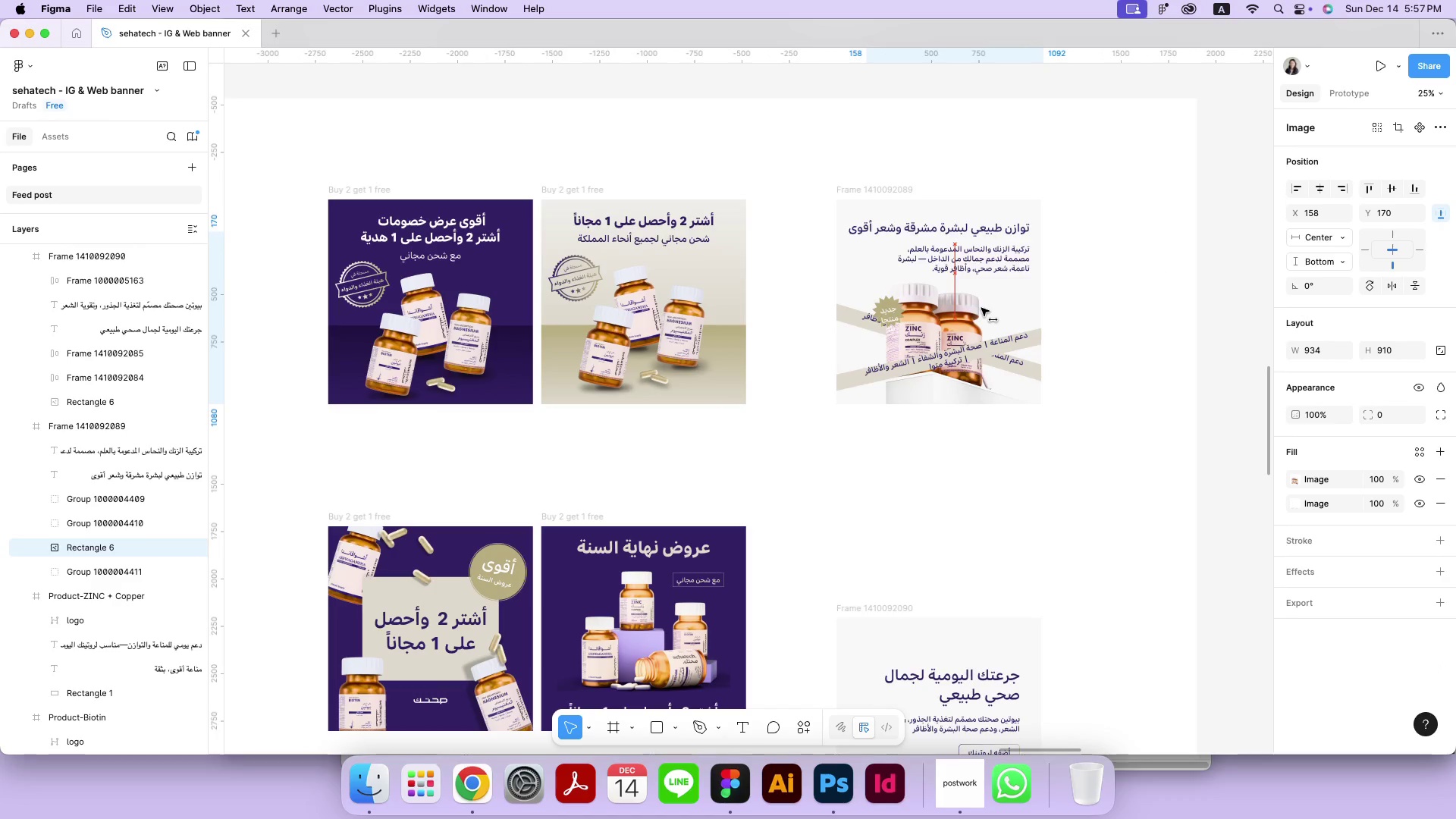 
hold_key(key=ShiftLeft, duration=1.02)
 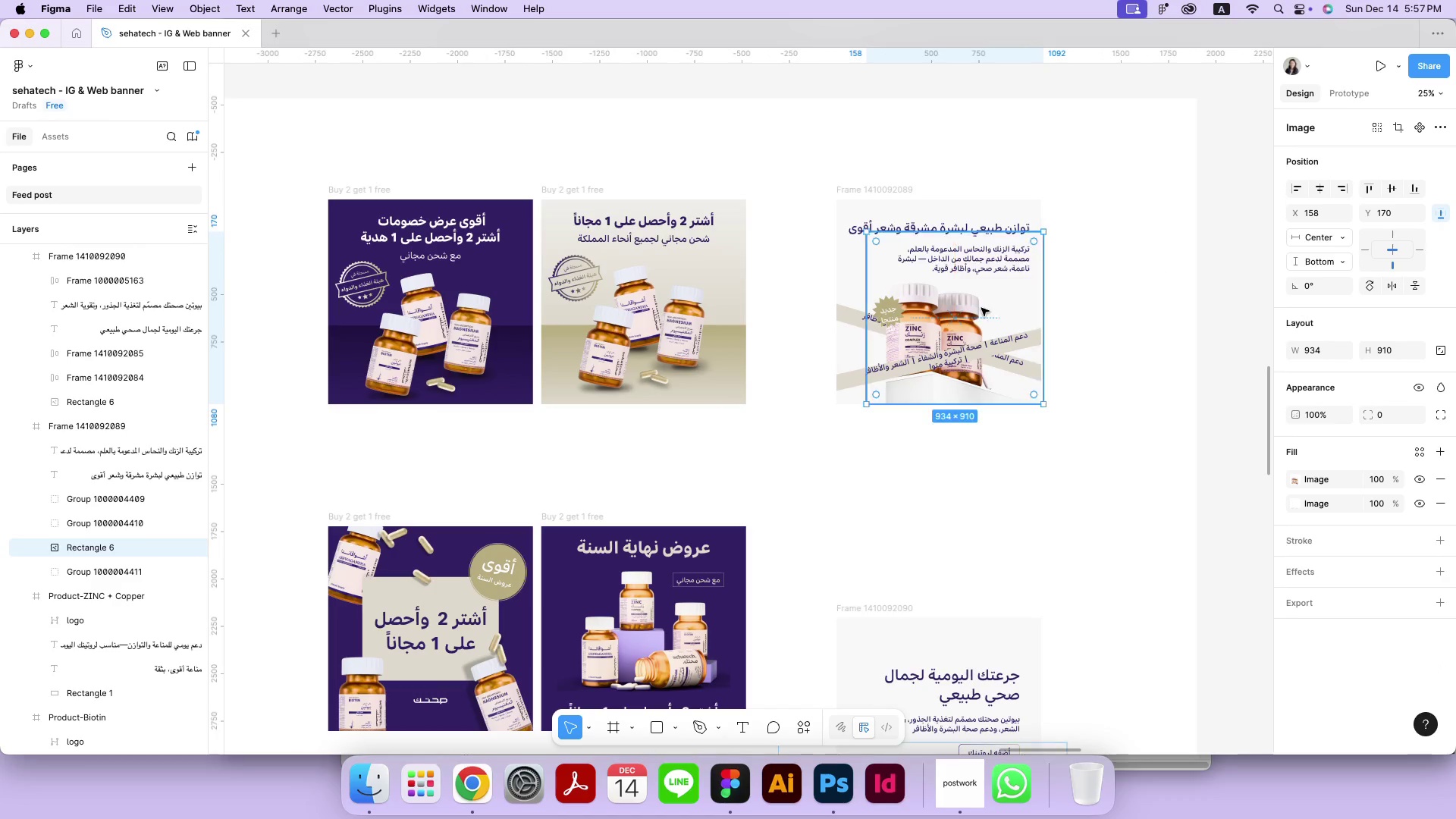 
left_click([1153, 309])
 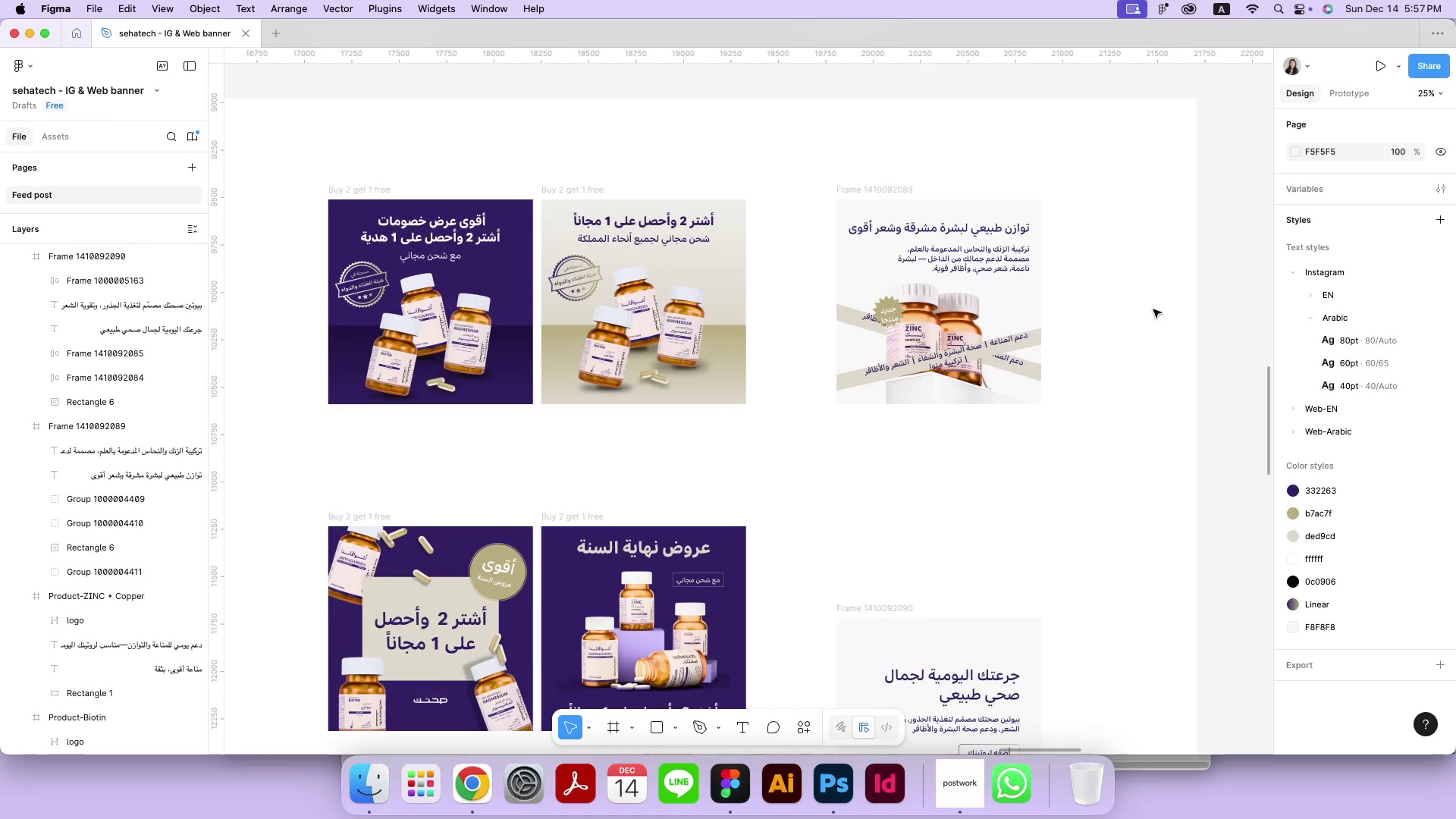 
key(Meta+Equal)
 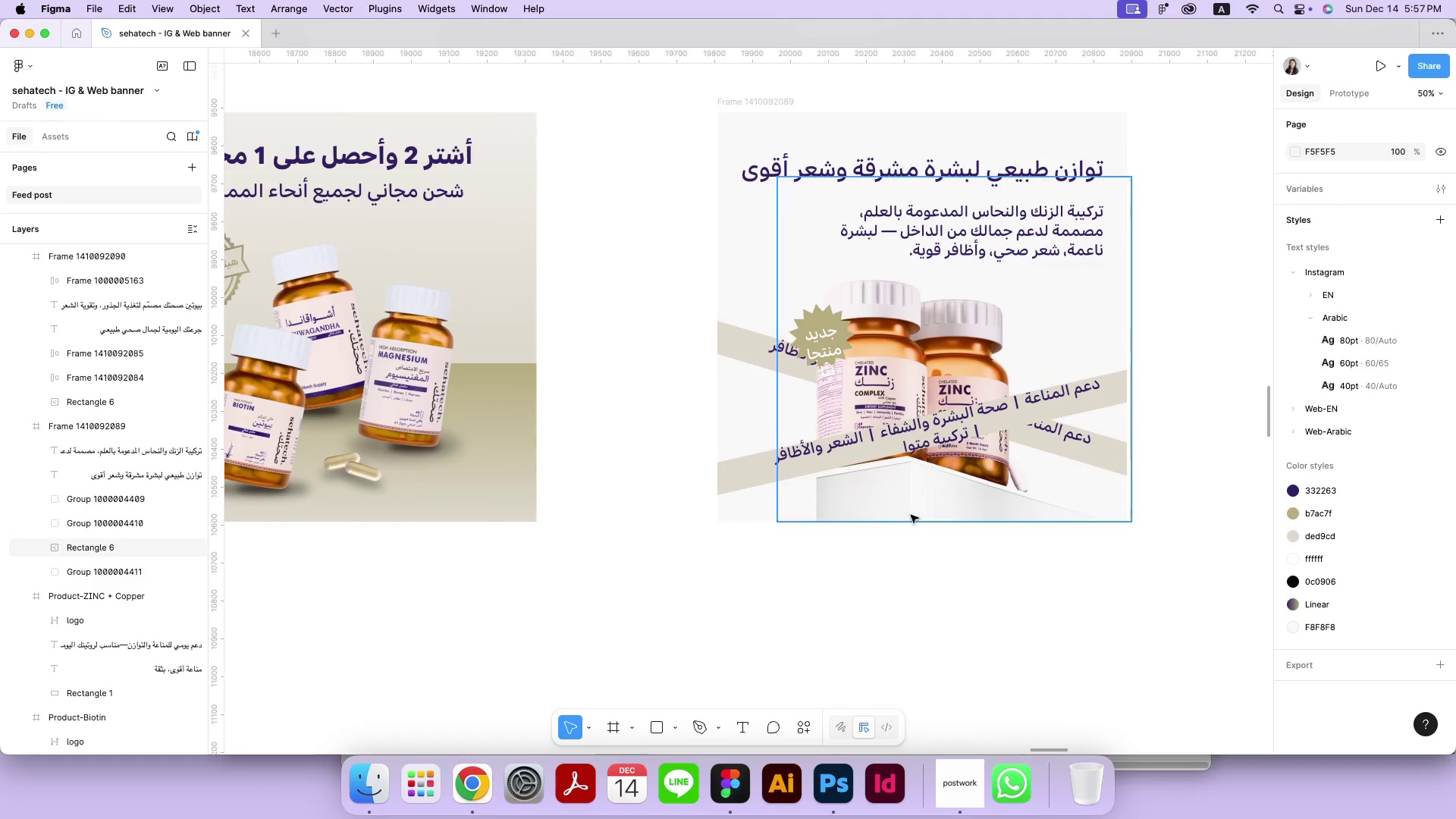 
hold_key(key=Space, duration=0.47)
 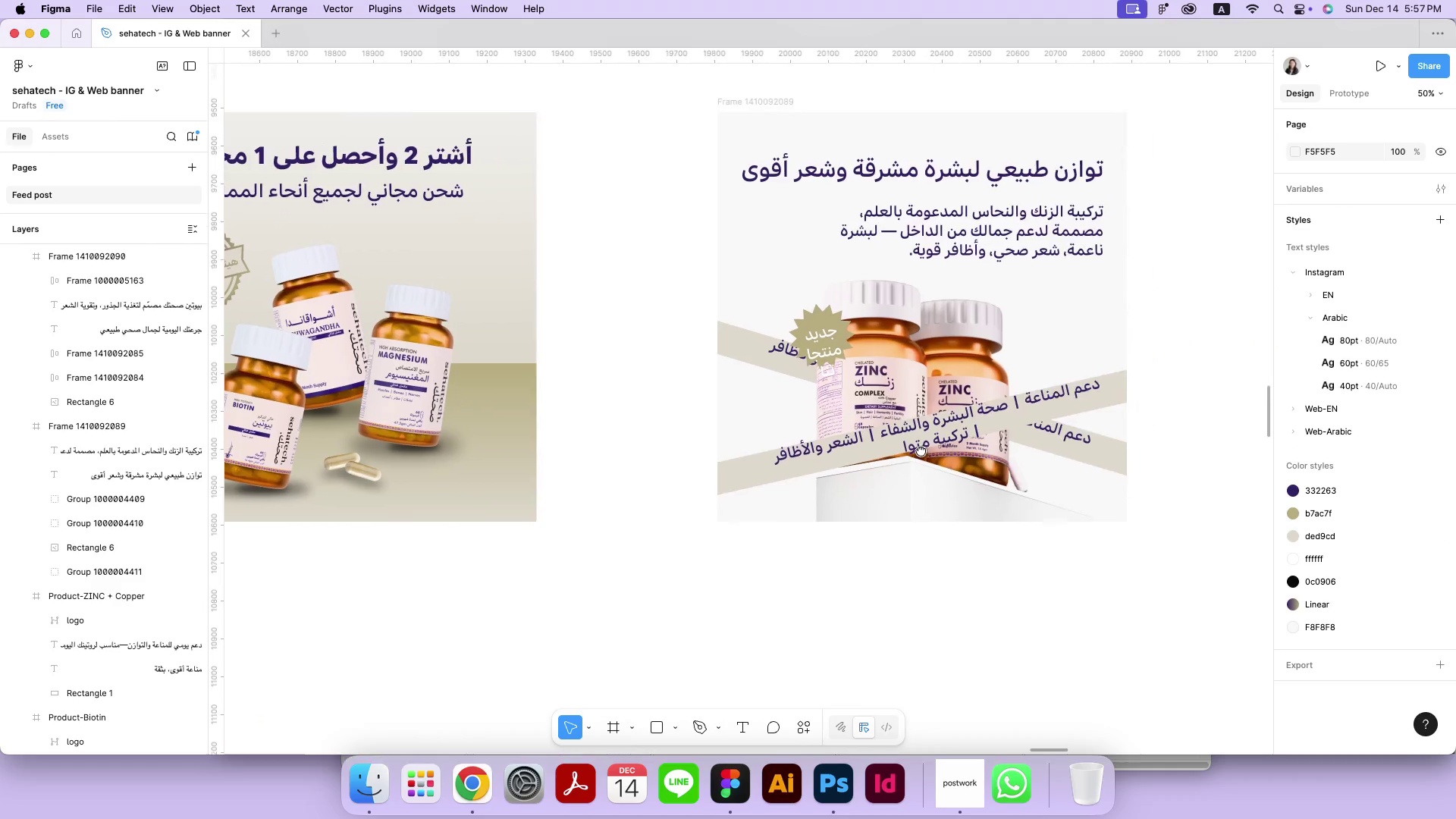 
left_click_drag(start_coordinate=[1136, 337], to_coordinate=[921, 450])
 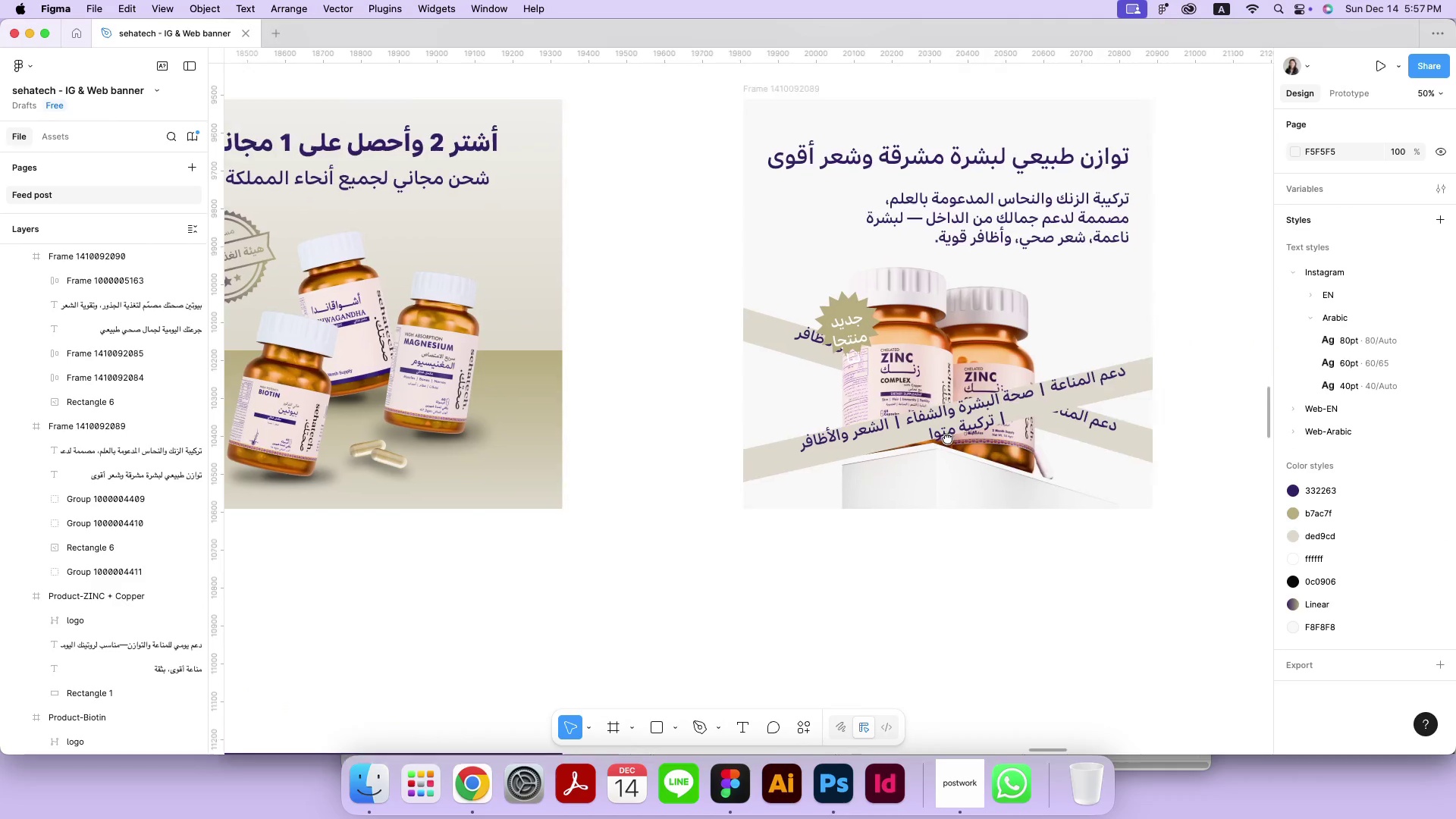 
double_click([918, 500])
 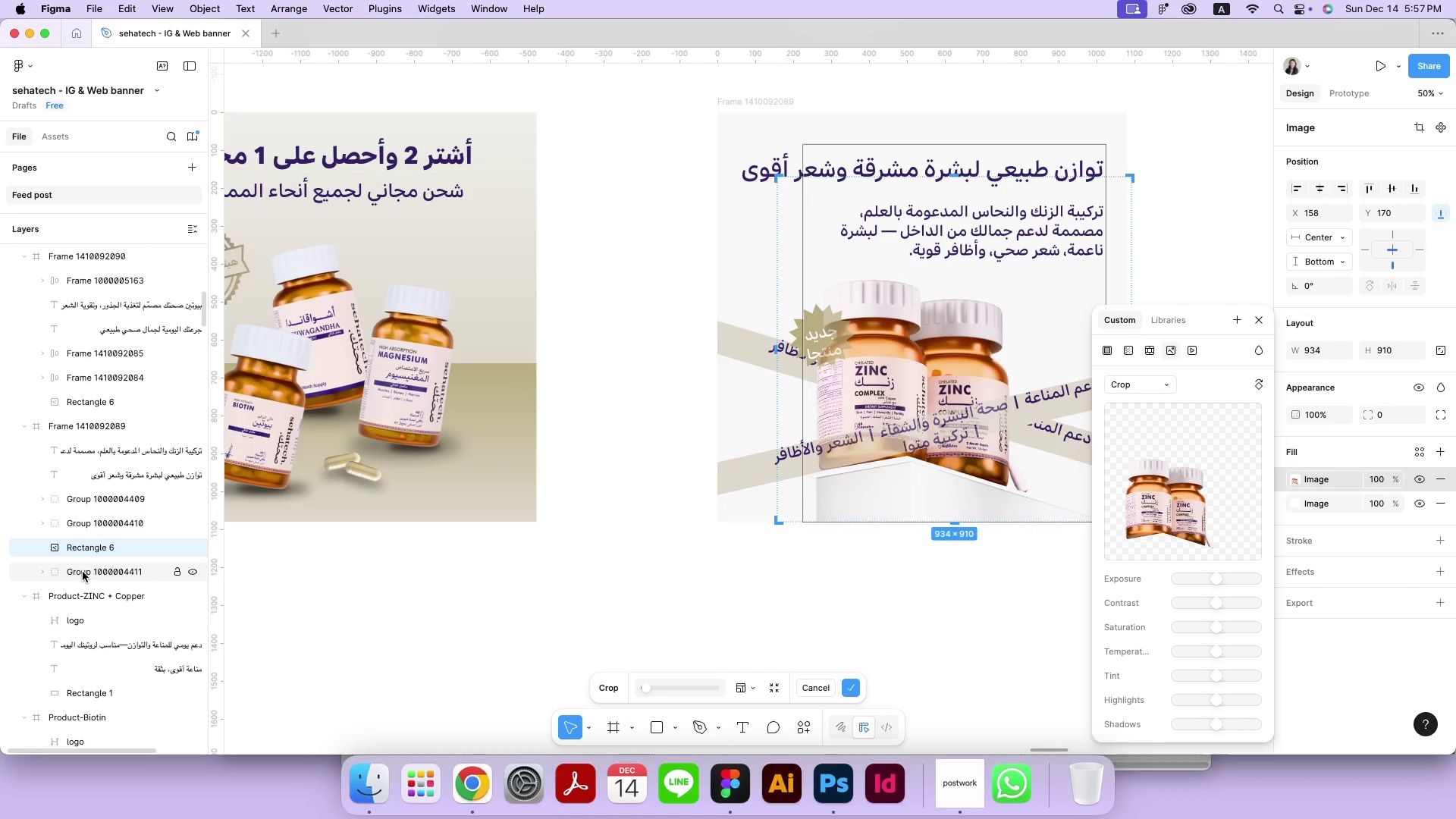 
left_click([44, 573])
 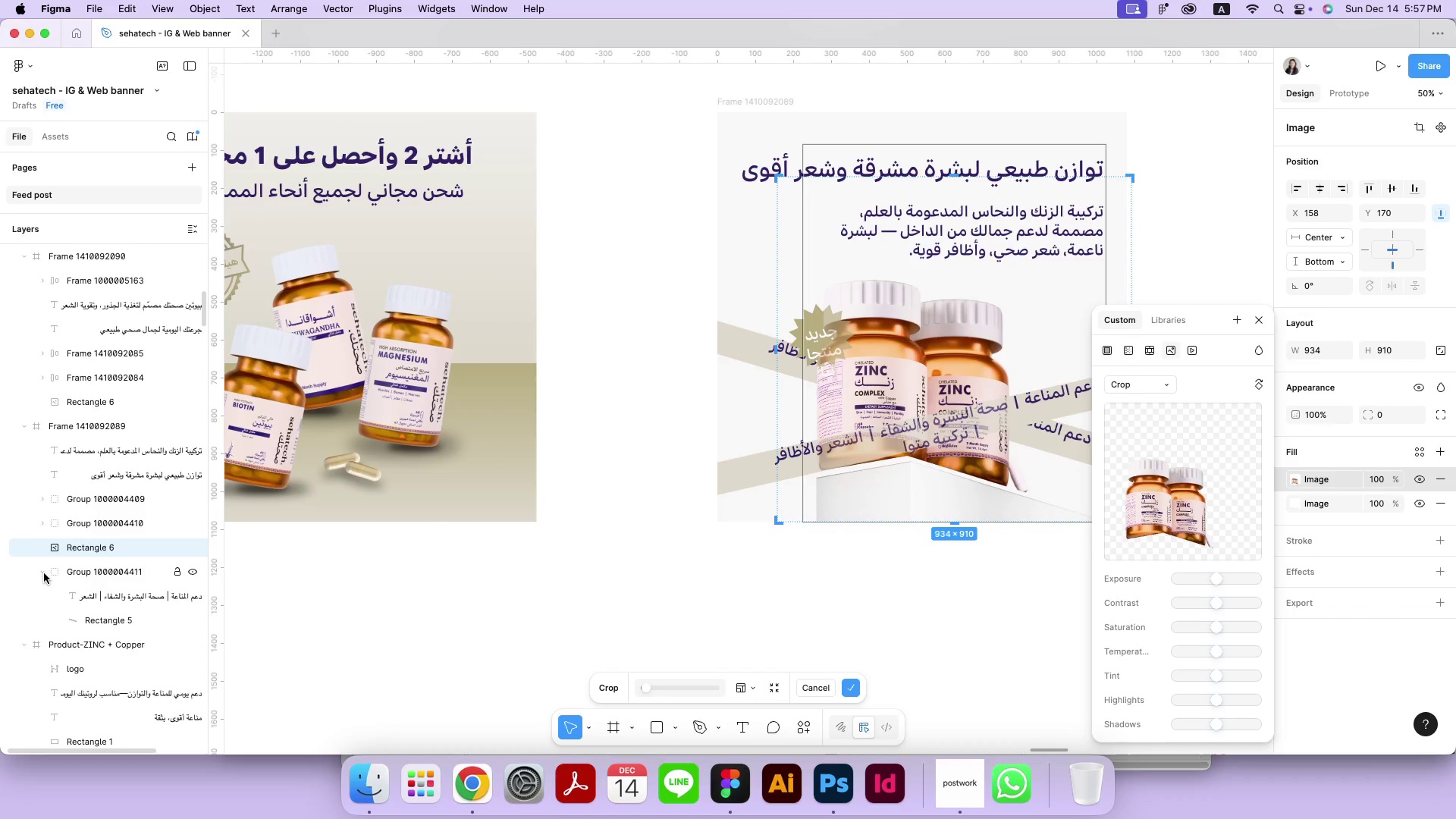 
left_click([44, 573])
 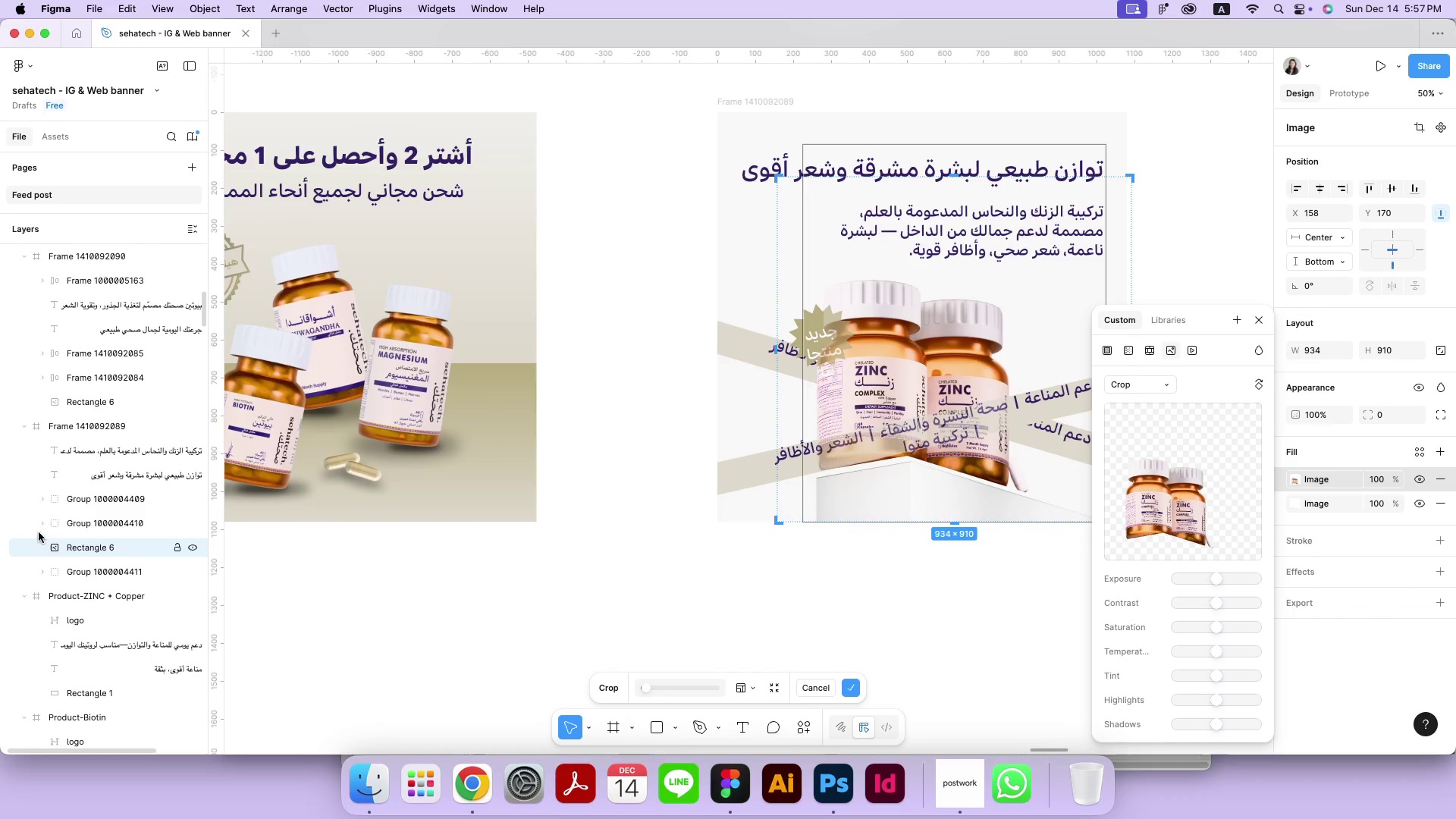 
left_click([40, 516])
 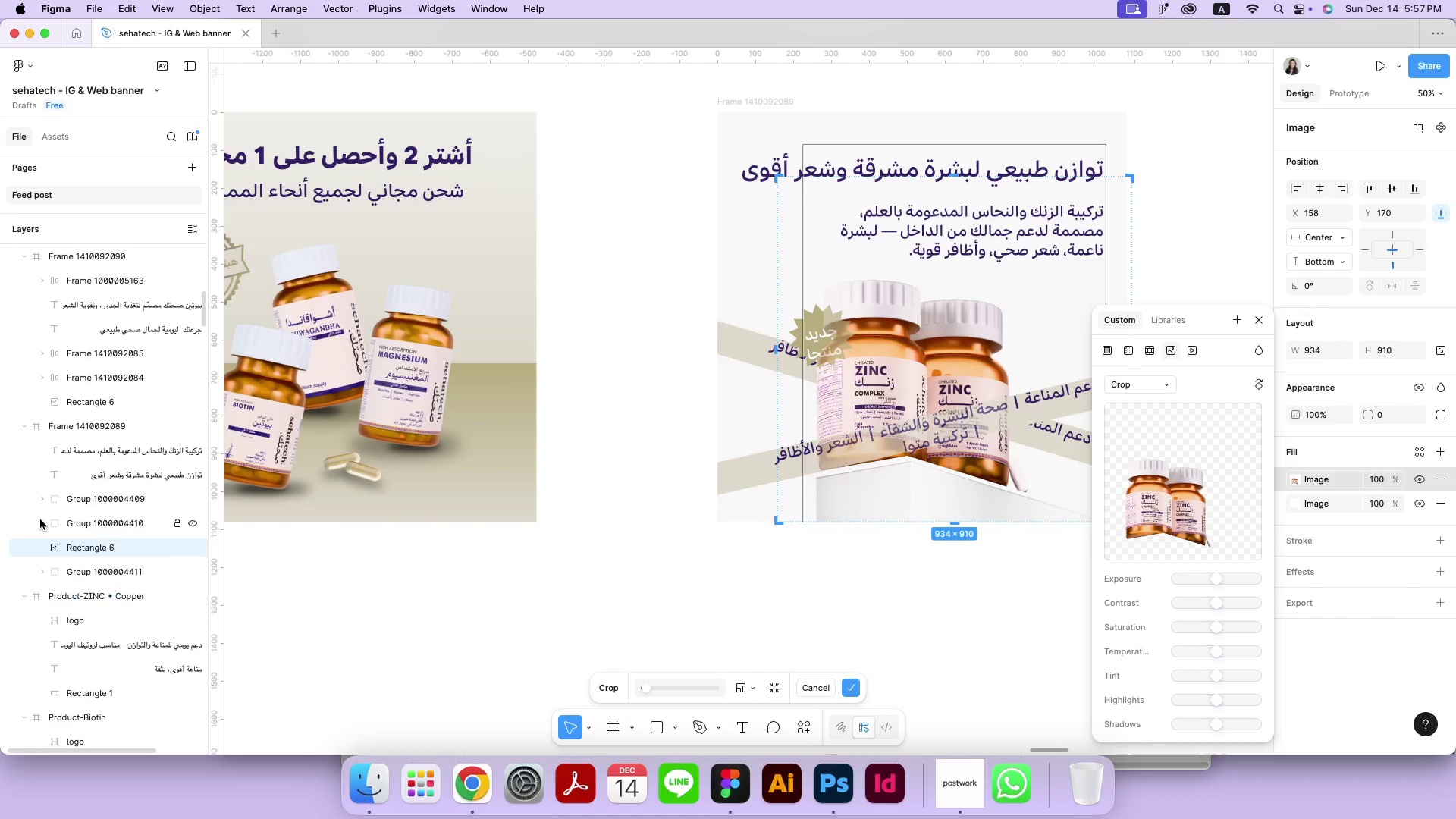 
double_click([42, 500])
 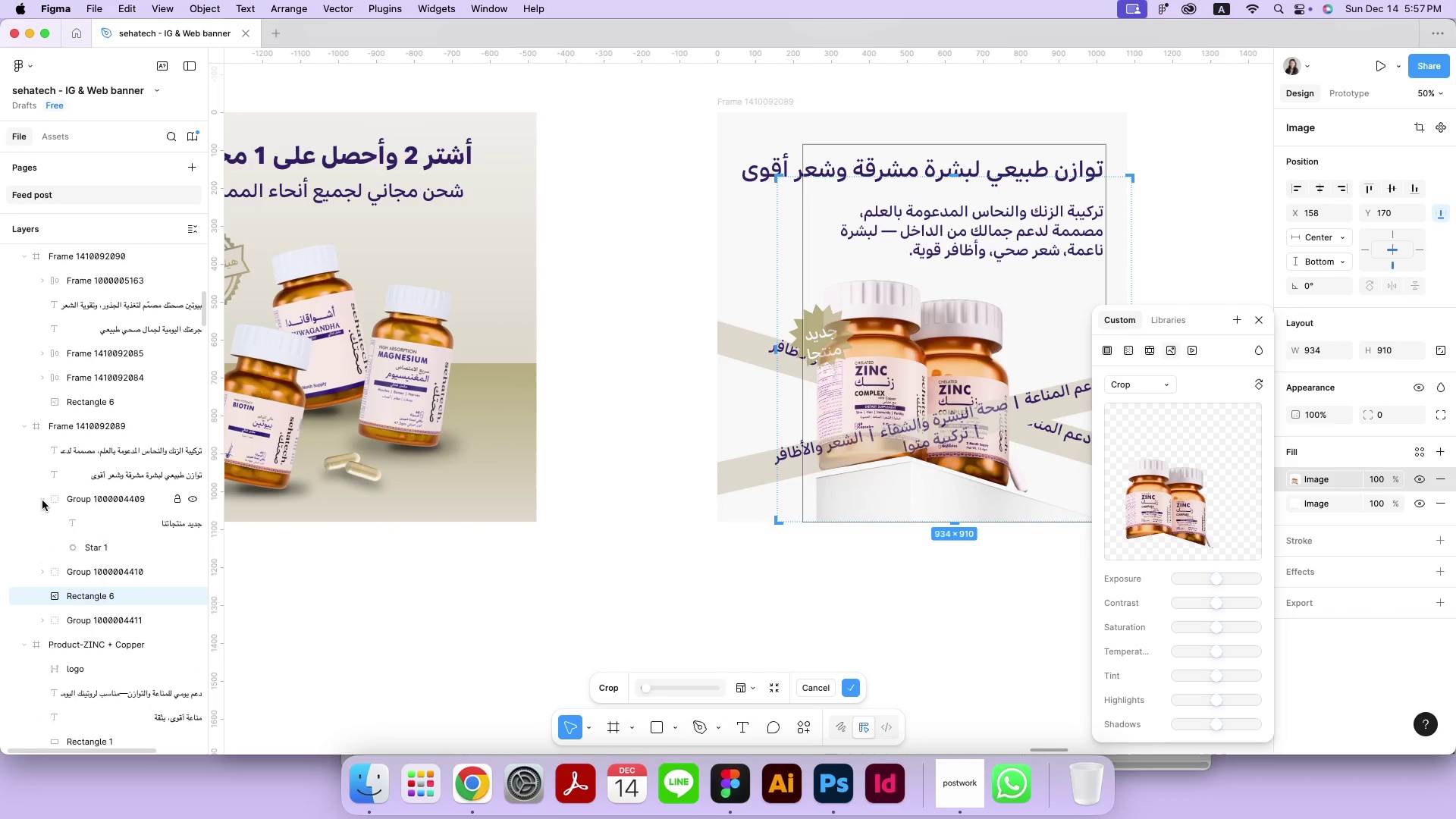 
left_click([42, 500])
 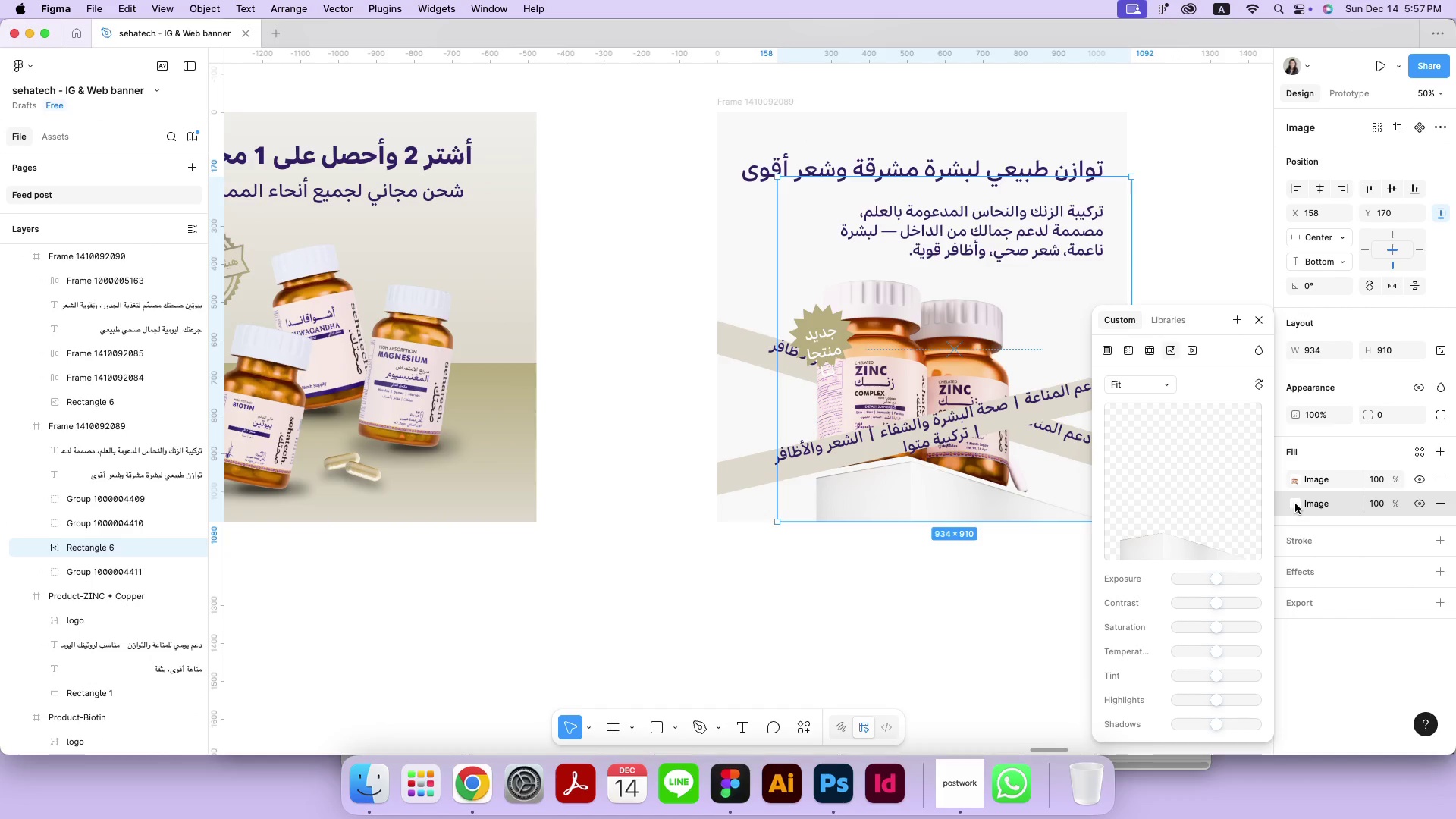 
key(ArrowDown)
 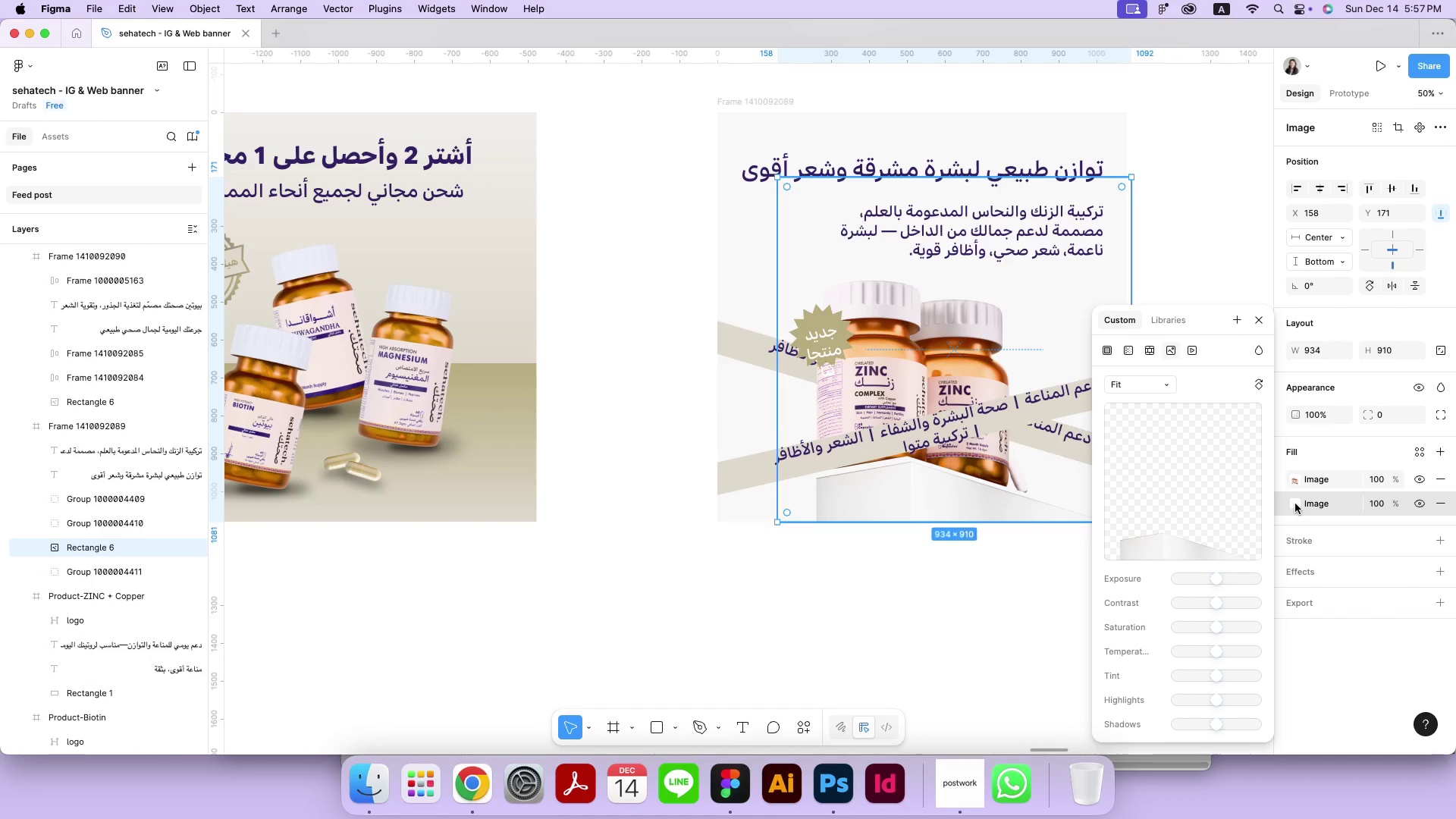 
key(ArrowUp)
 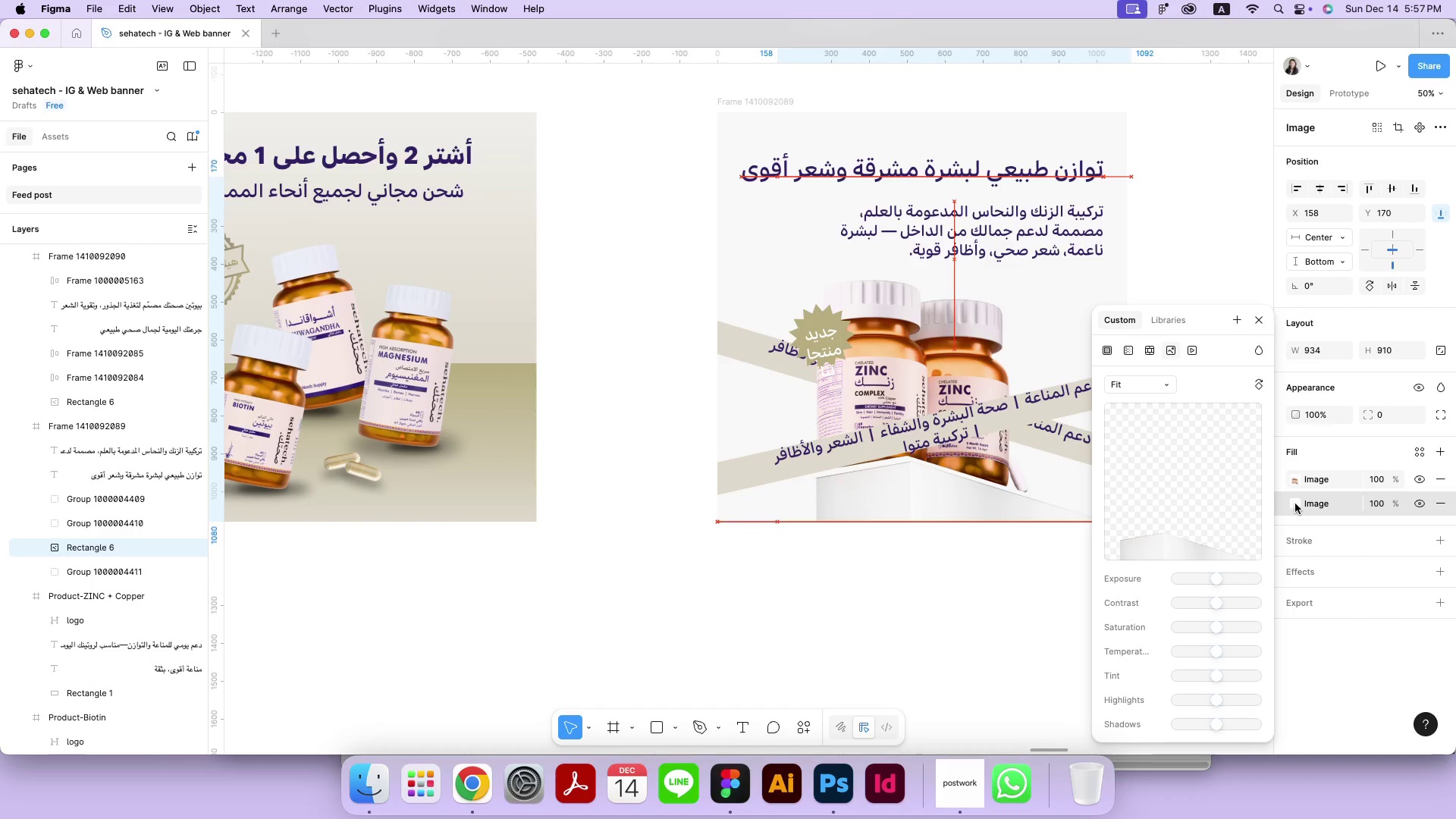 
key(ArrowDown)
 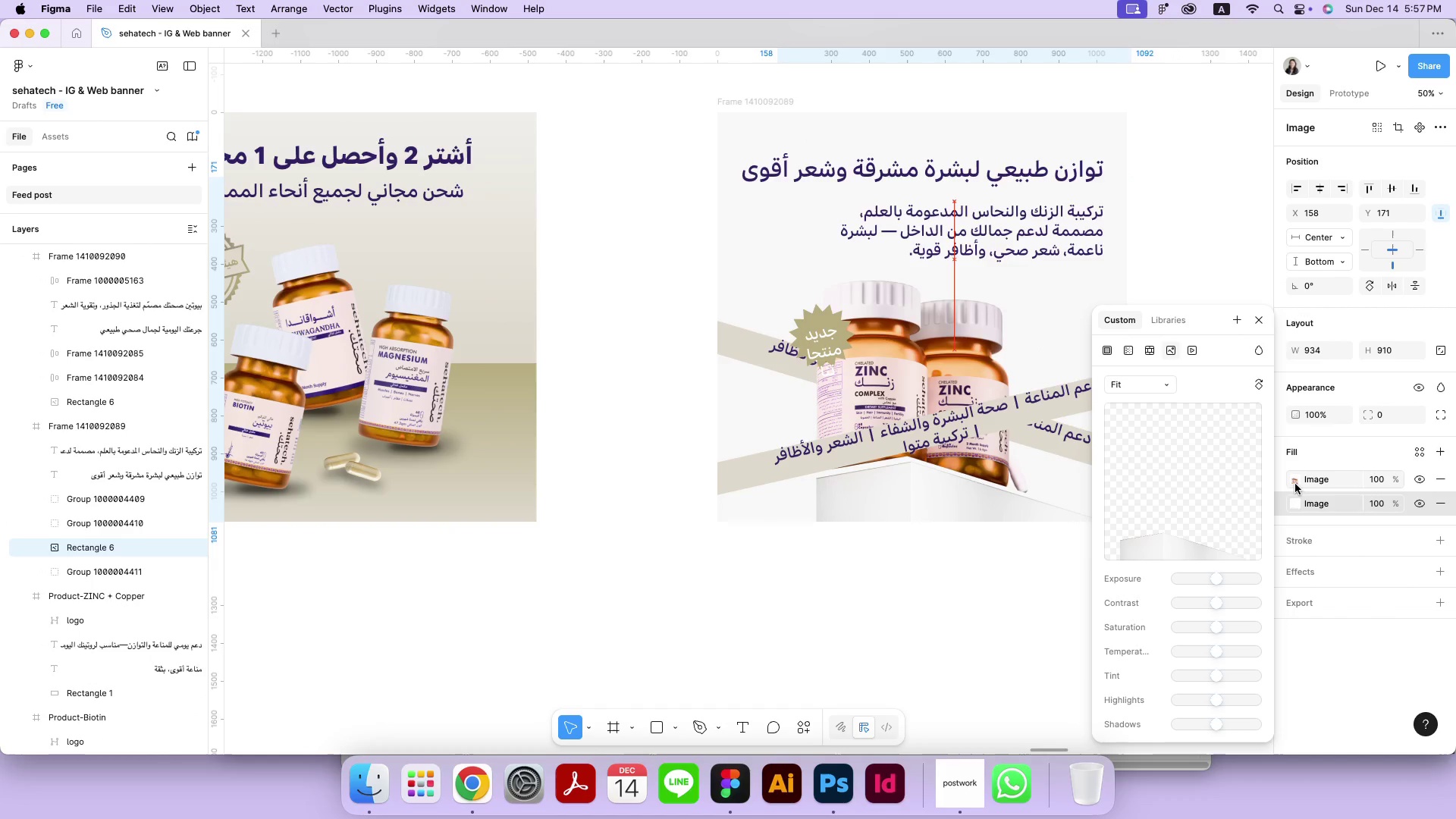 
left_click([1295, 483])
 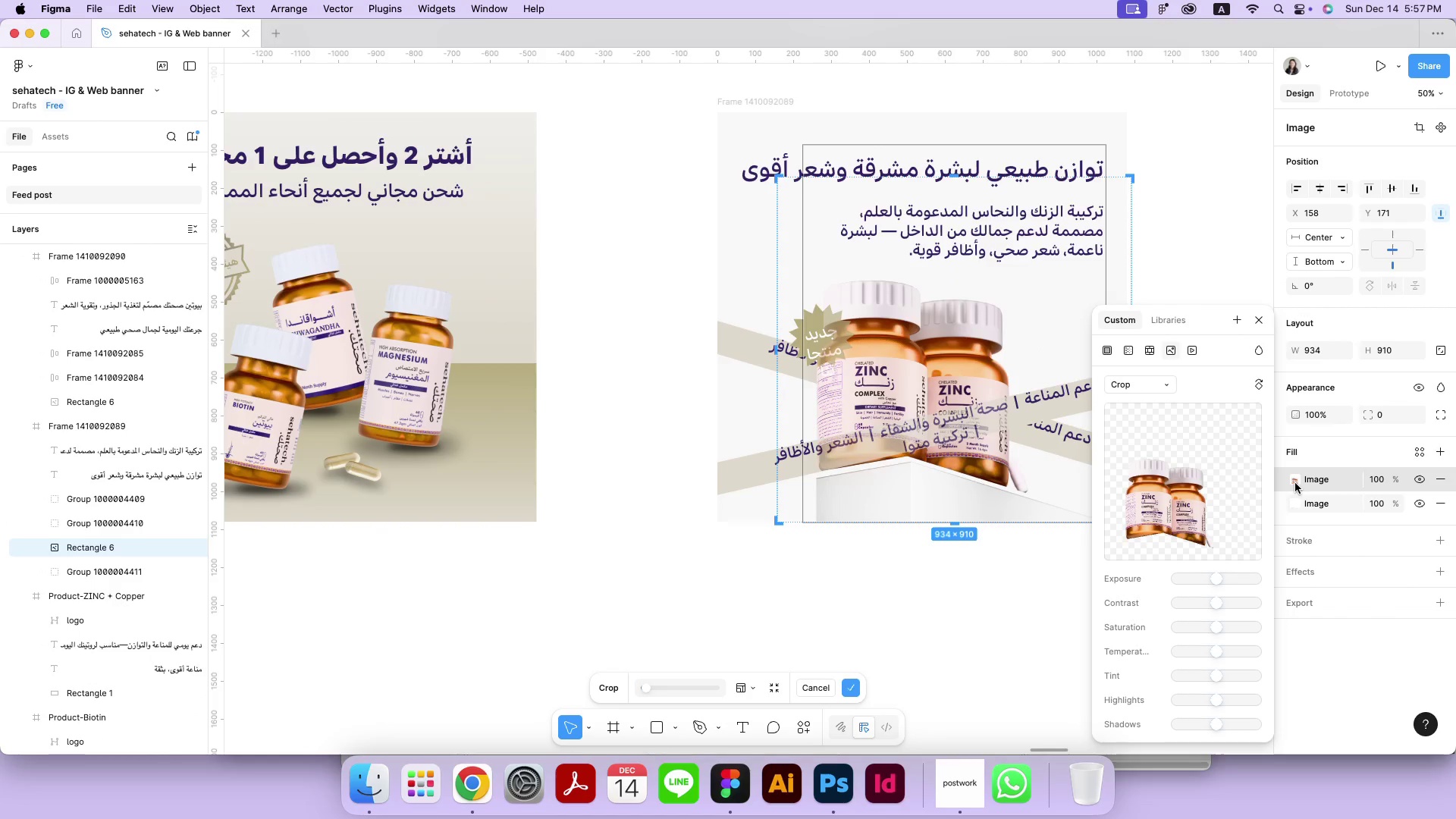 
left_click_drag(start_coordinate=[964, 375], to_coordinate=[964, 380])
 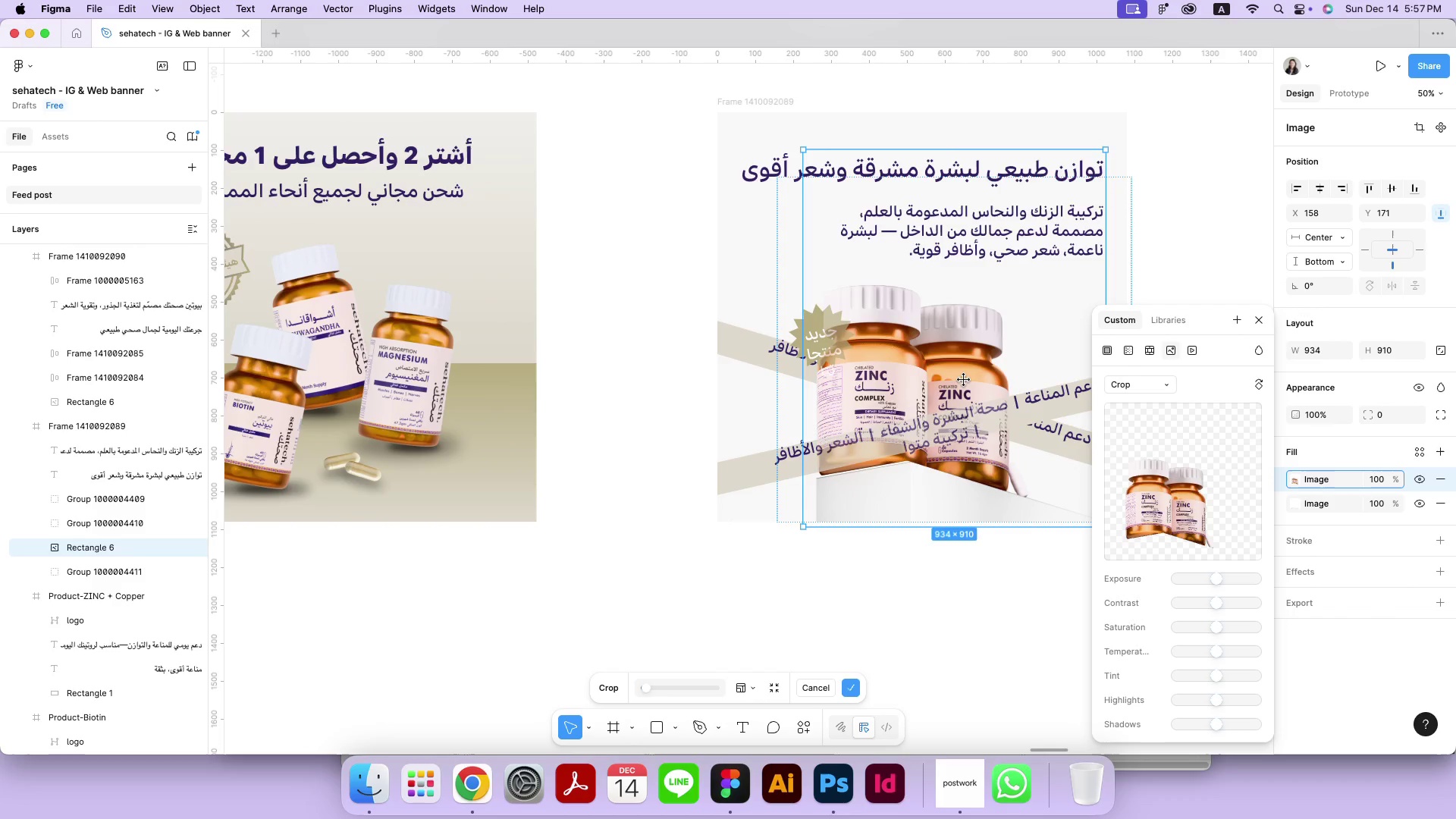 
hold_key(key=ShiftRight, duration=1.83)
 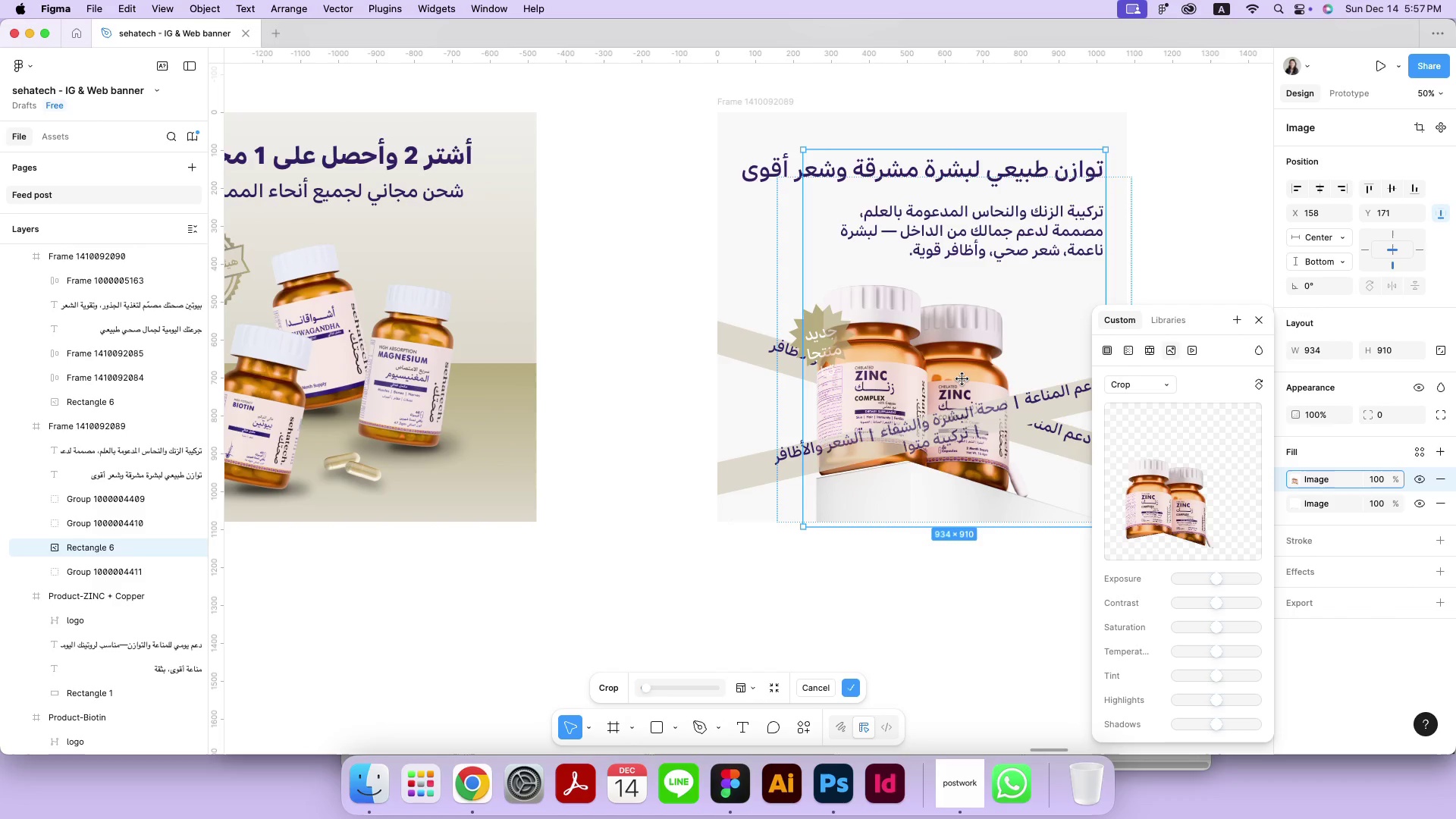 
hold_key(key=ArrowRight, duration=1.4)
 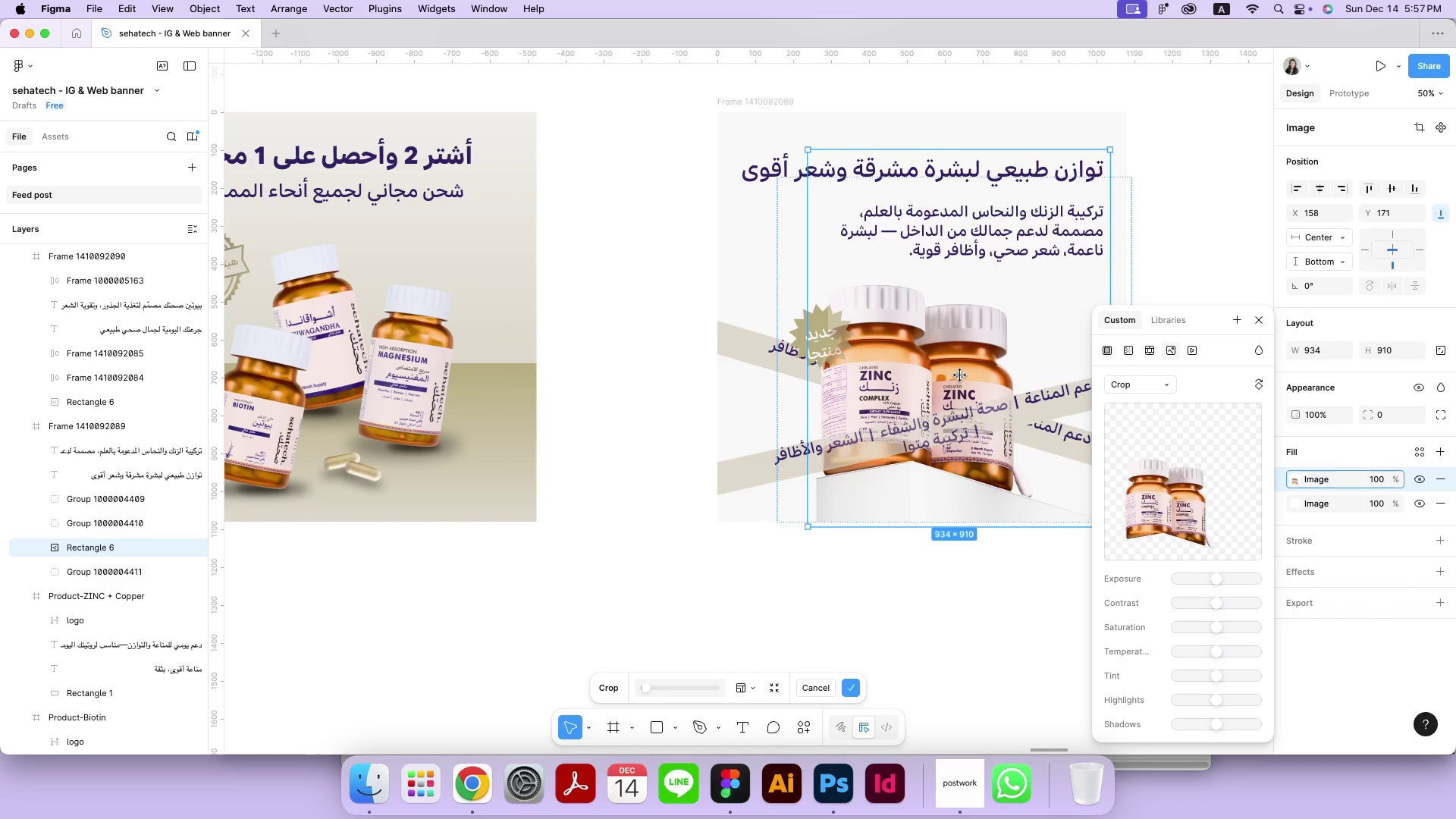 
key(ArrowDown)
 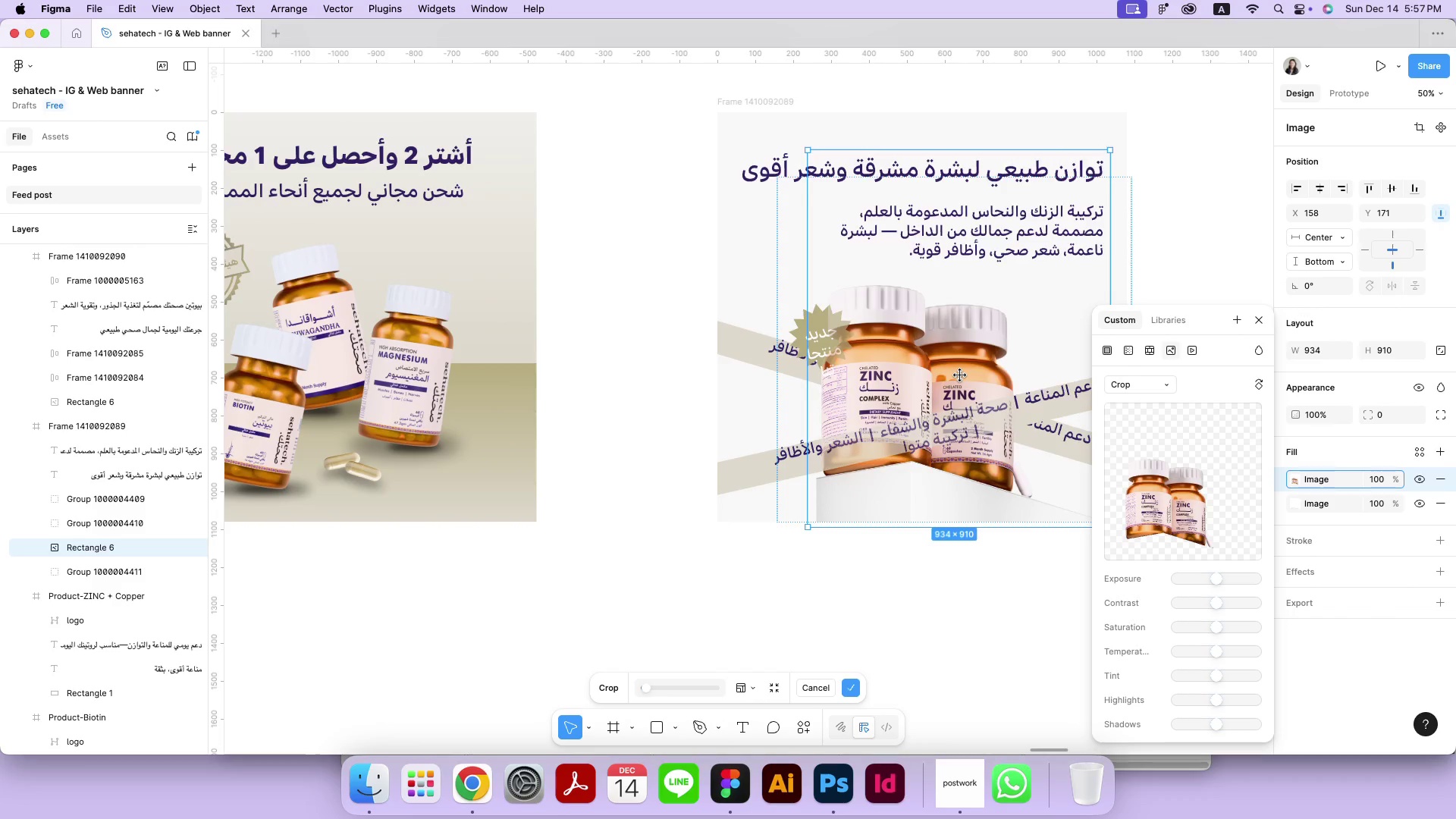 
key(ArrowDown)
 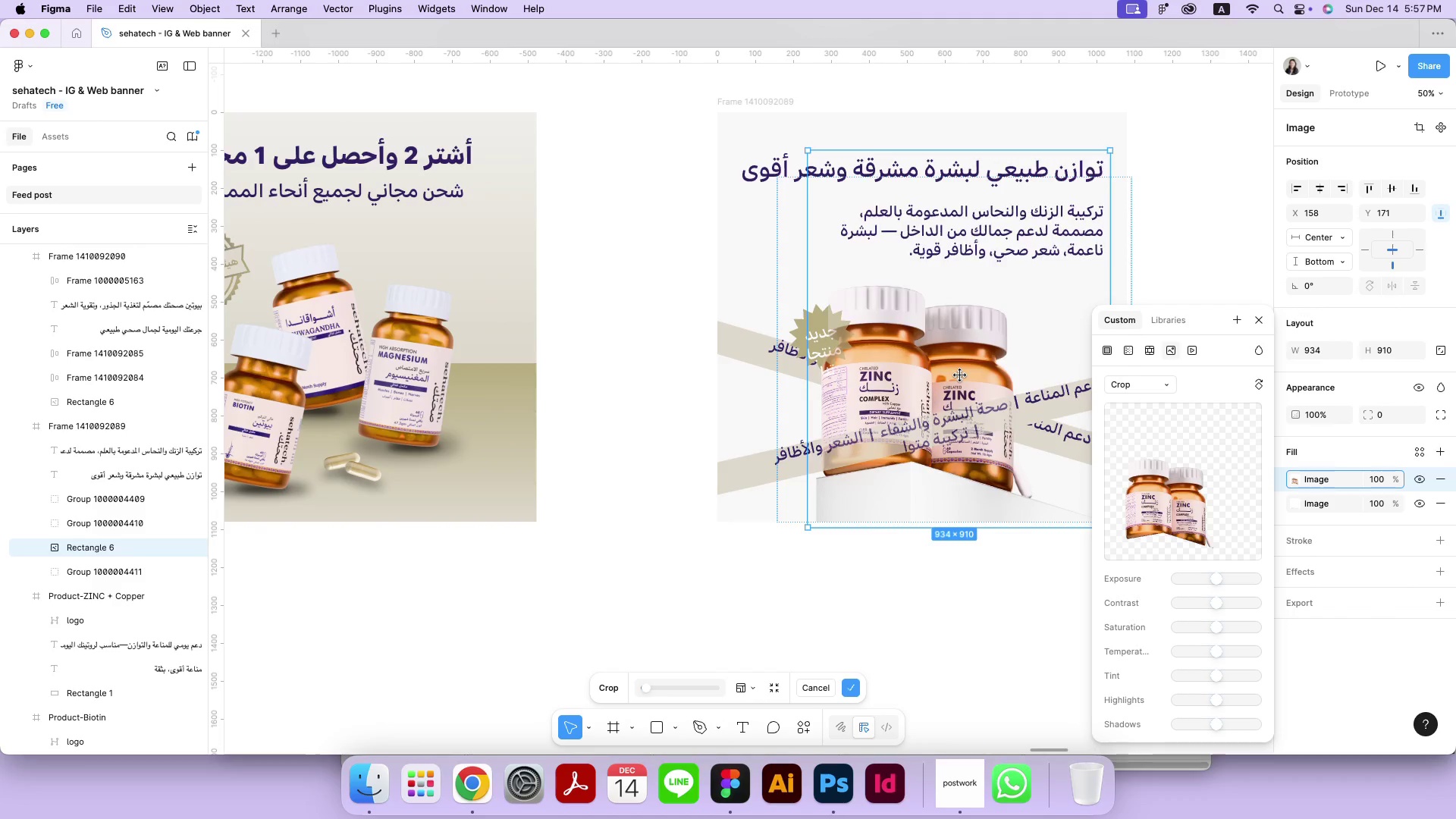 
key(ArrowDown)
 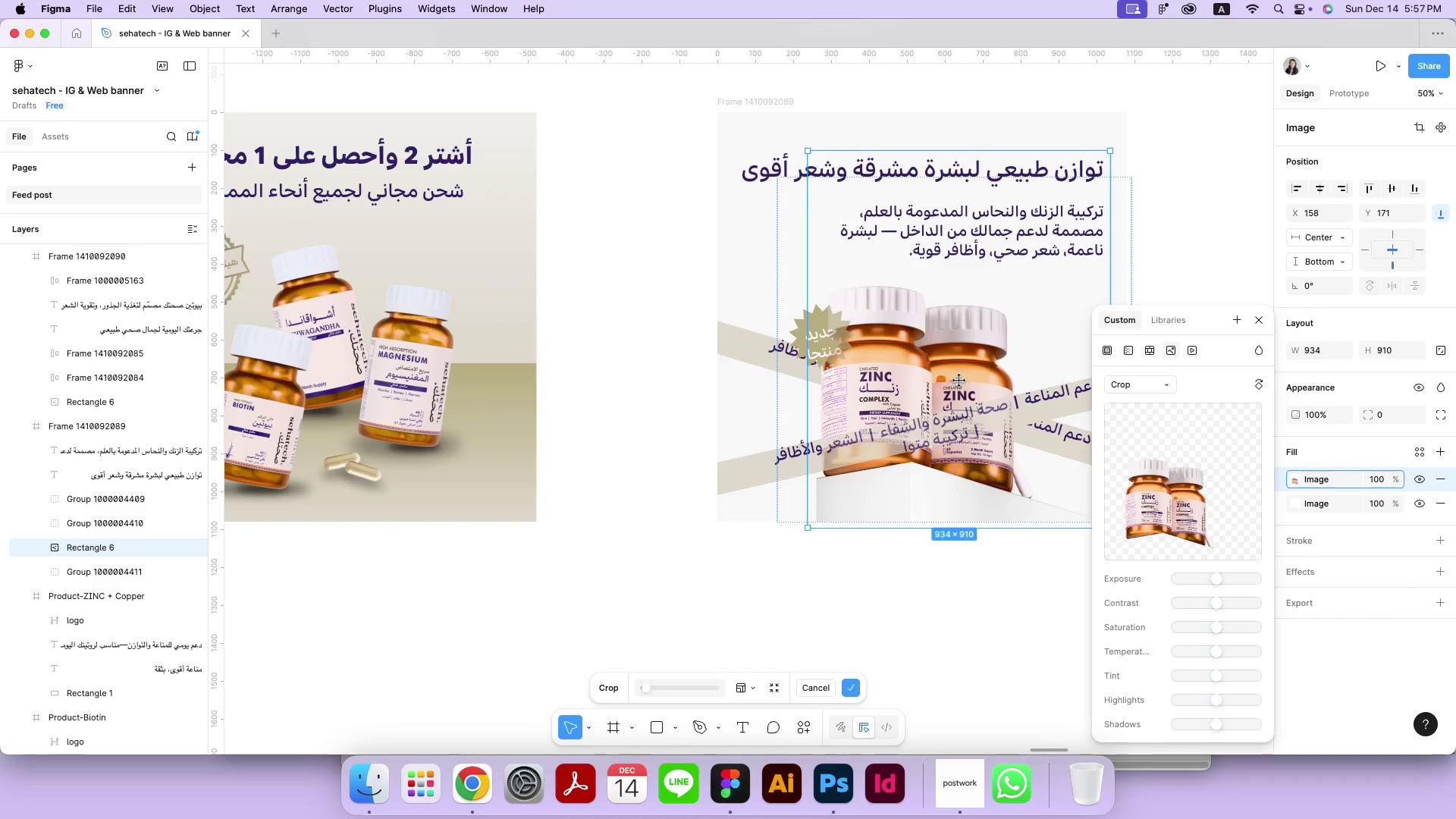 
double_click([918, 591])
 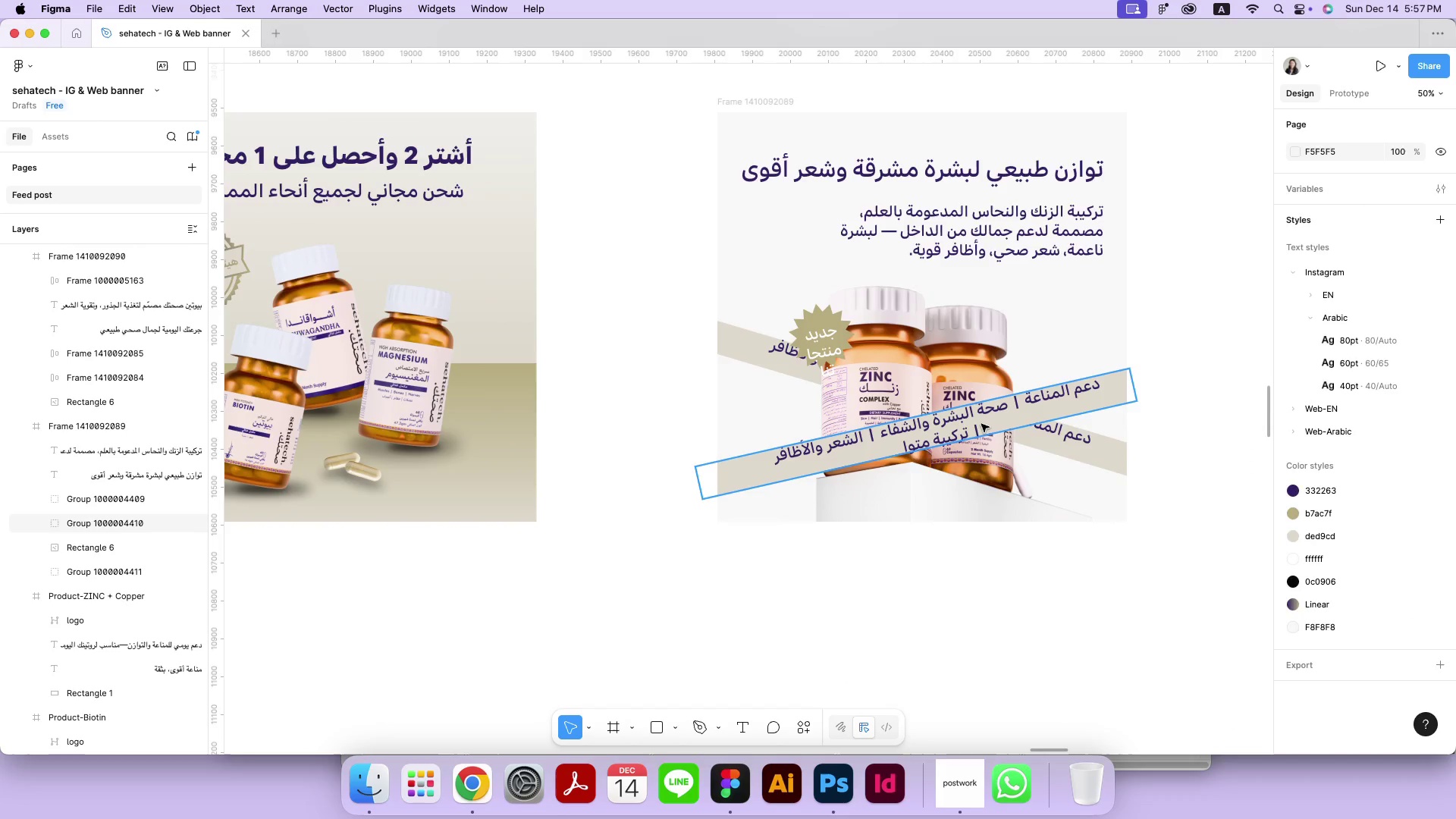 
double_click([981, 424])
 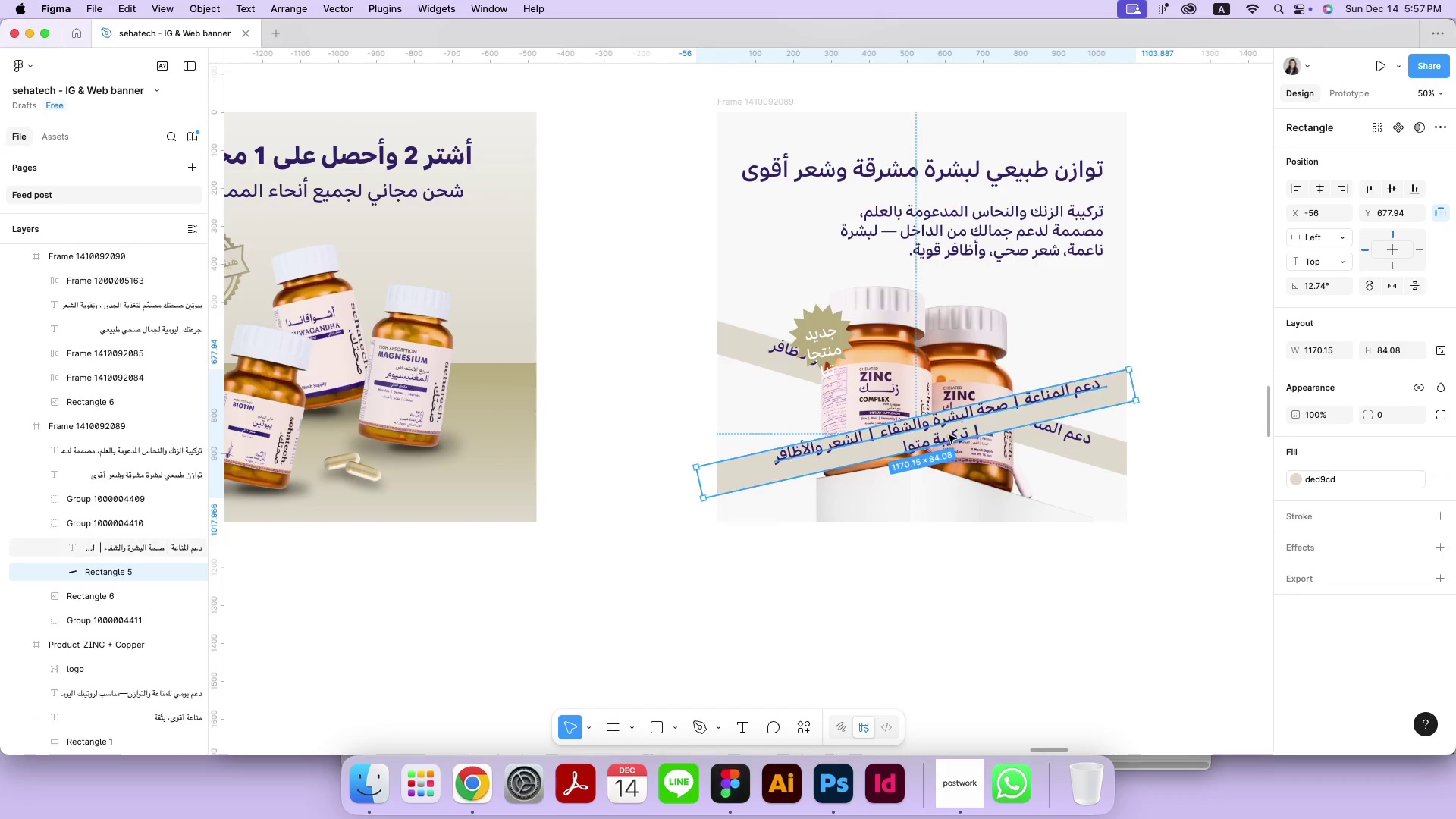 
triple_click([947, 435])
 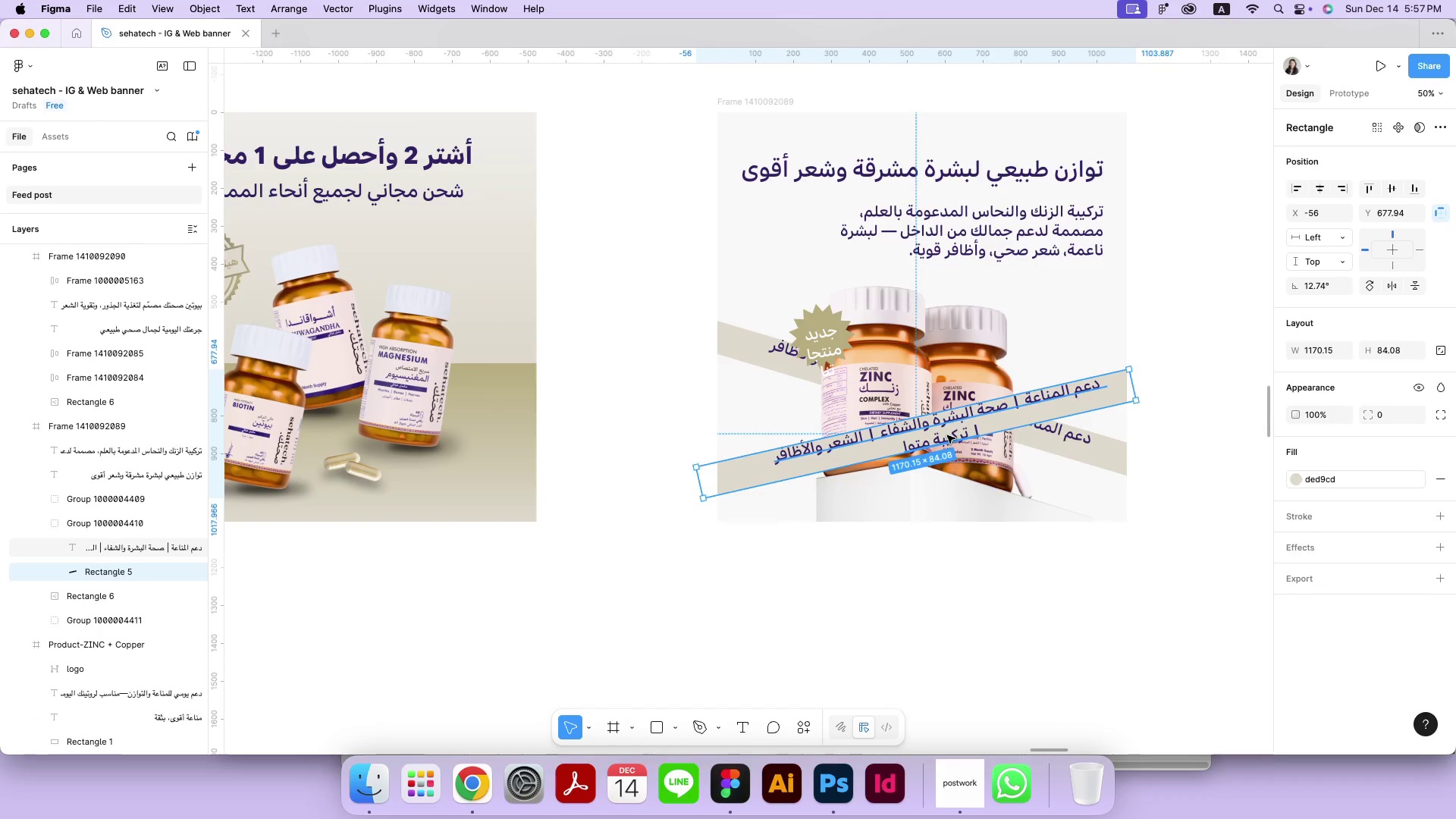 
triple_click([947, 435])
 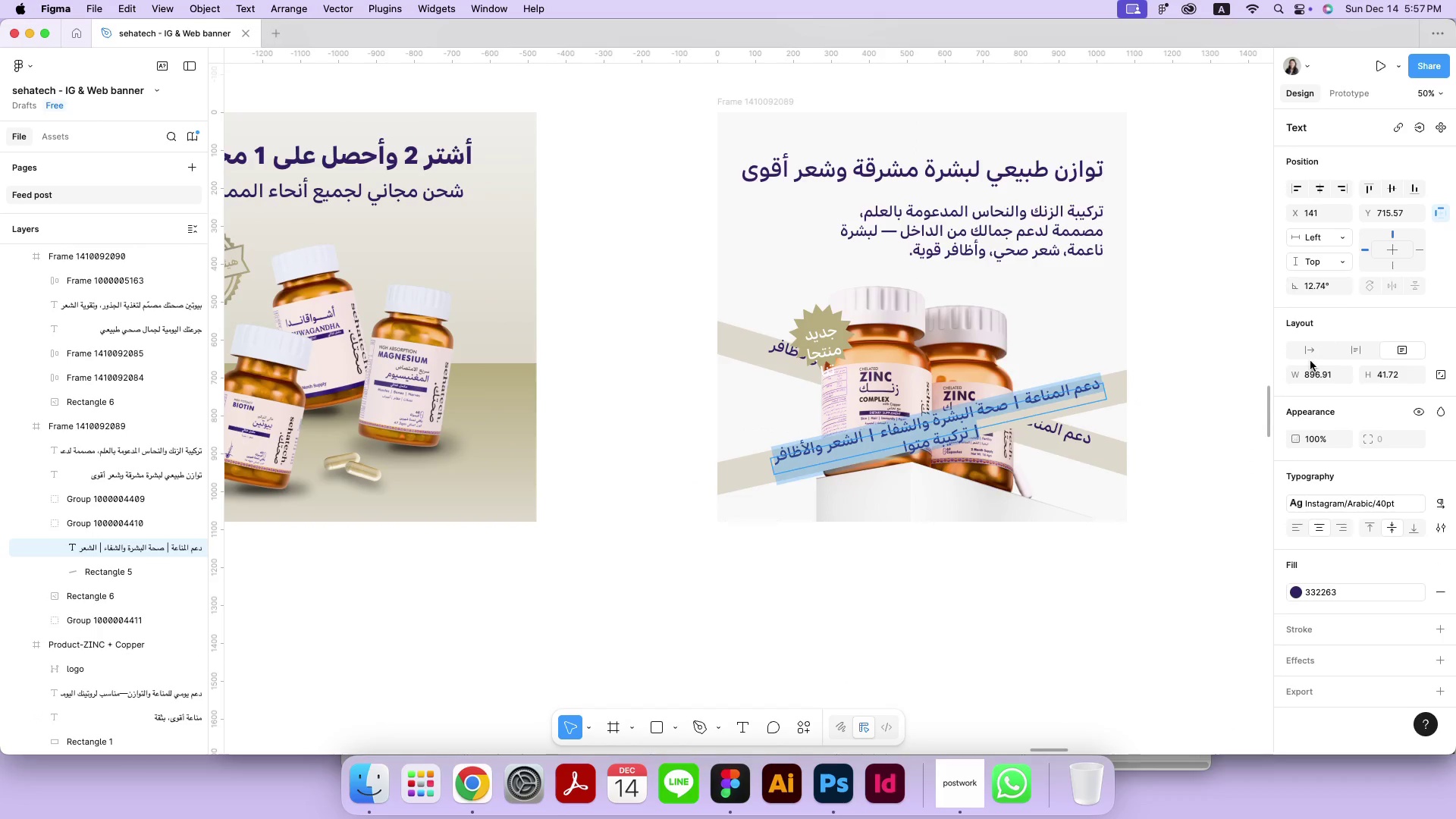 
left_click([1308, 354])
 